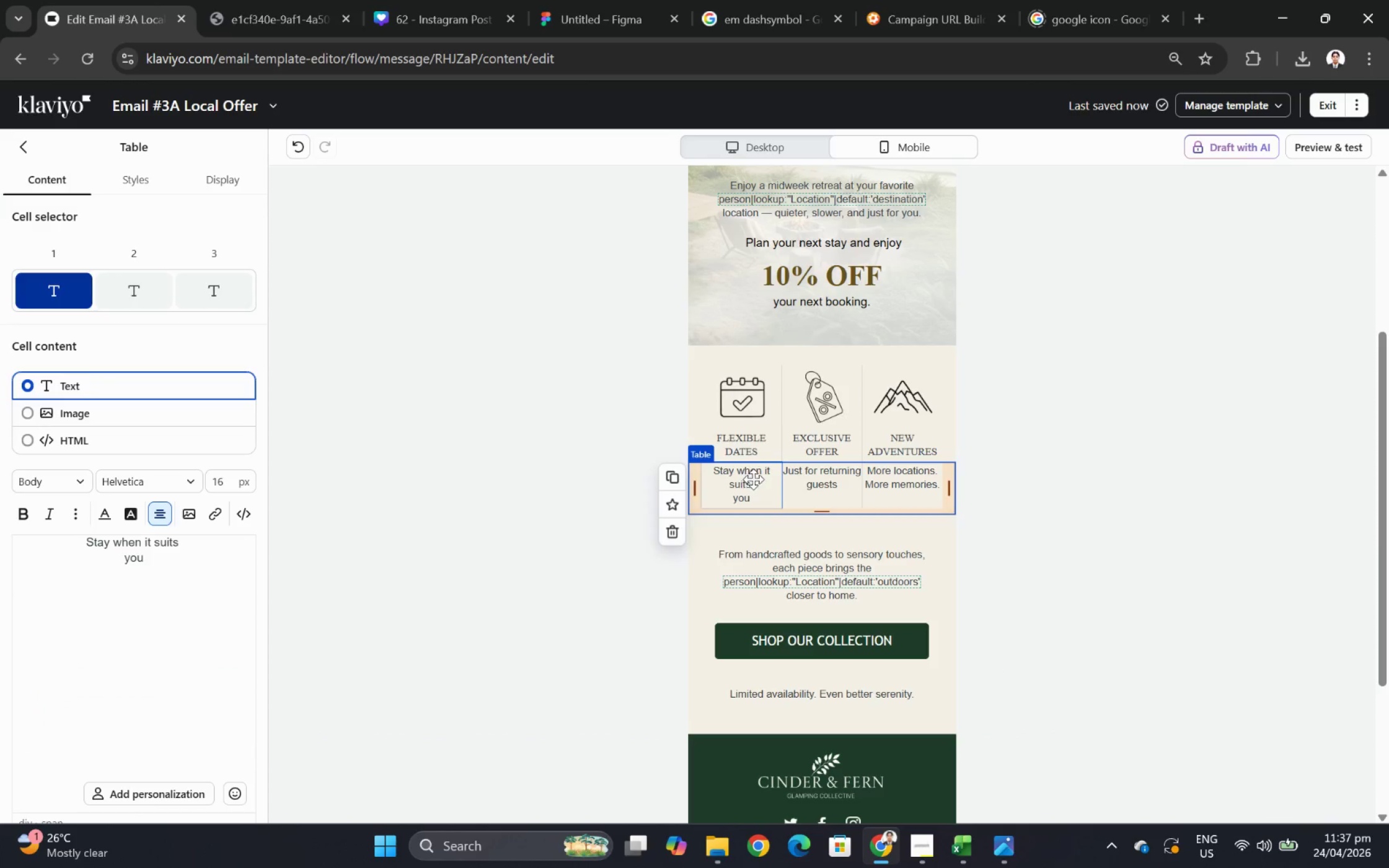 
left_click([132, 170])
 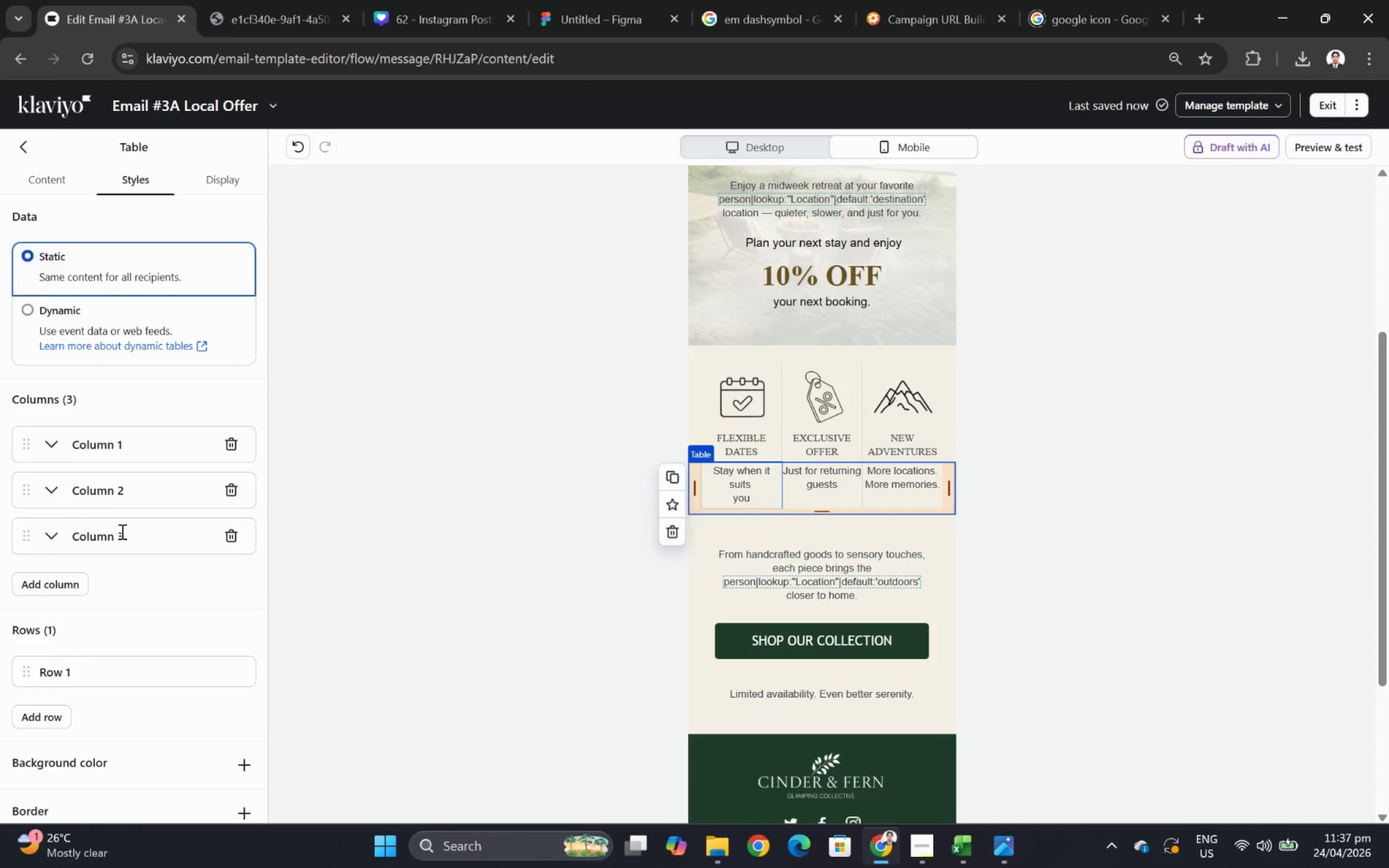 
scroll: coordinate [121, 533], scroll_direction: down, amount: 6.0
 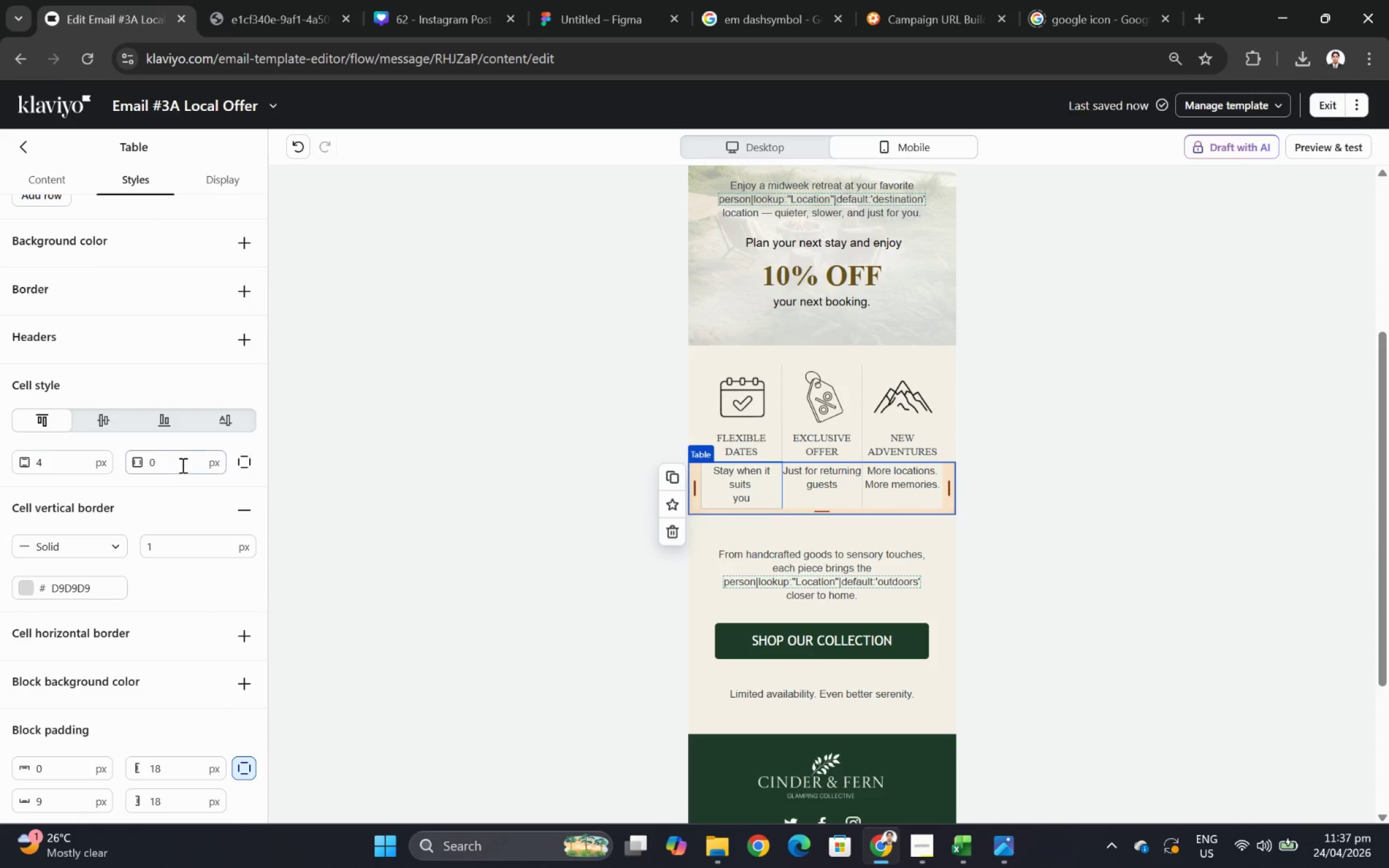 
double_click([181, 460])
 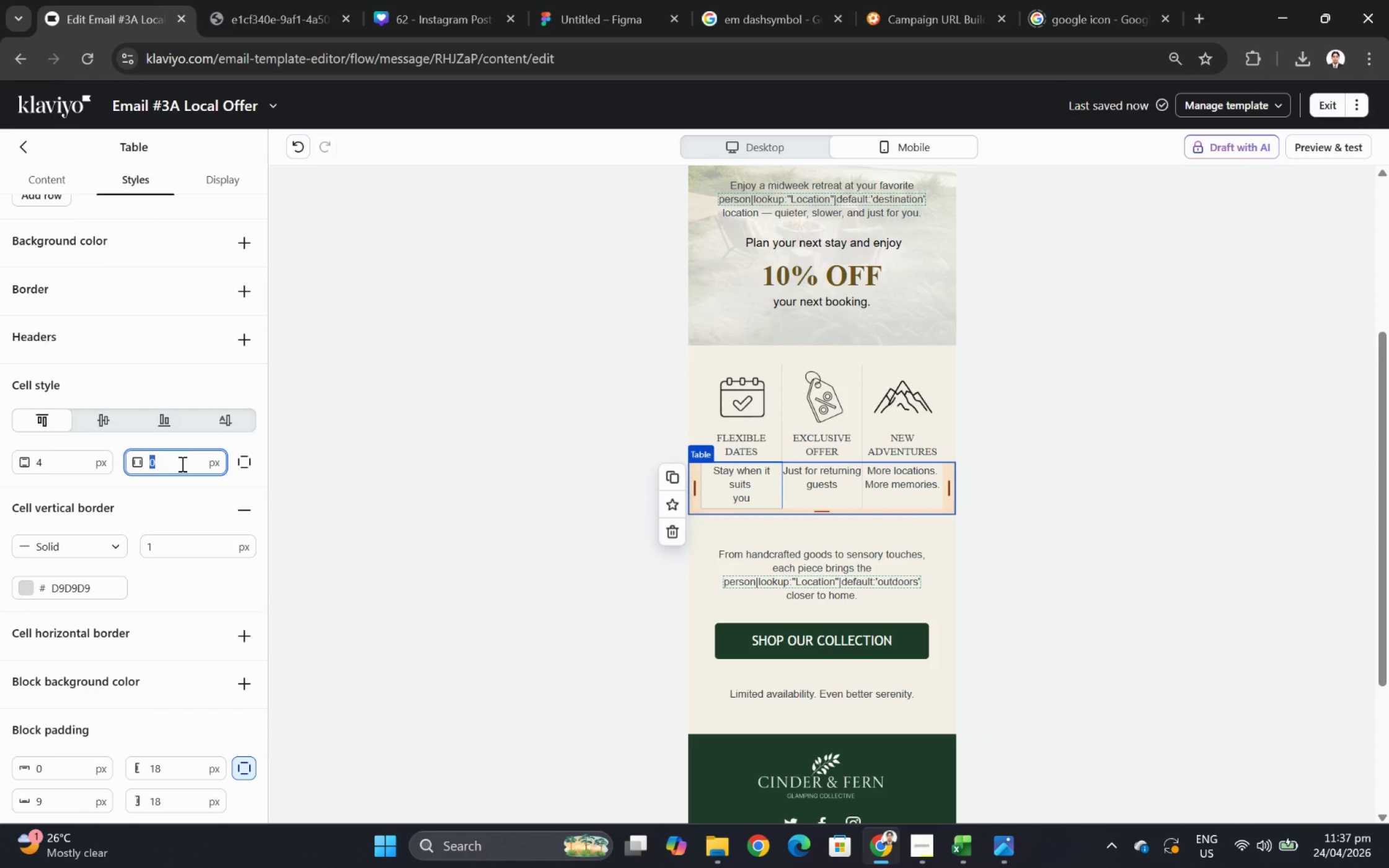 
key(Numpad5)
 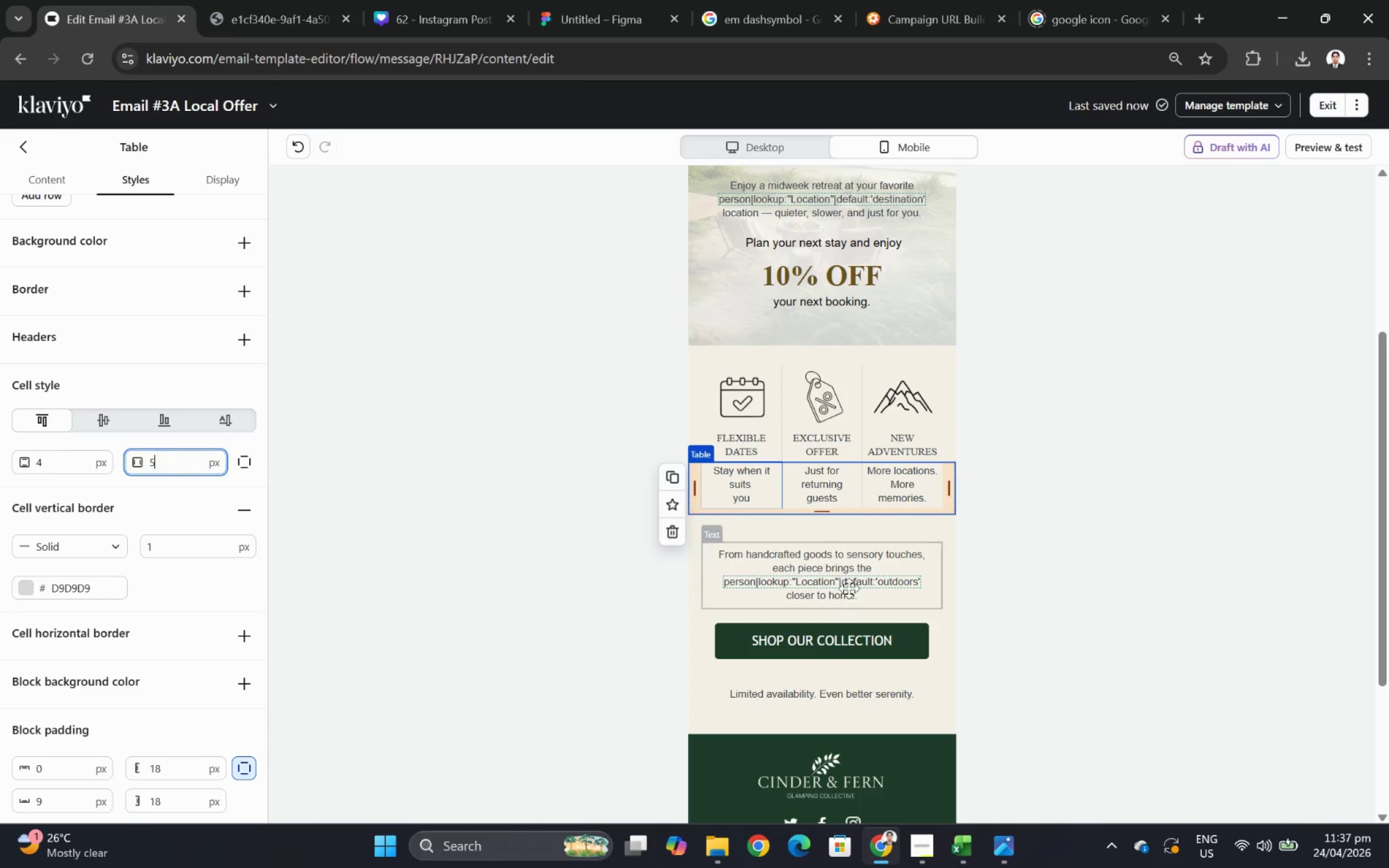 
left_click([1051, 724])
 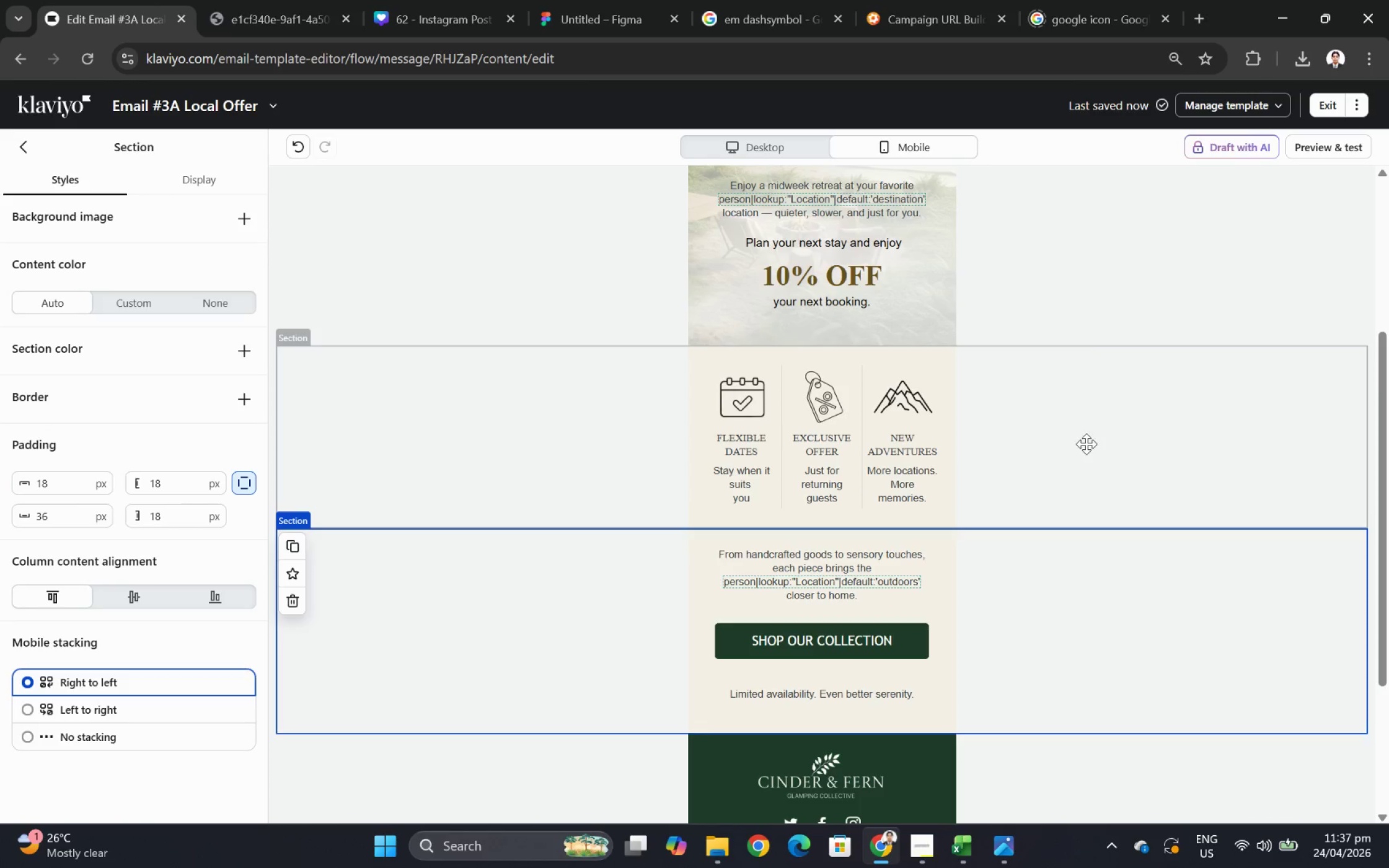 
left_click([925, 398])
 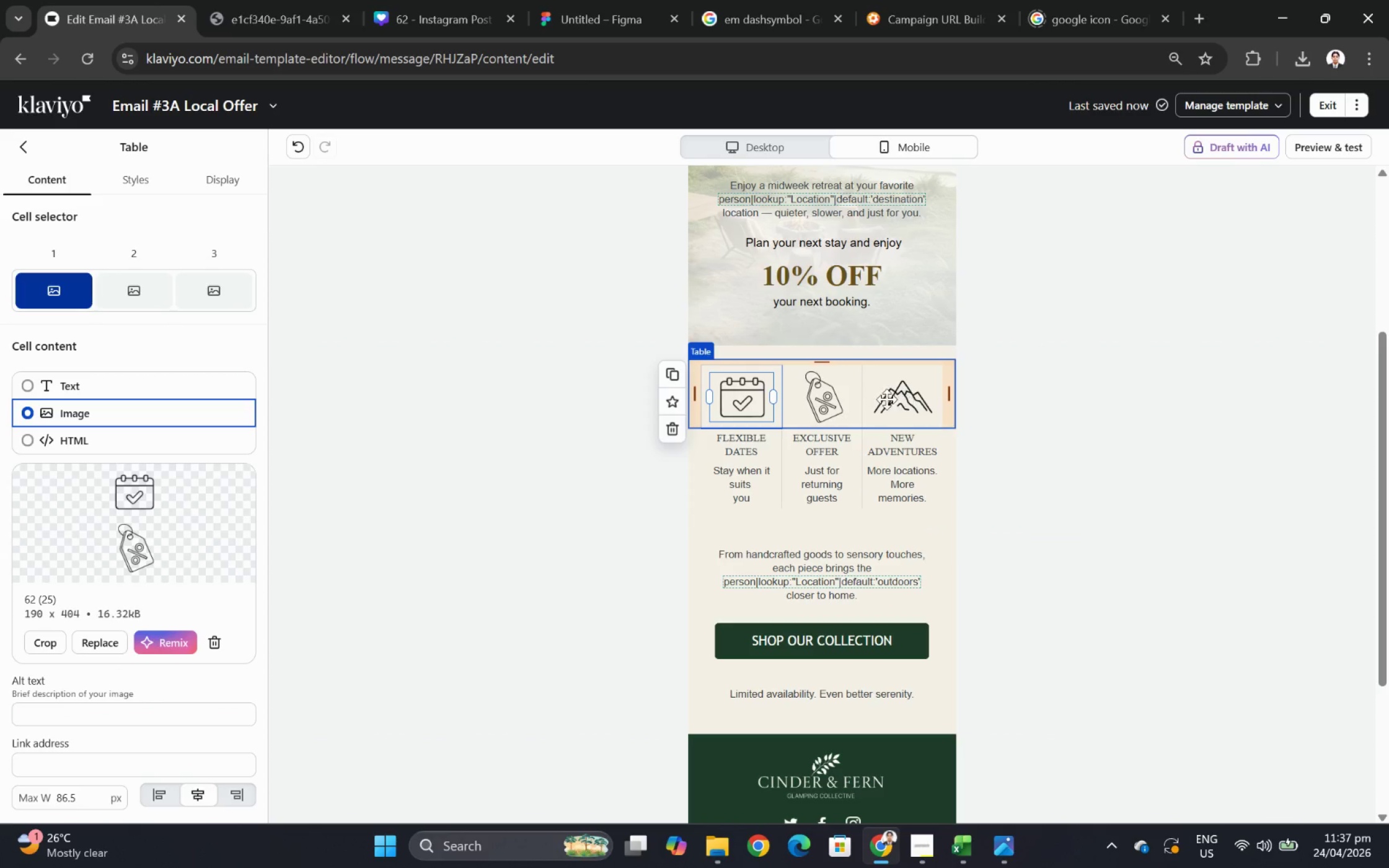 
left_click([886, 399])
 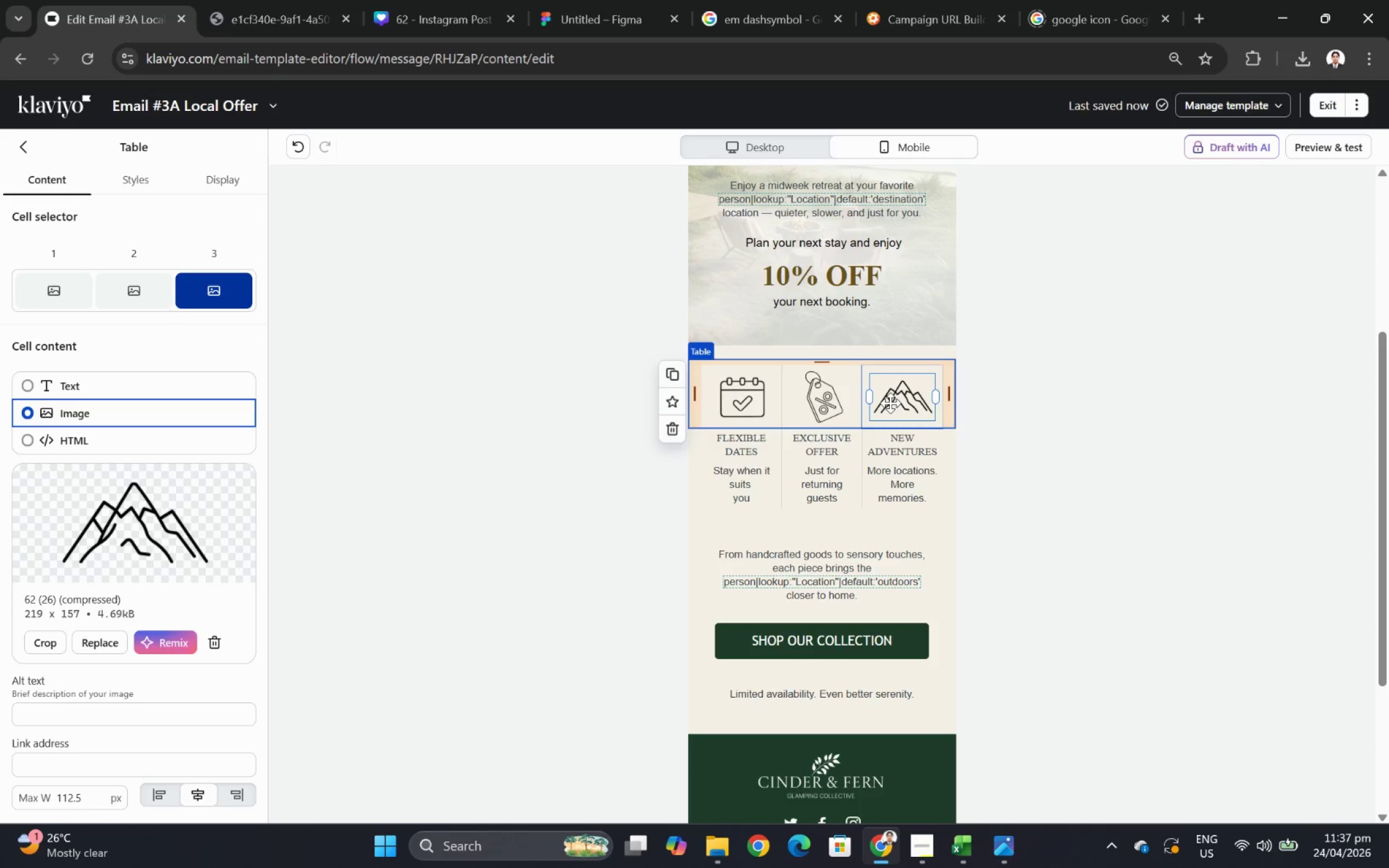 
left_click([904, 449])
 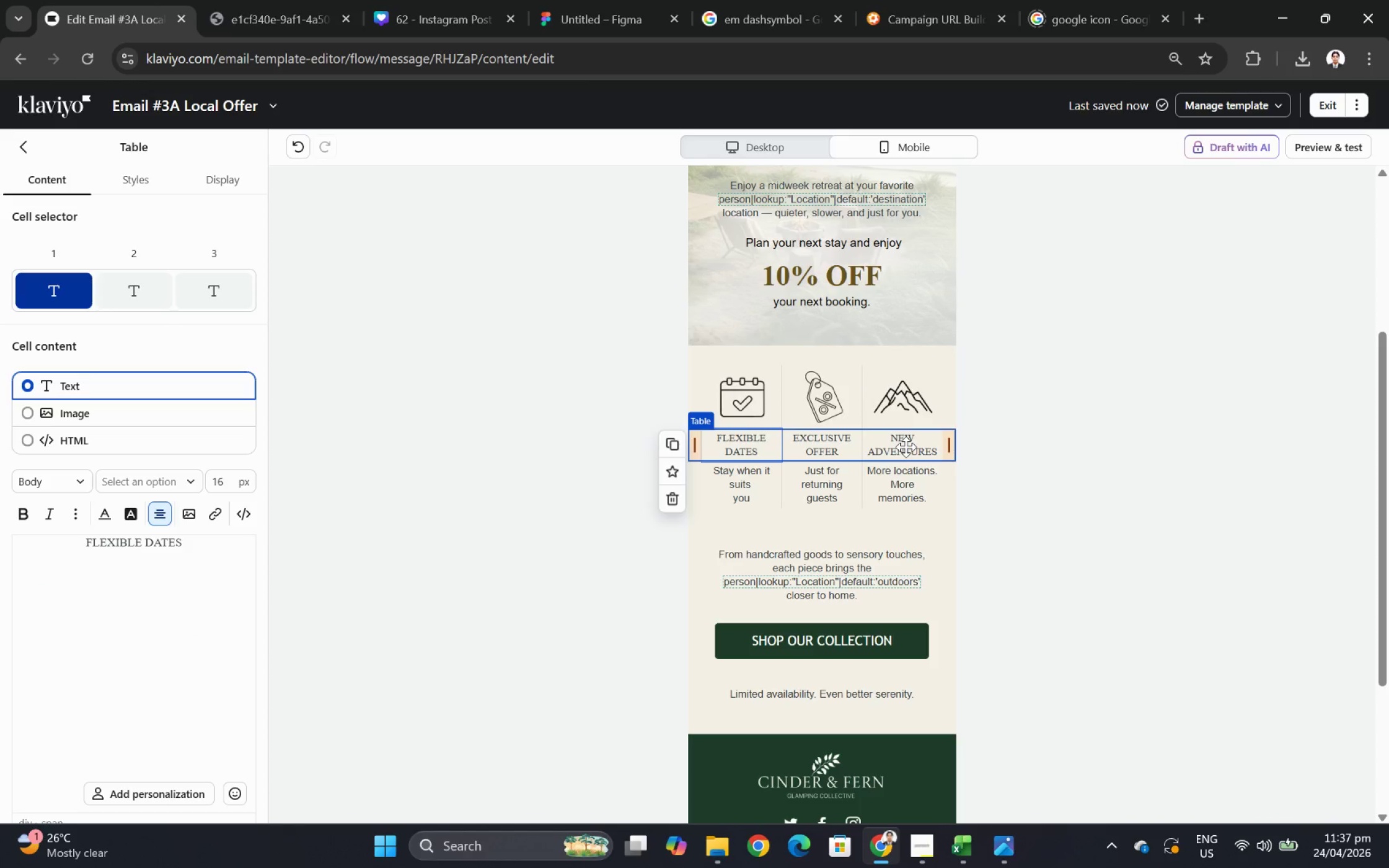 
double_click([906, 447])
 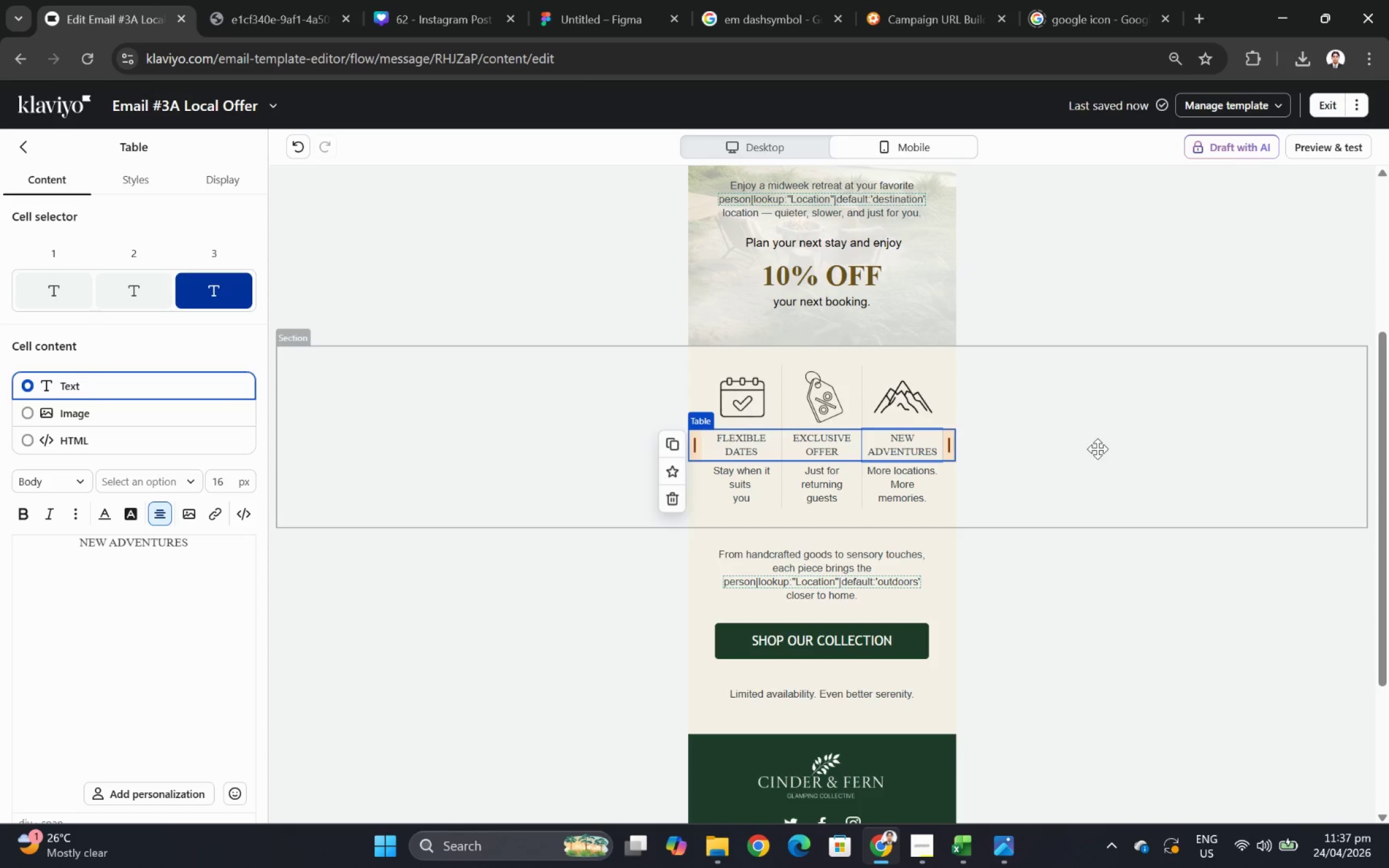 
left_click([1127, 454])
 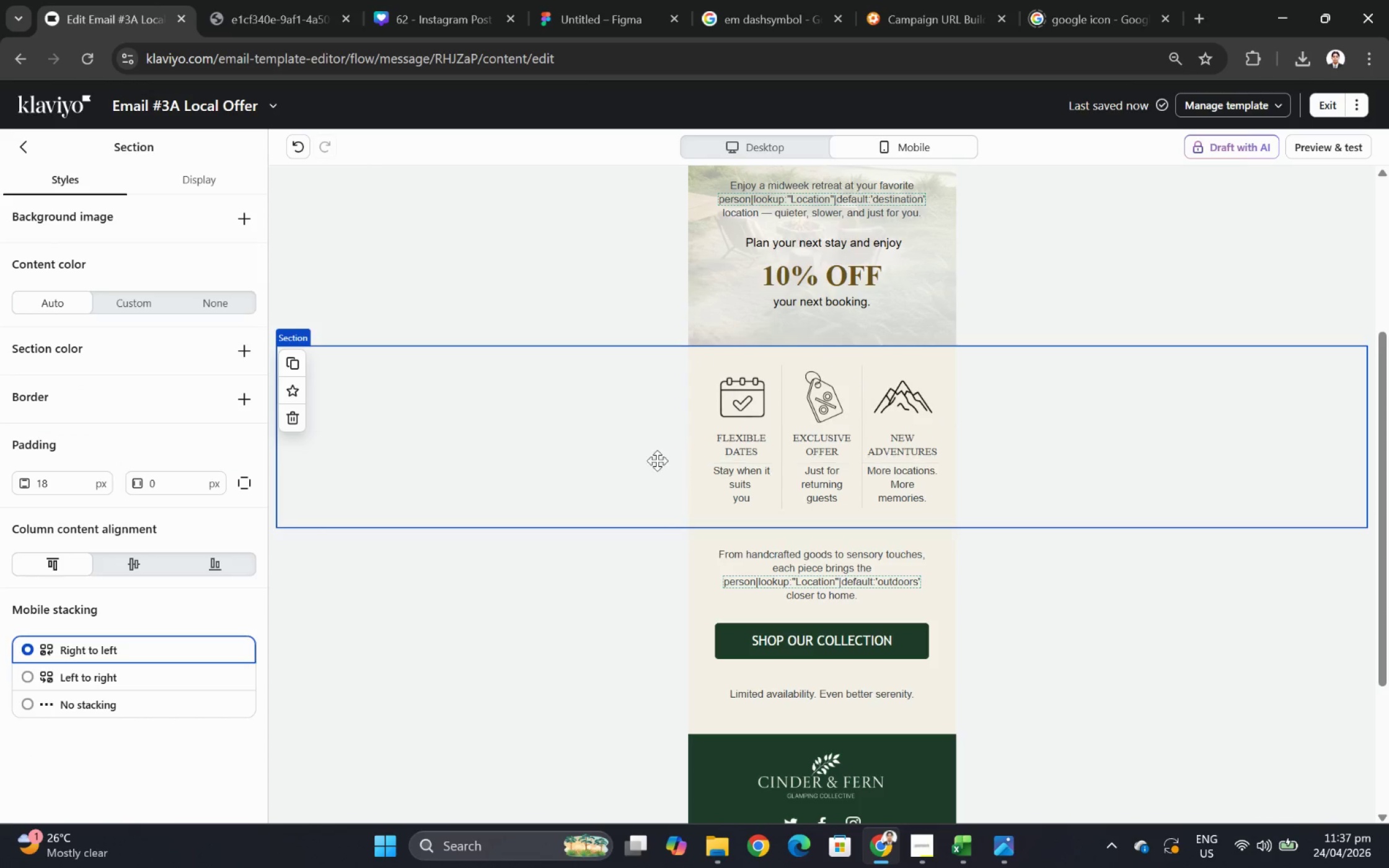 
left_click([800, 439])
 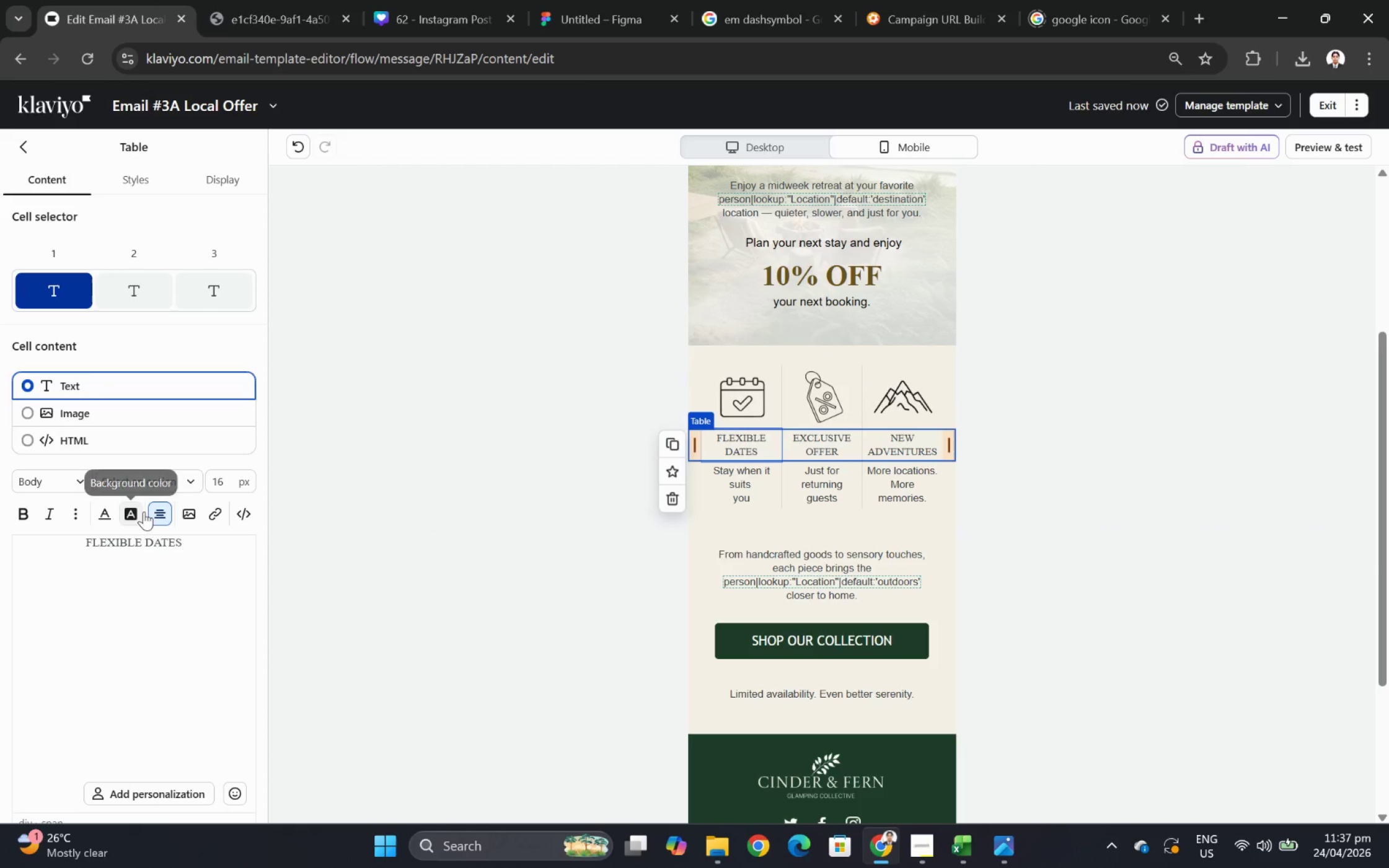 
scroll: coordinate [191, 620], scroll_direction: down, amount: 6.0
 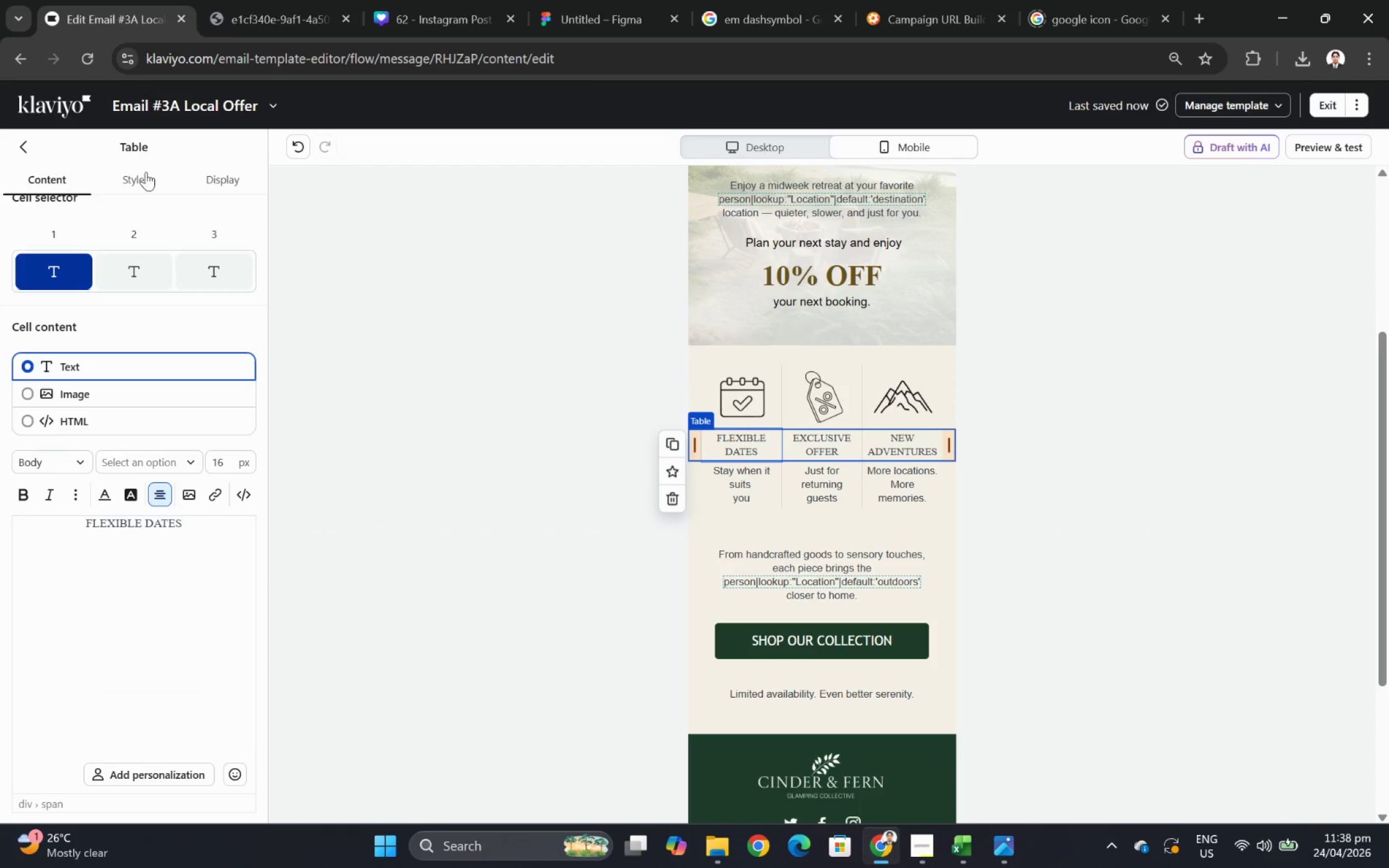 
left_click([148, 184])
 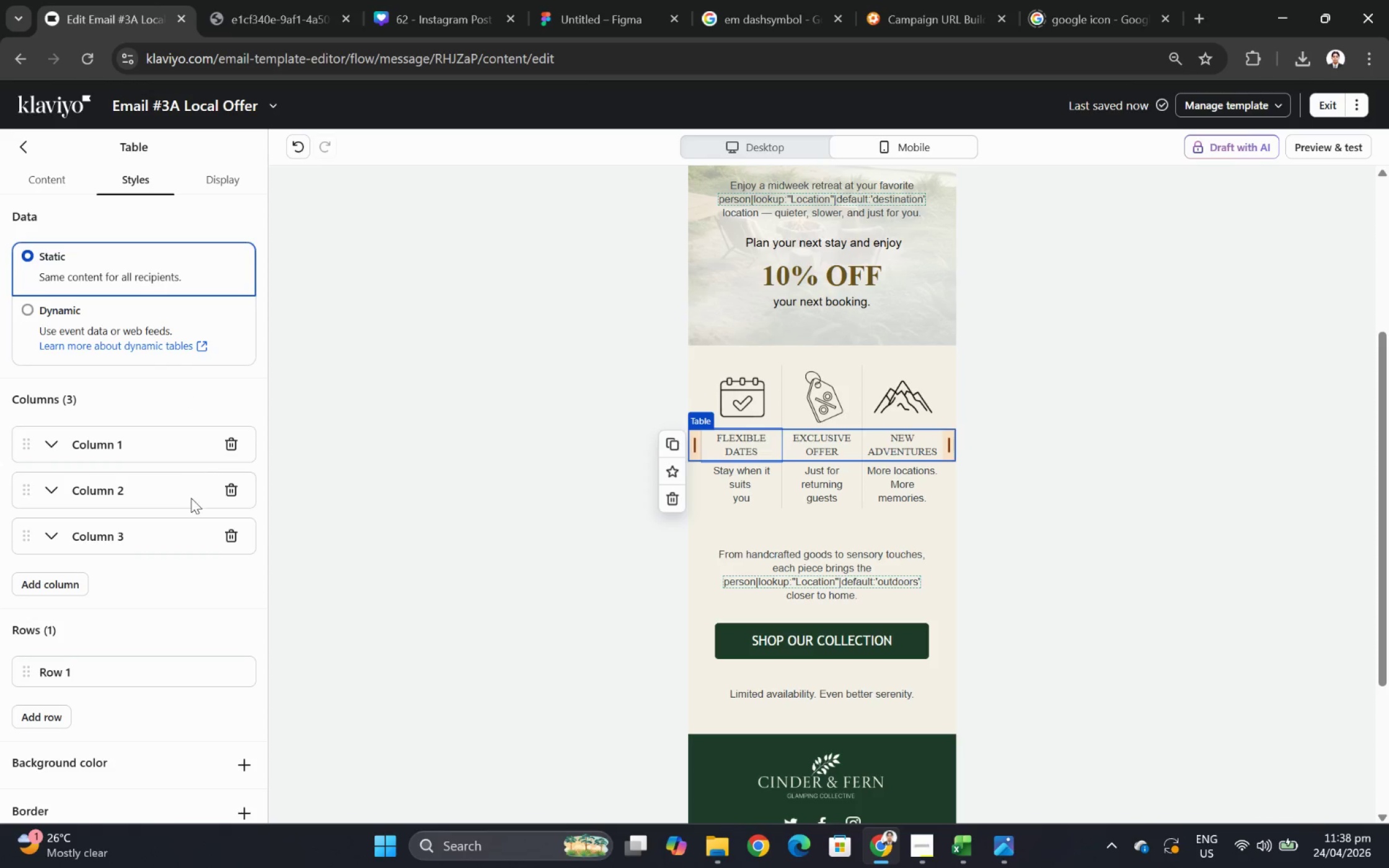 
scroll: coordinate [186, 503], scroll_direction: down, amount: 6.0
 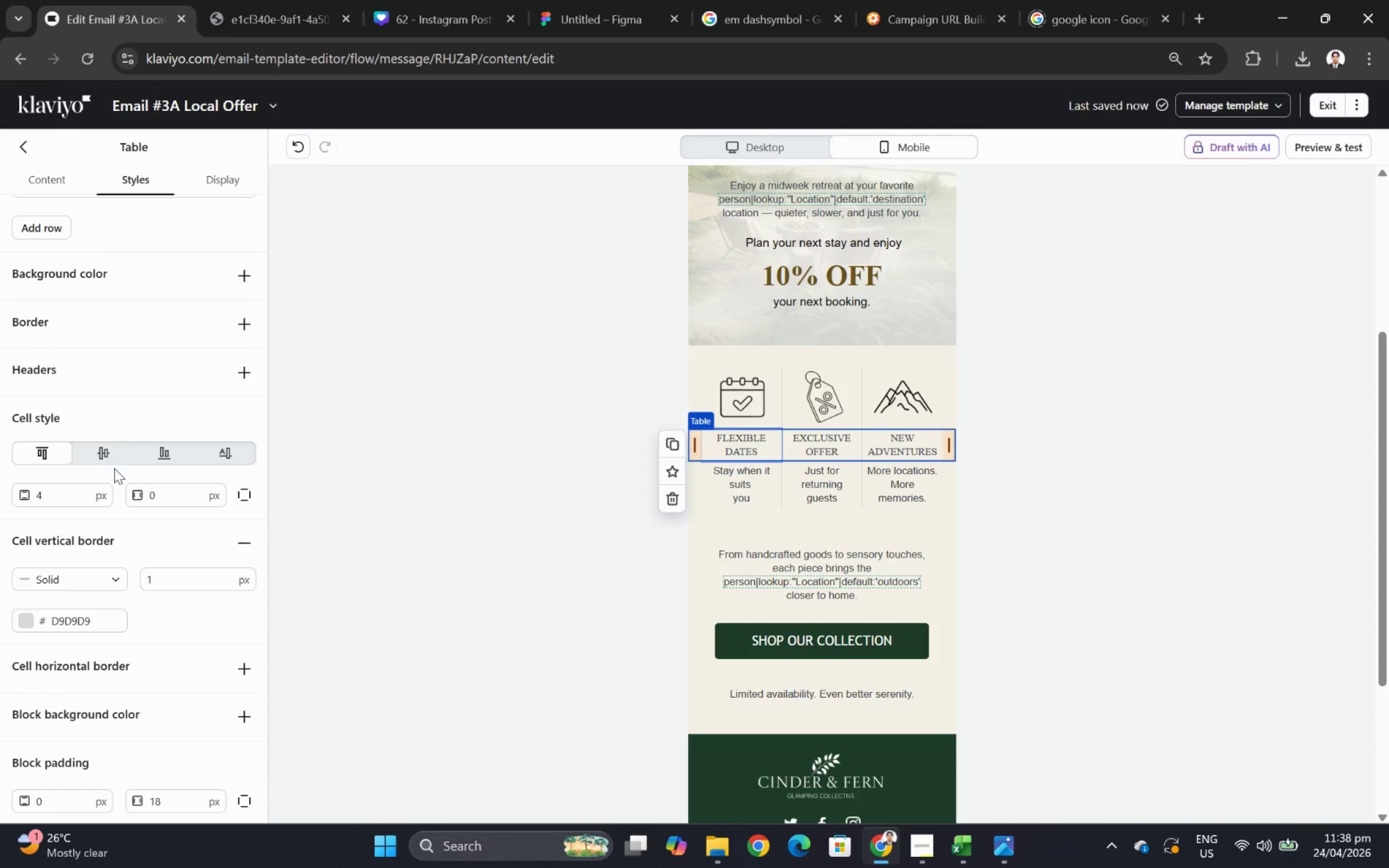 
left_click([102, 454])
 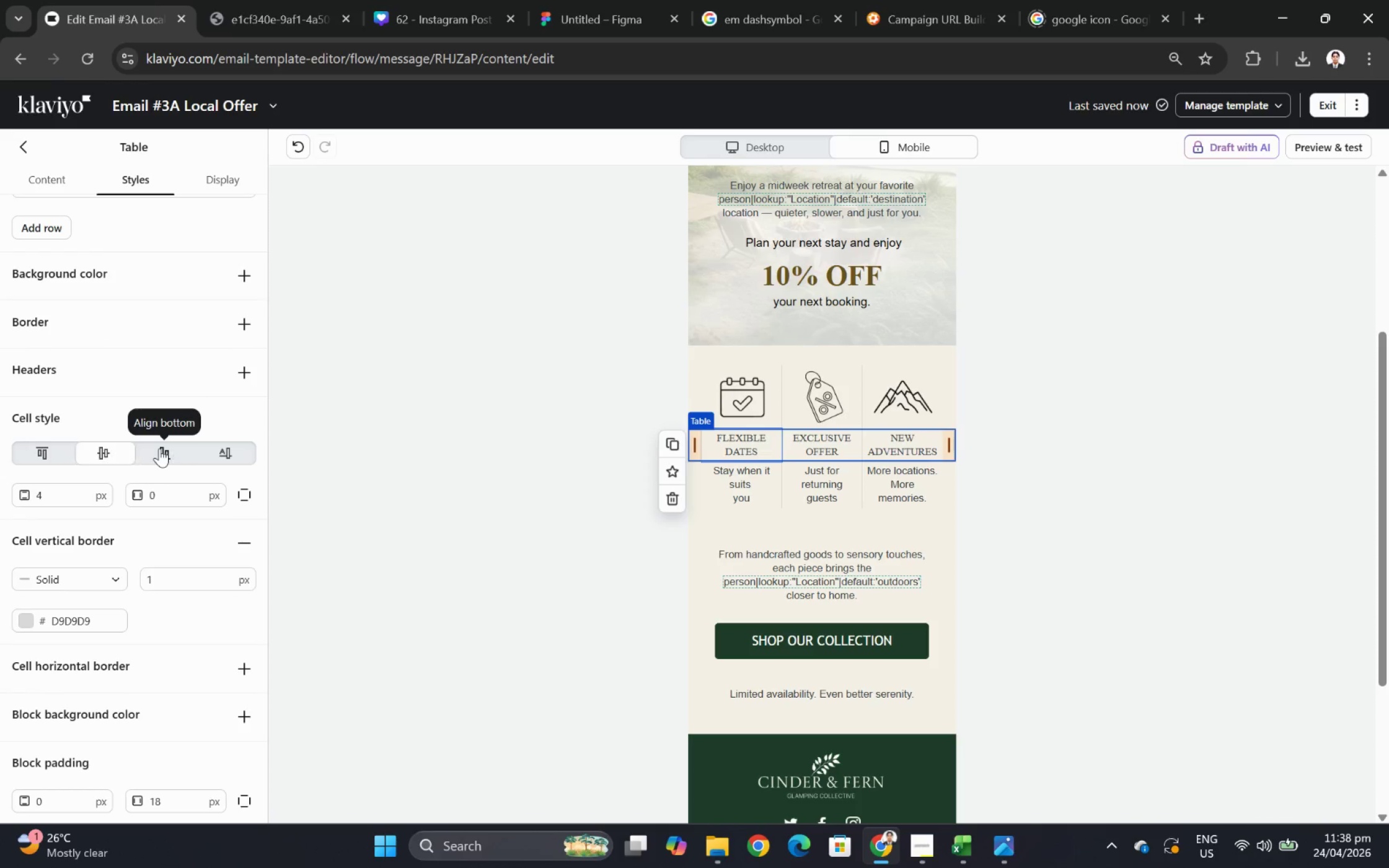 
left_click([105, 448])
 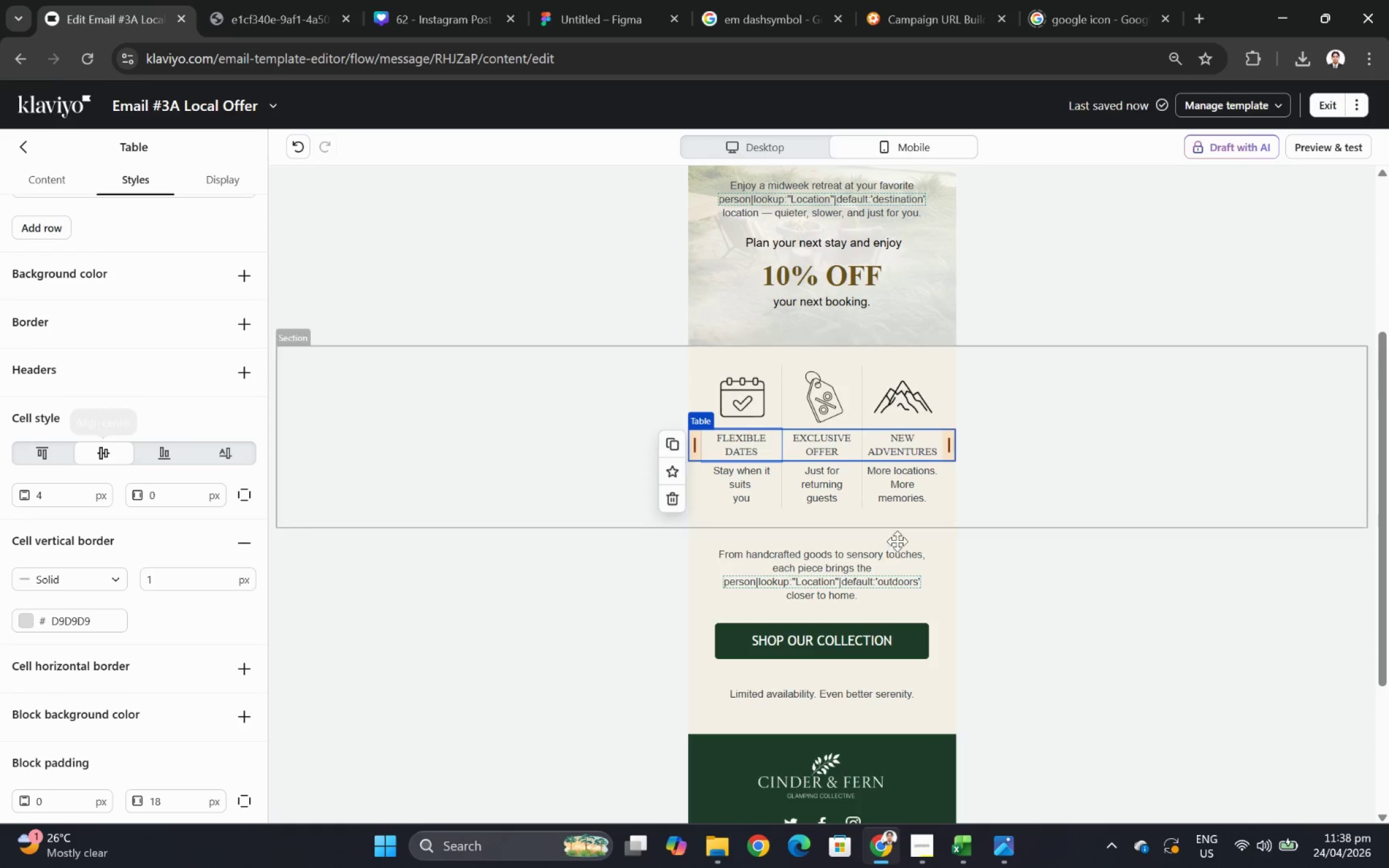 
left_click([1152, 616])
 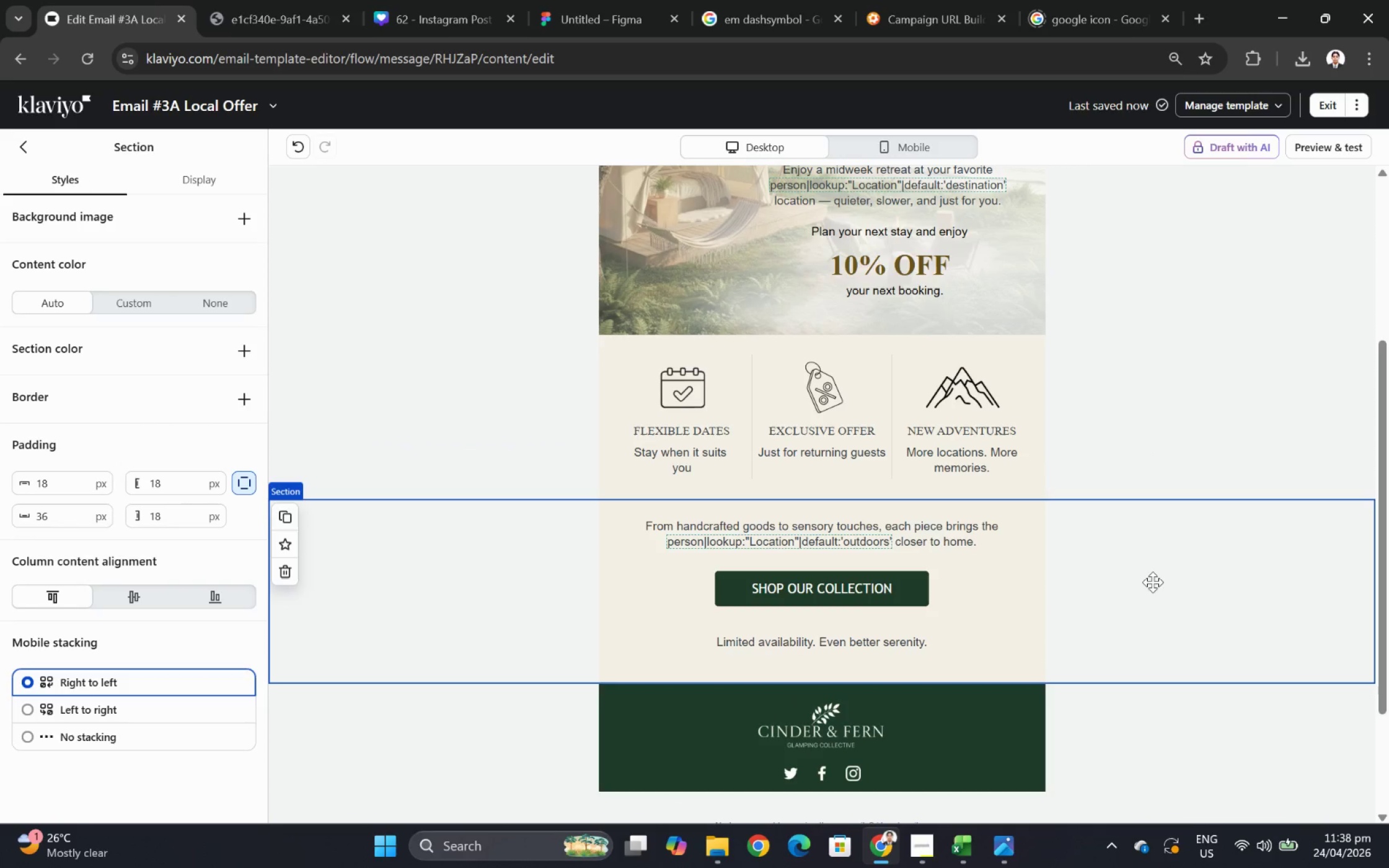 
scroll: coordinate [1170, 566], scroll_direction: up, amount: 2.0
 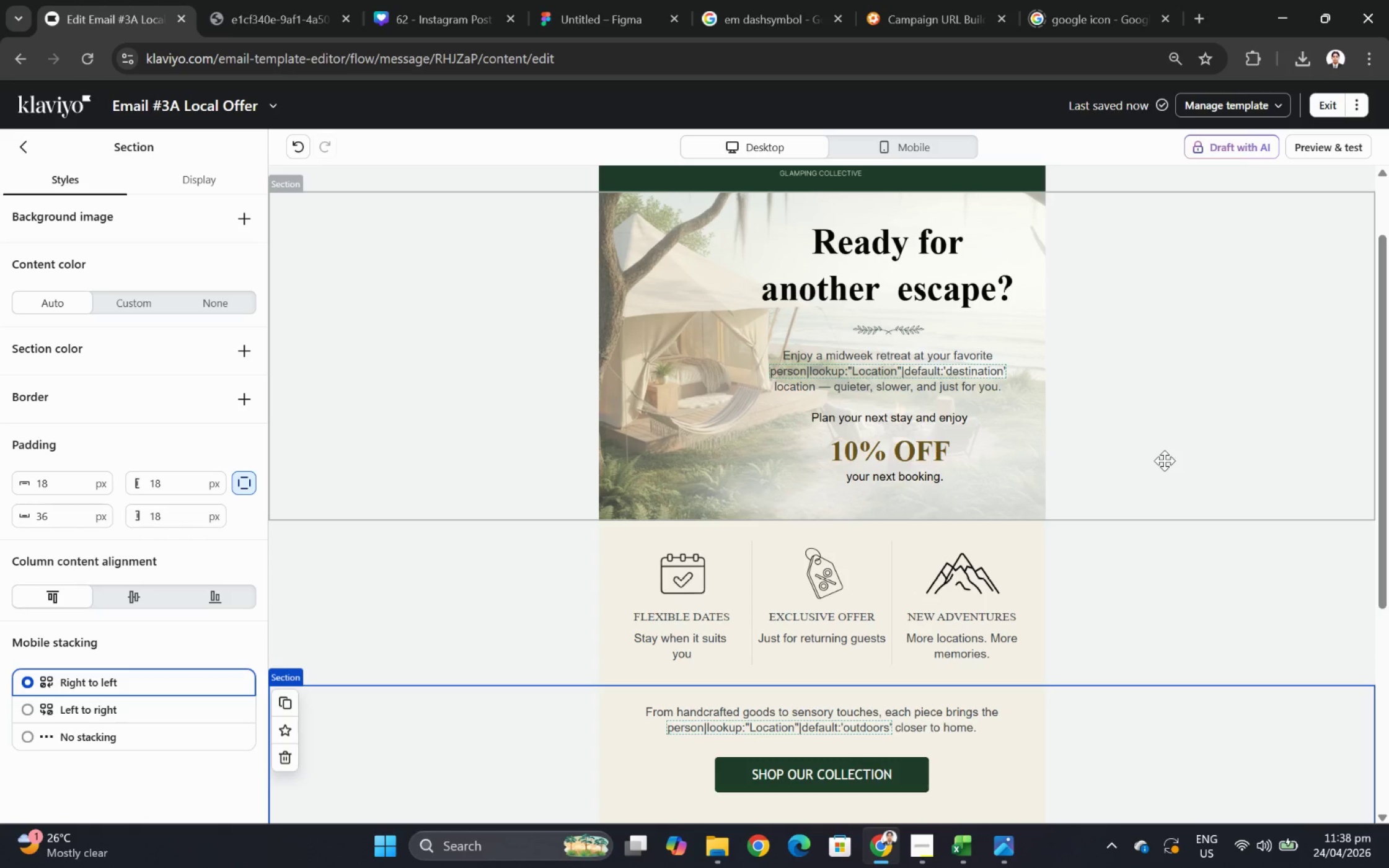 
scroll: coordinate [1166, 467], scroll_direction: down, amount: 2.0
 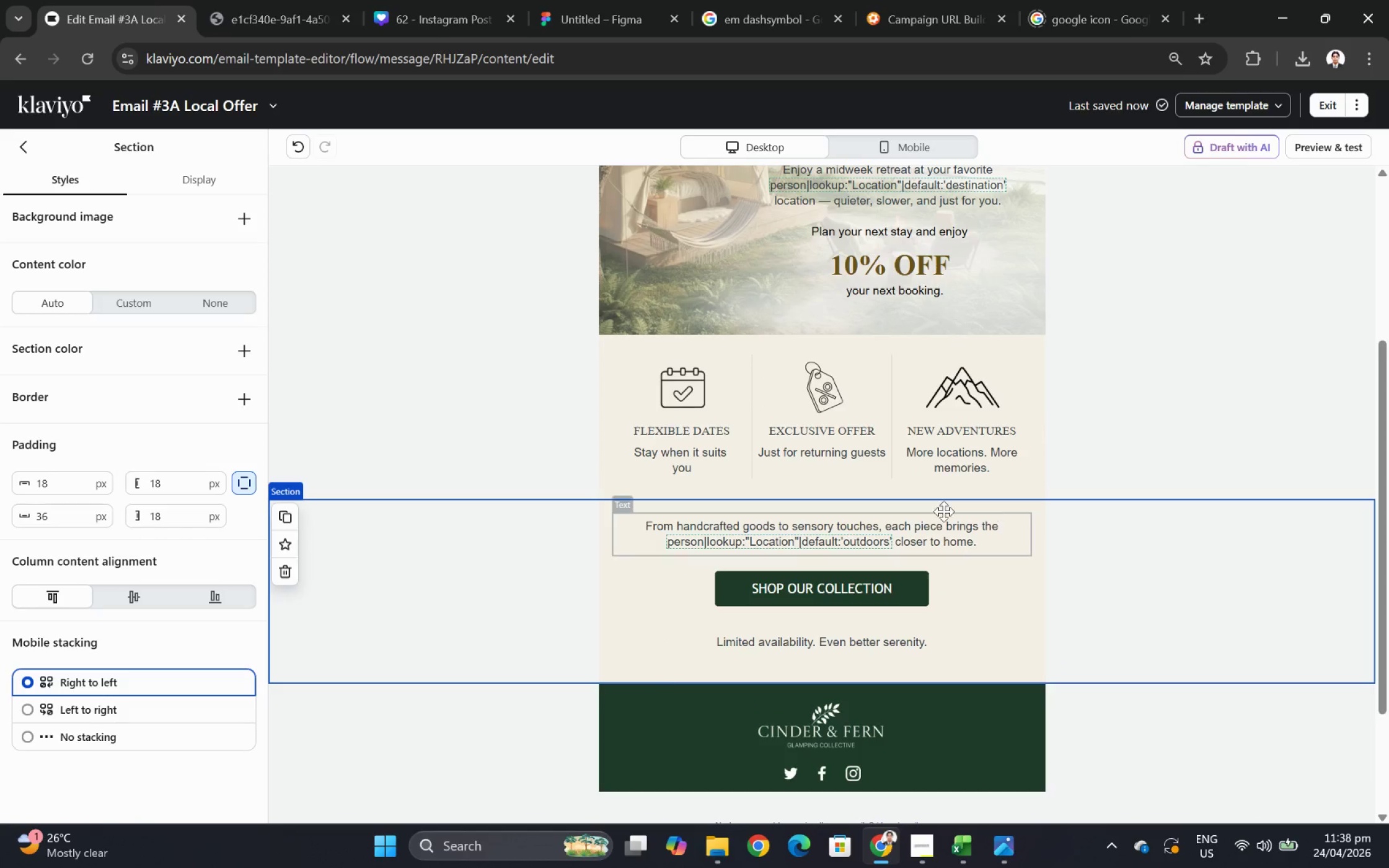 
double_click([894, 529])
 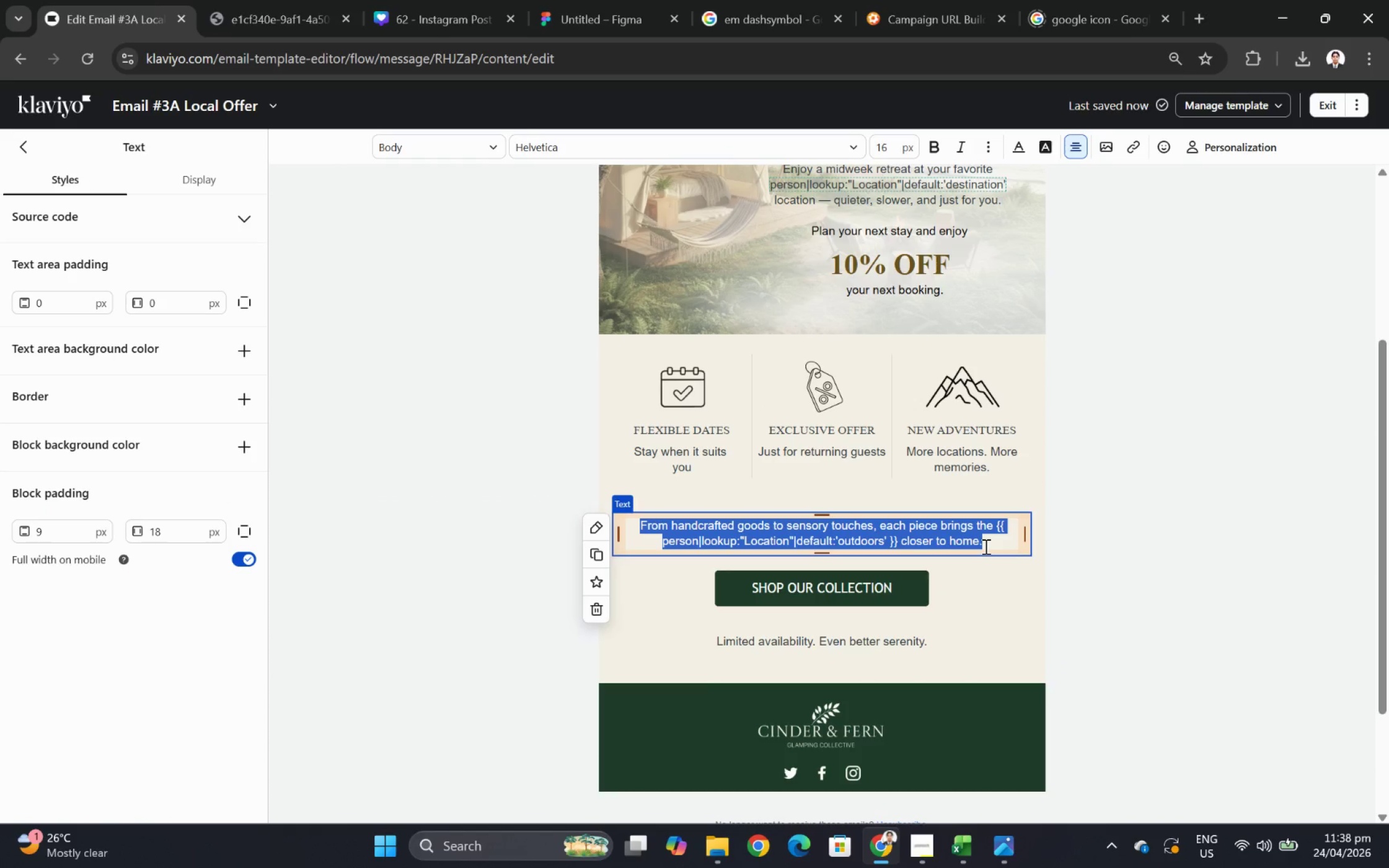 
wait(5.77)
 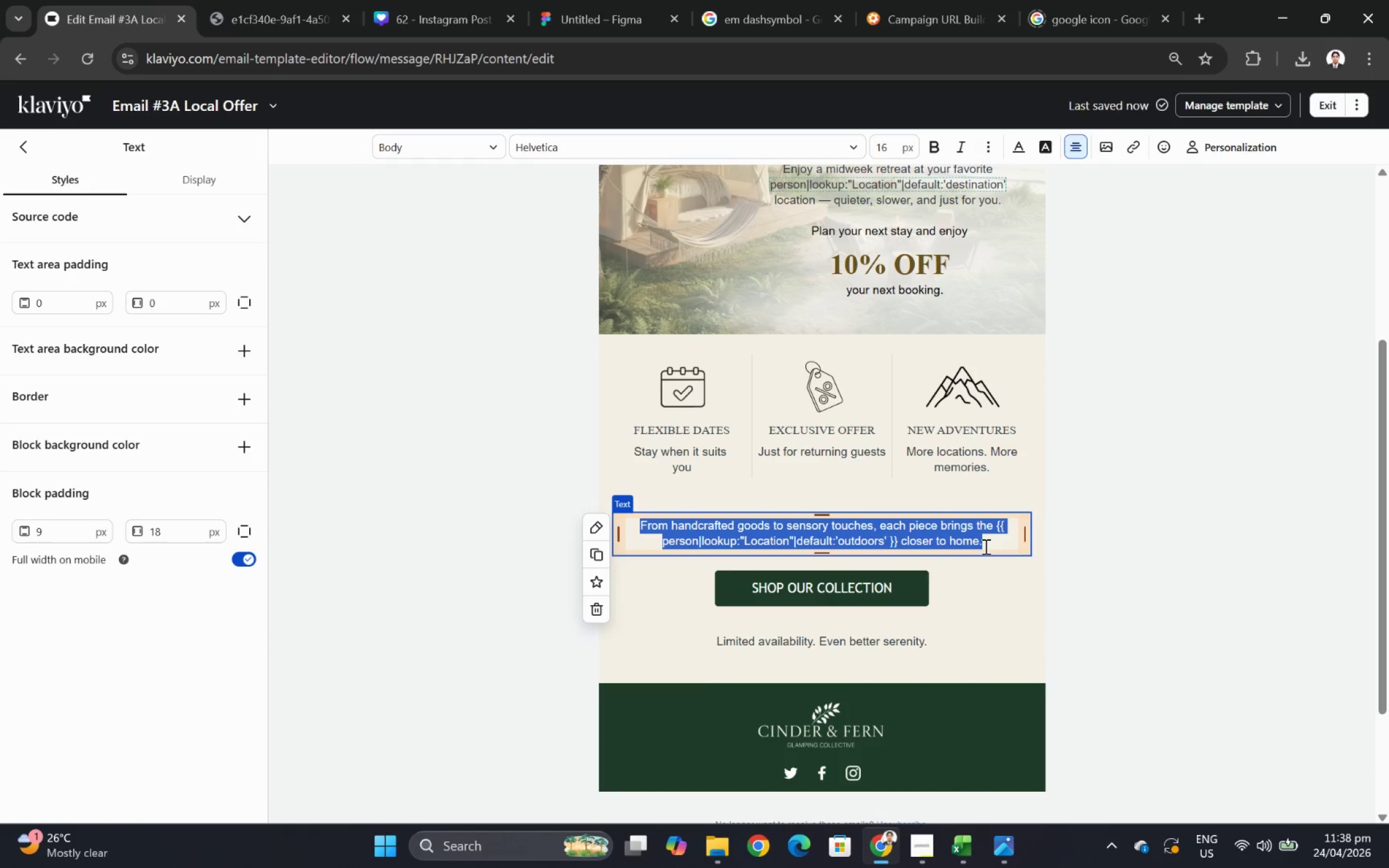 
type(Your next unforgettable stay is waiting.)
 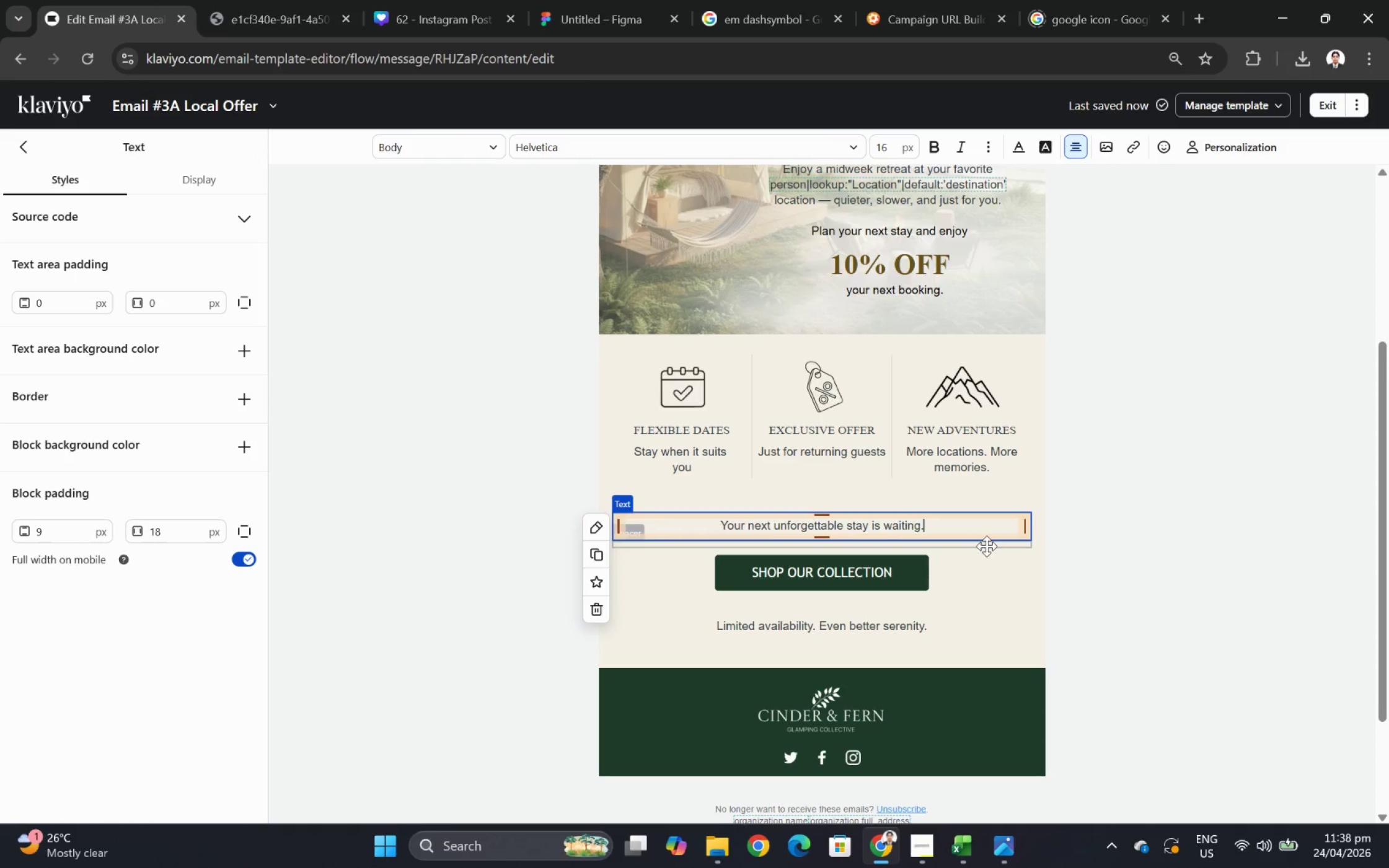 
left_click([1038, 618])
 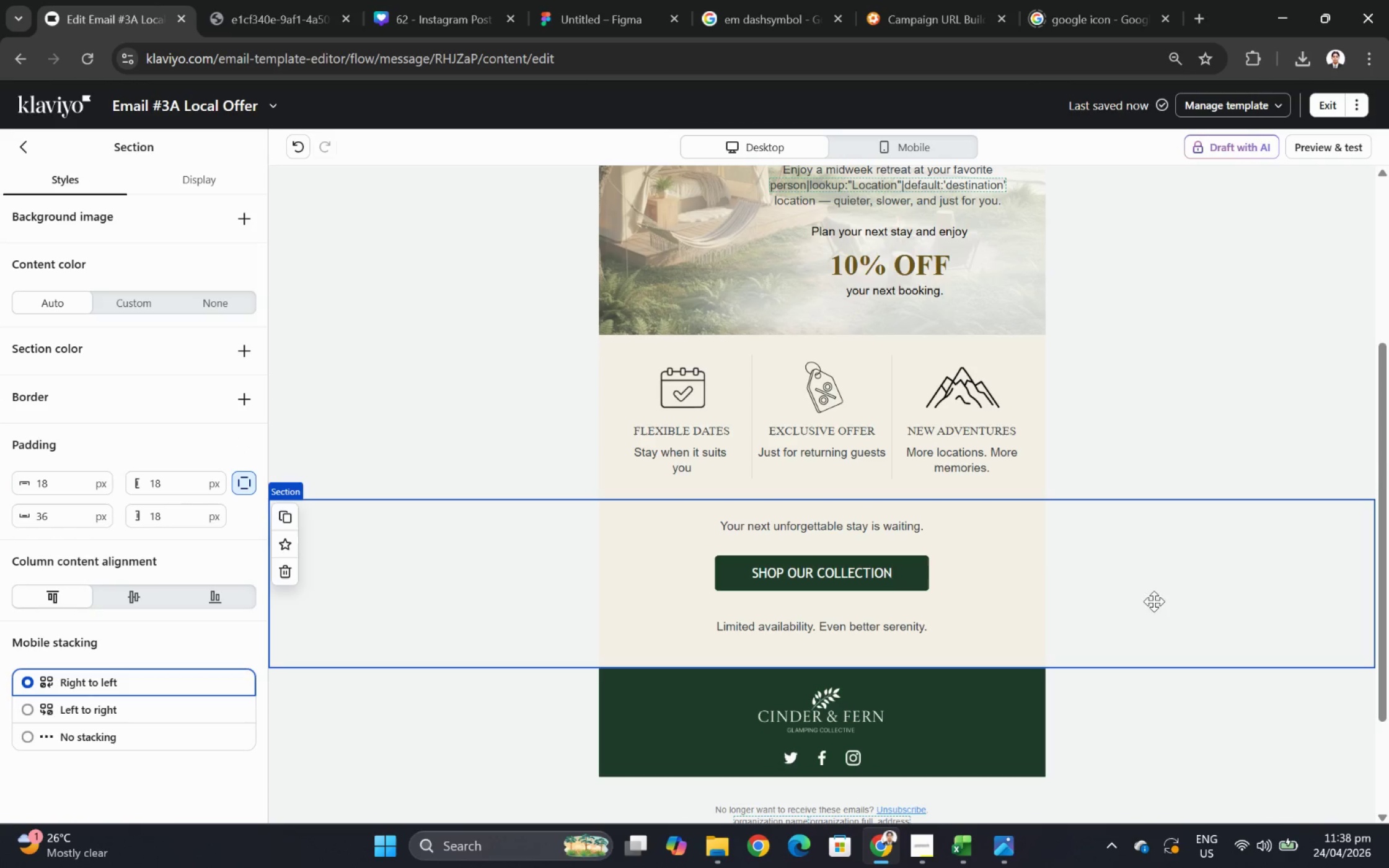 
left_click([976, 584])
 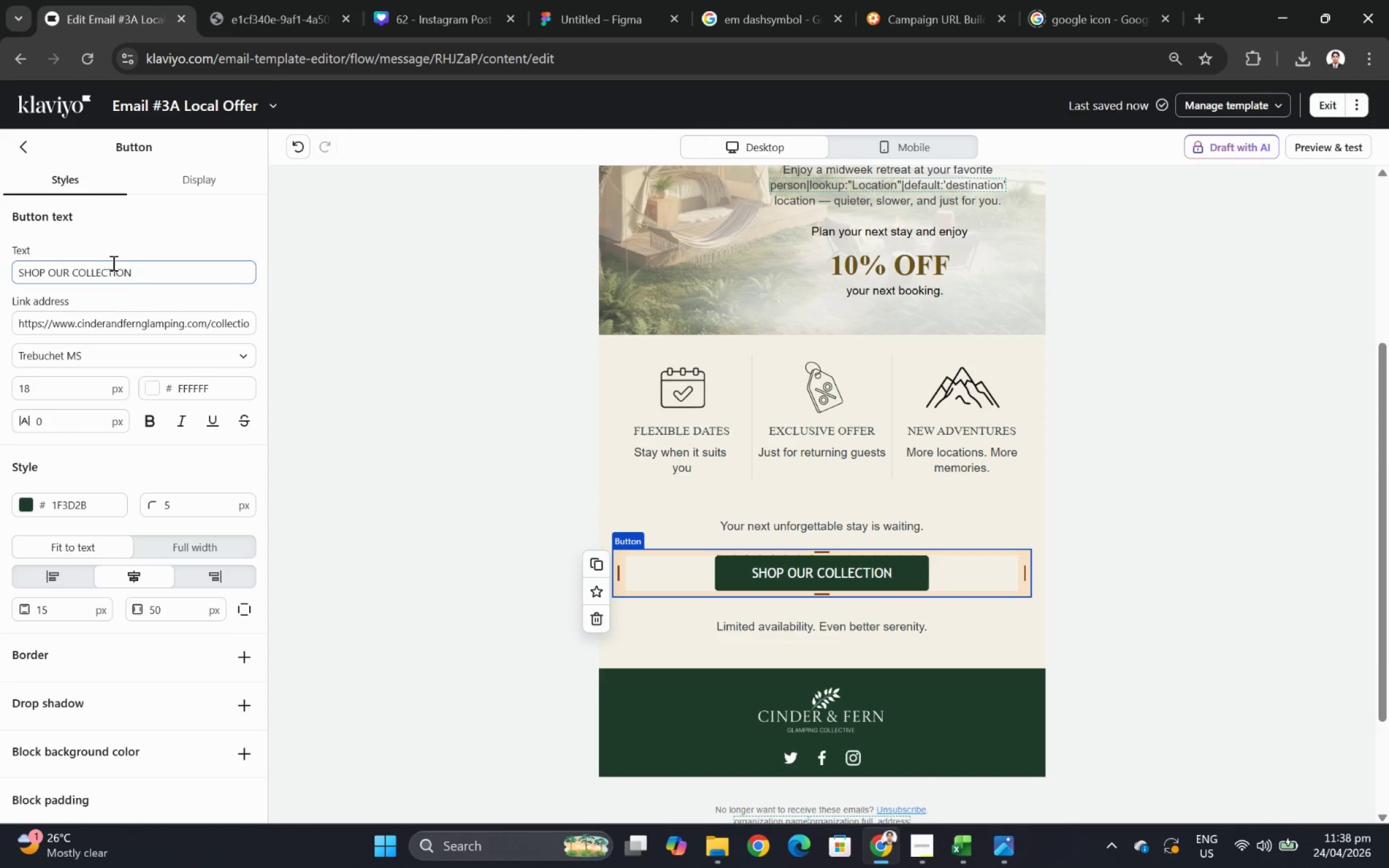 
double_click([136, 277])
 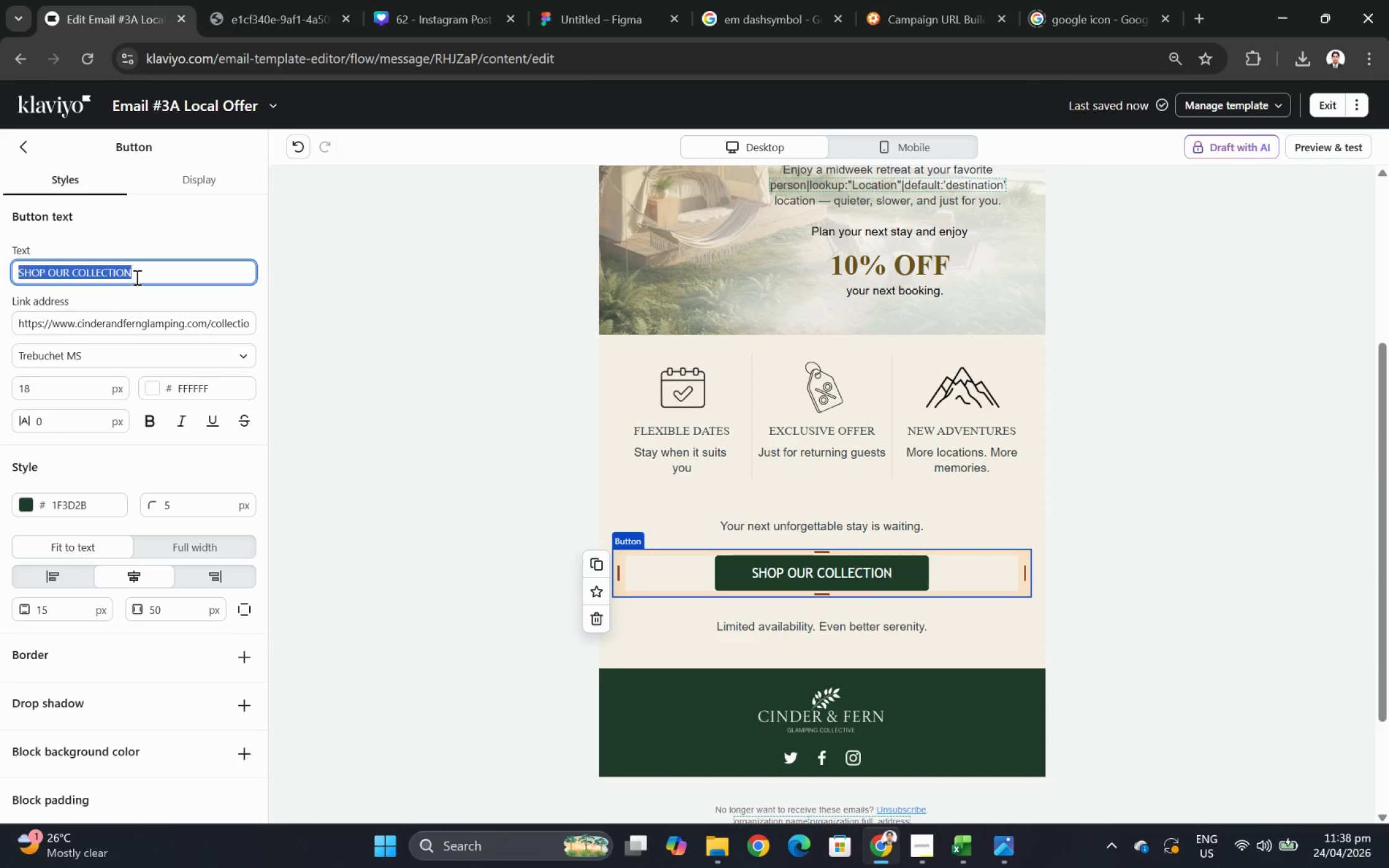 
triple_click([136, 277])
 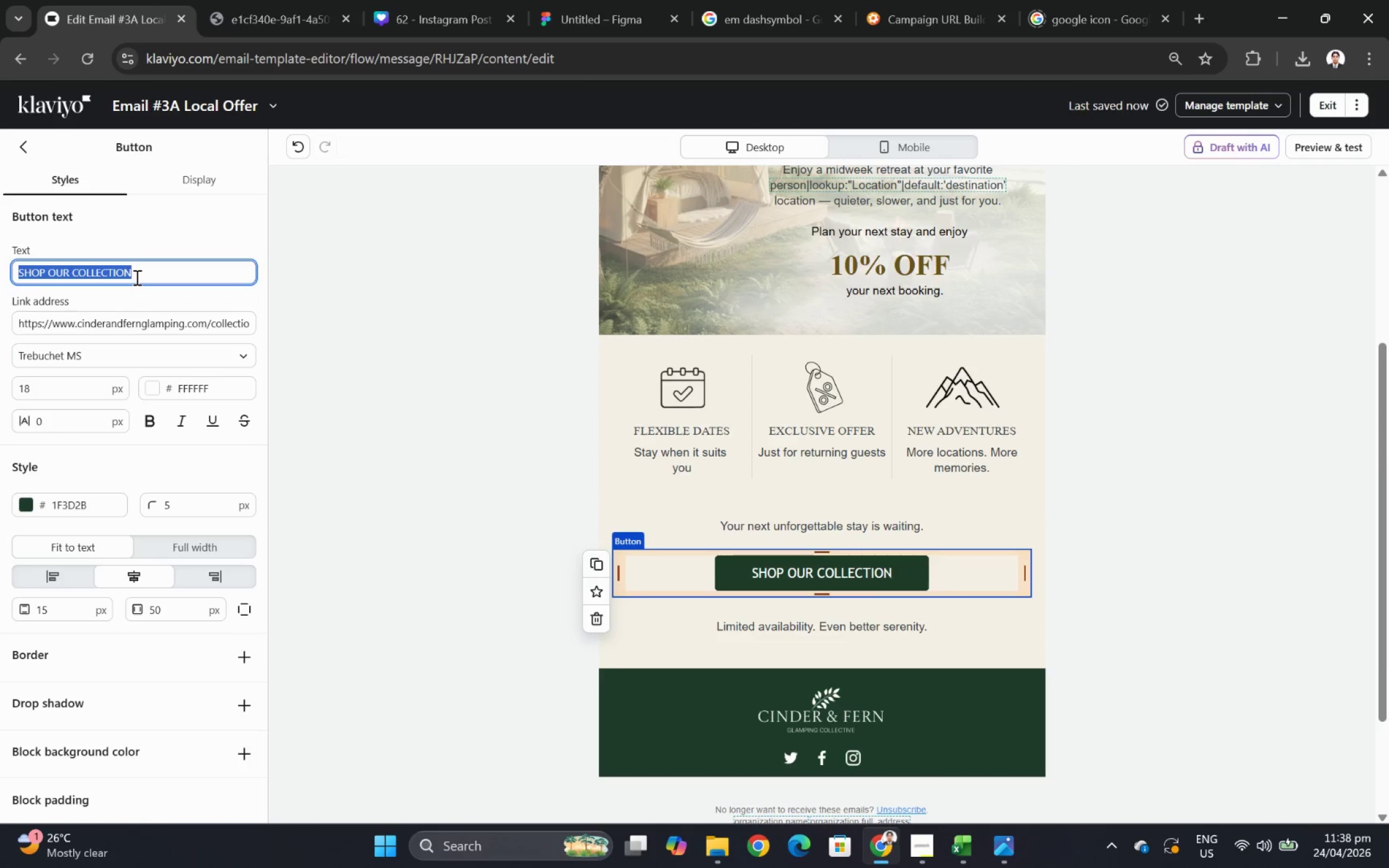 
type(BOOK YOUR NEXT ESCAPE)
 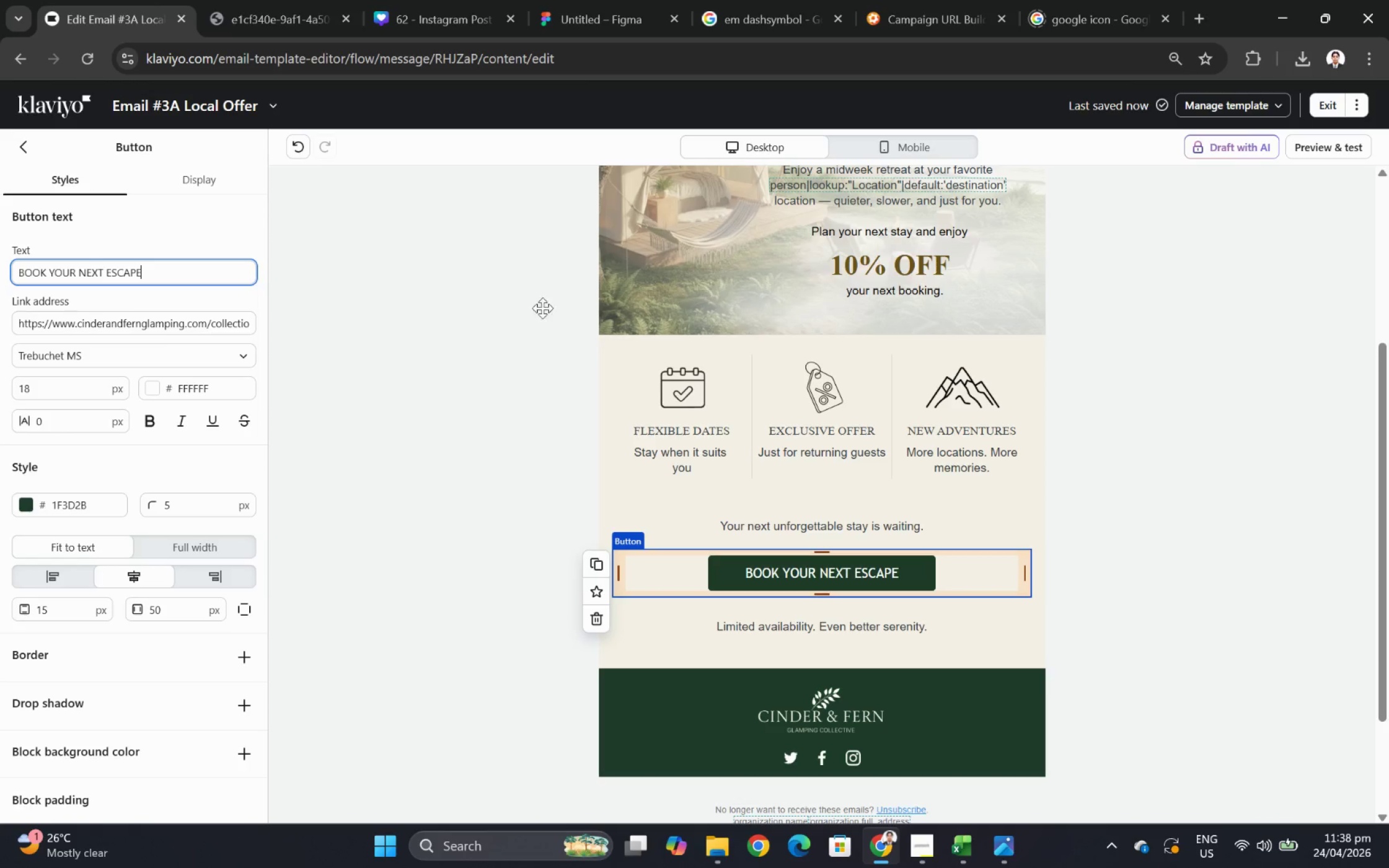 
left_click([1147, 550])
 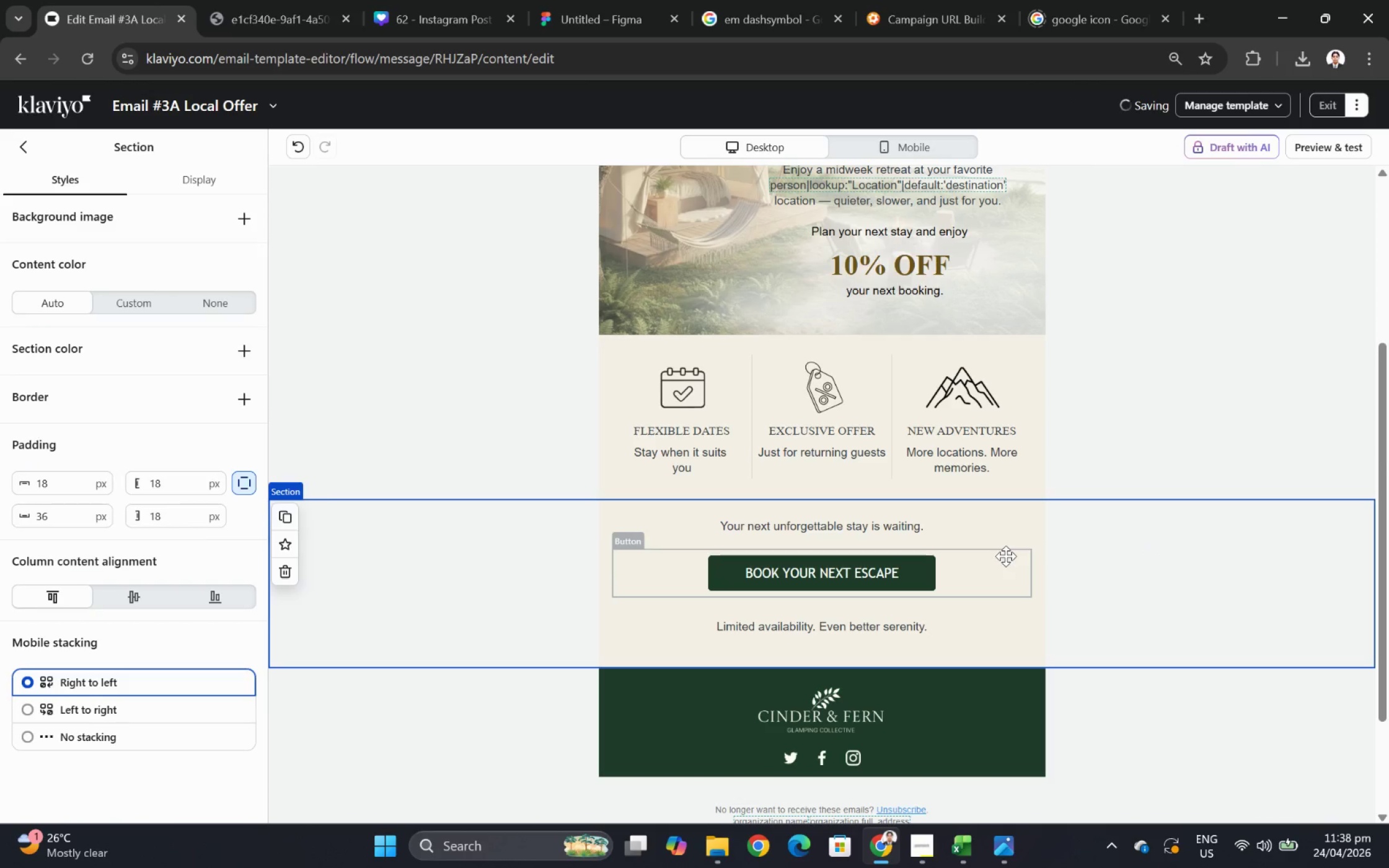 
left_click([1005, 556])
 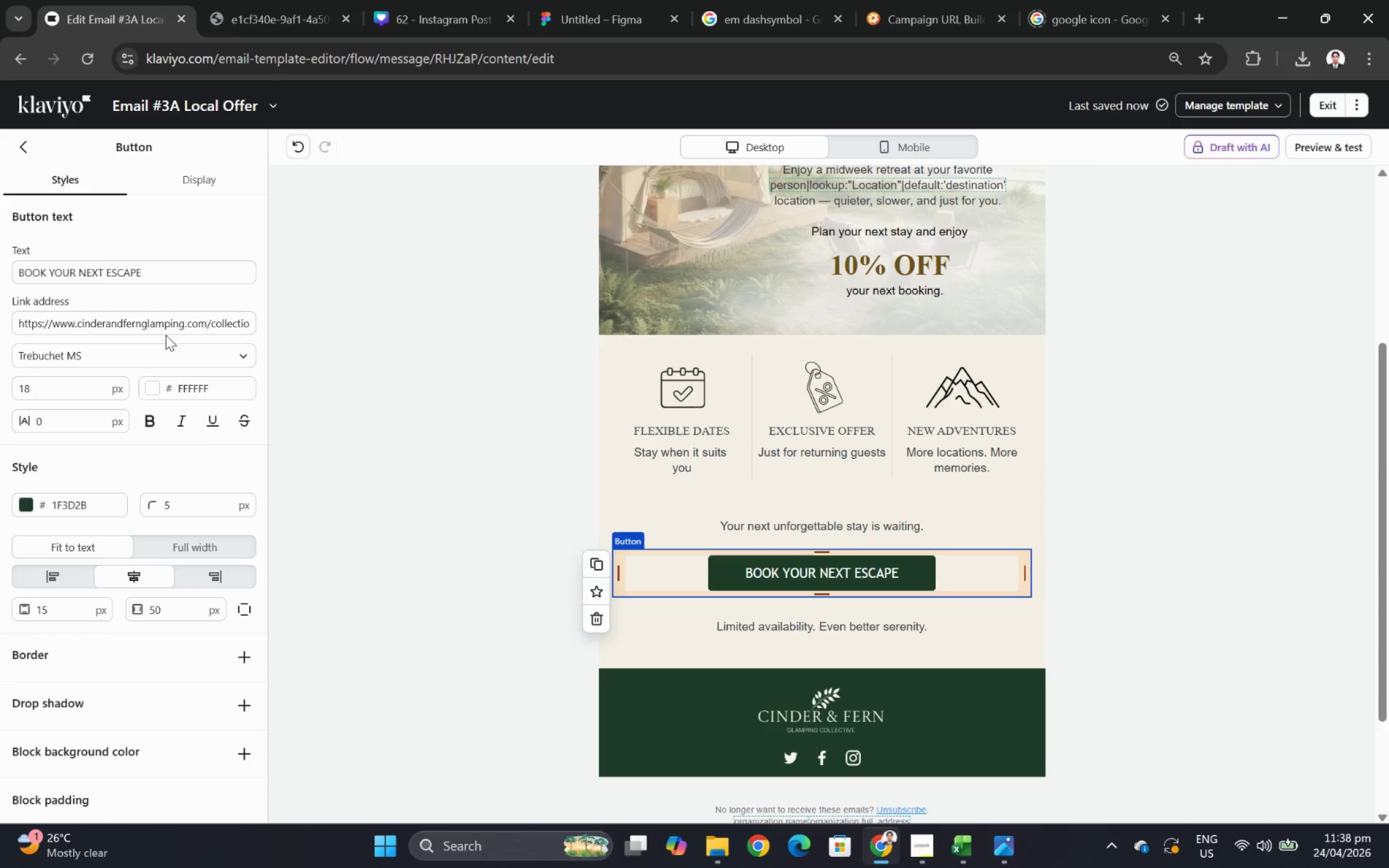 
left_click_drag(start_coordinate=[175, 325], to_coordinate=[317, 325])
 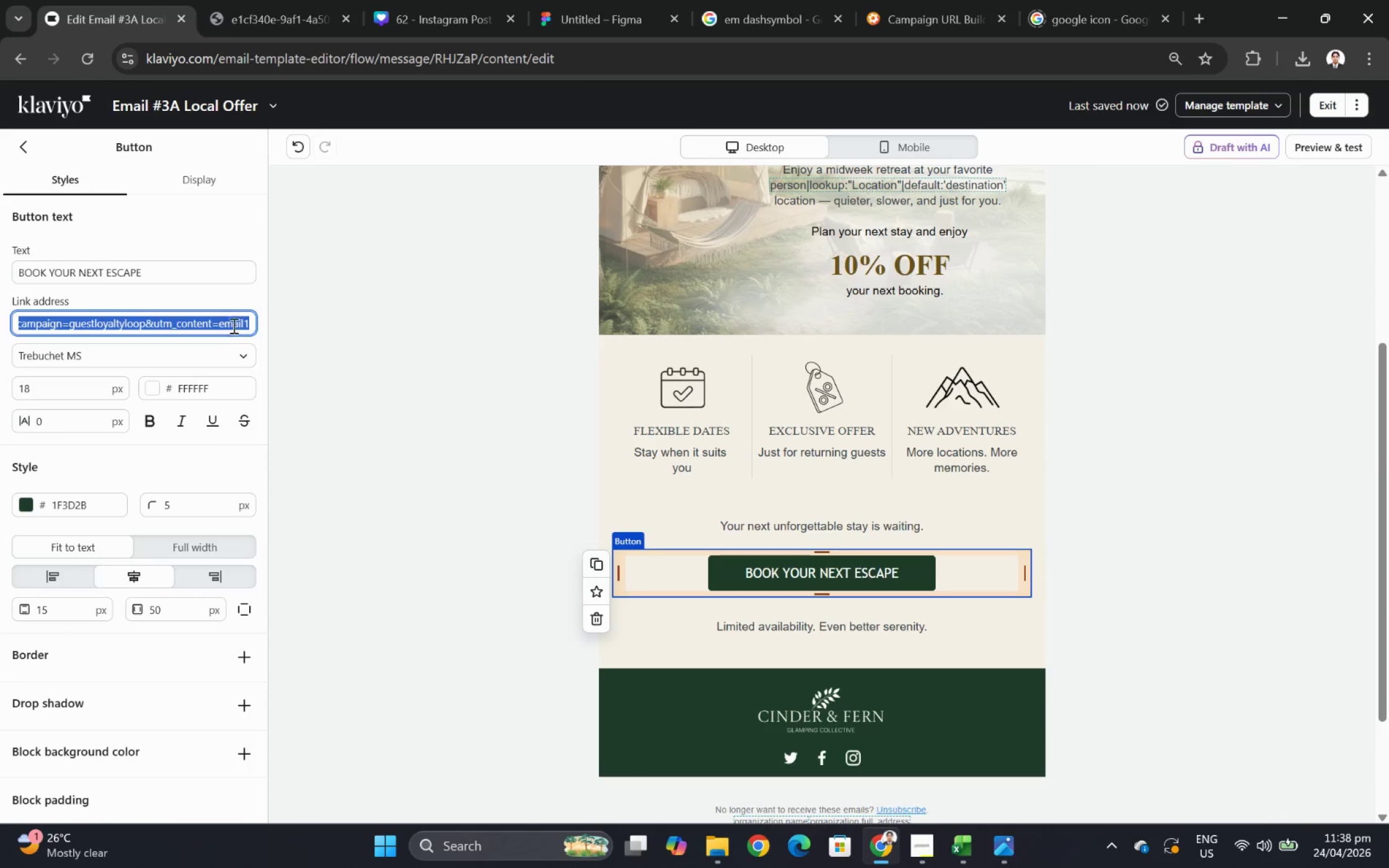 
left_click([242, 323])
 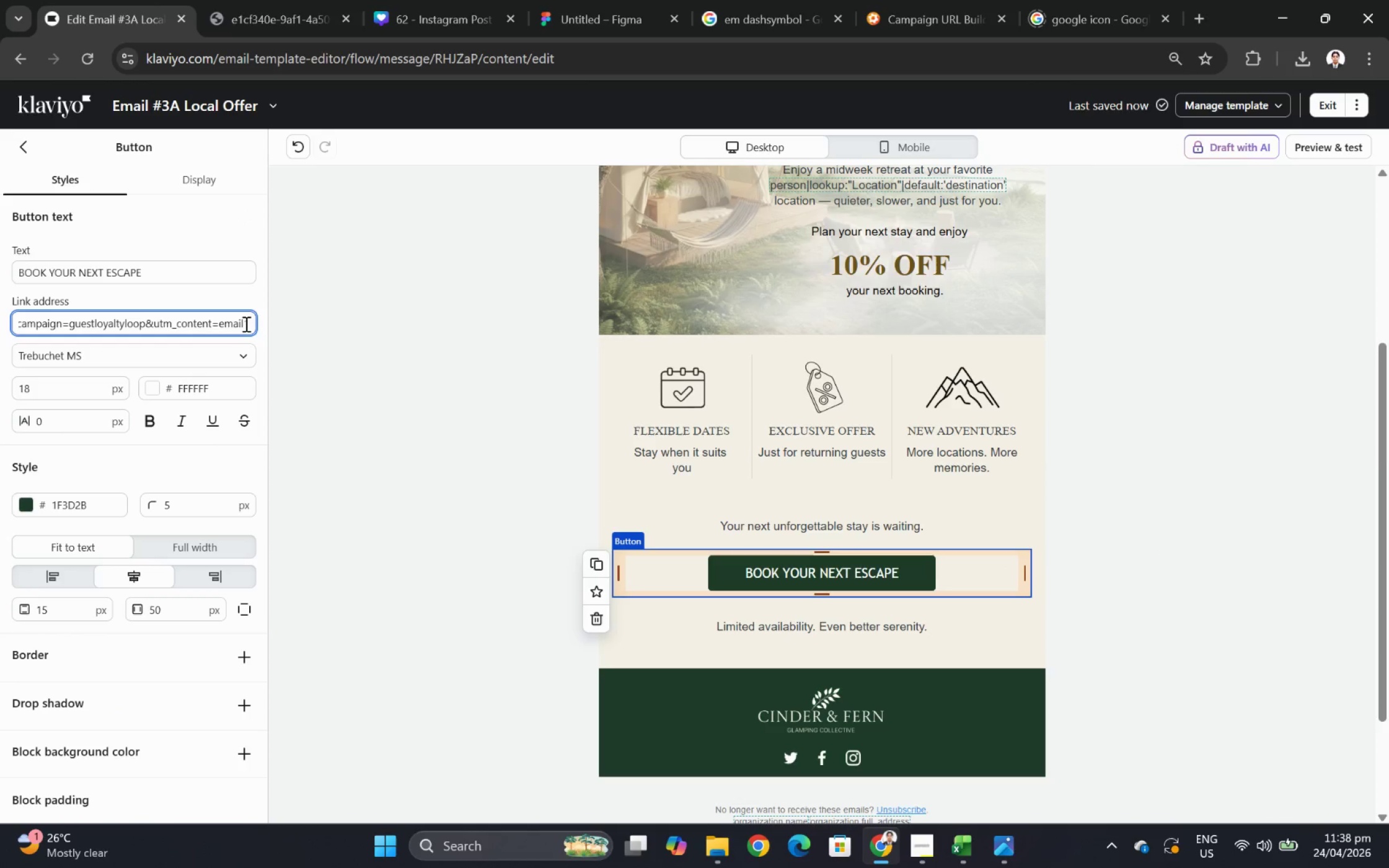 
left_click([247, 323])
 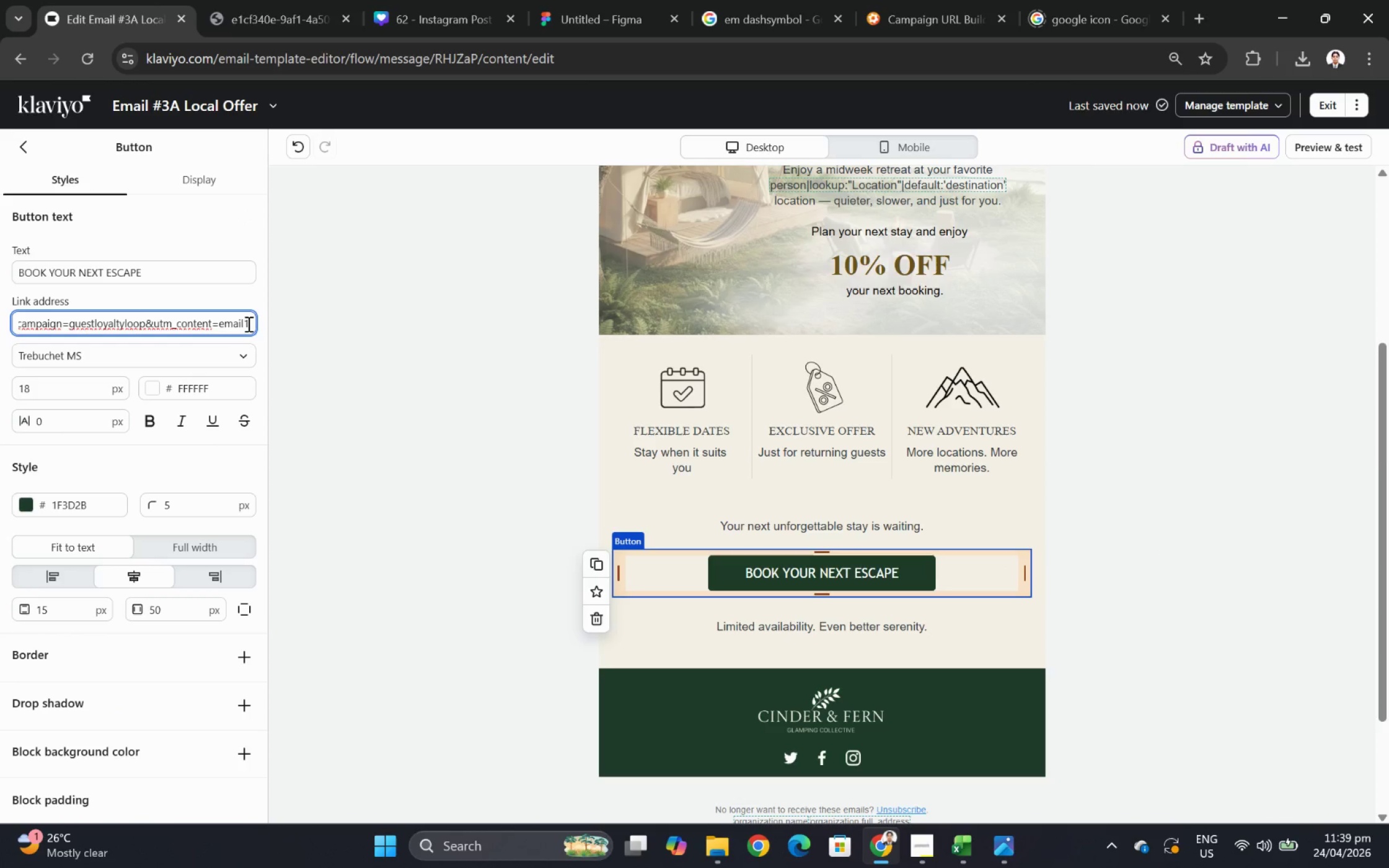 
key(Backspace)
type(3A)
key(Backspace)
type(a)
 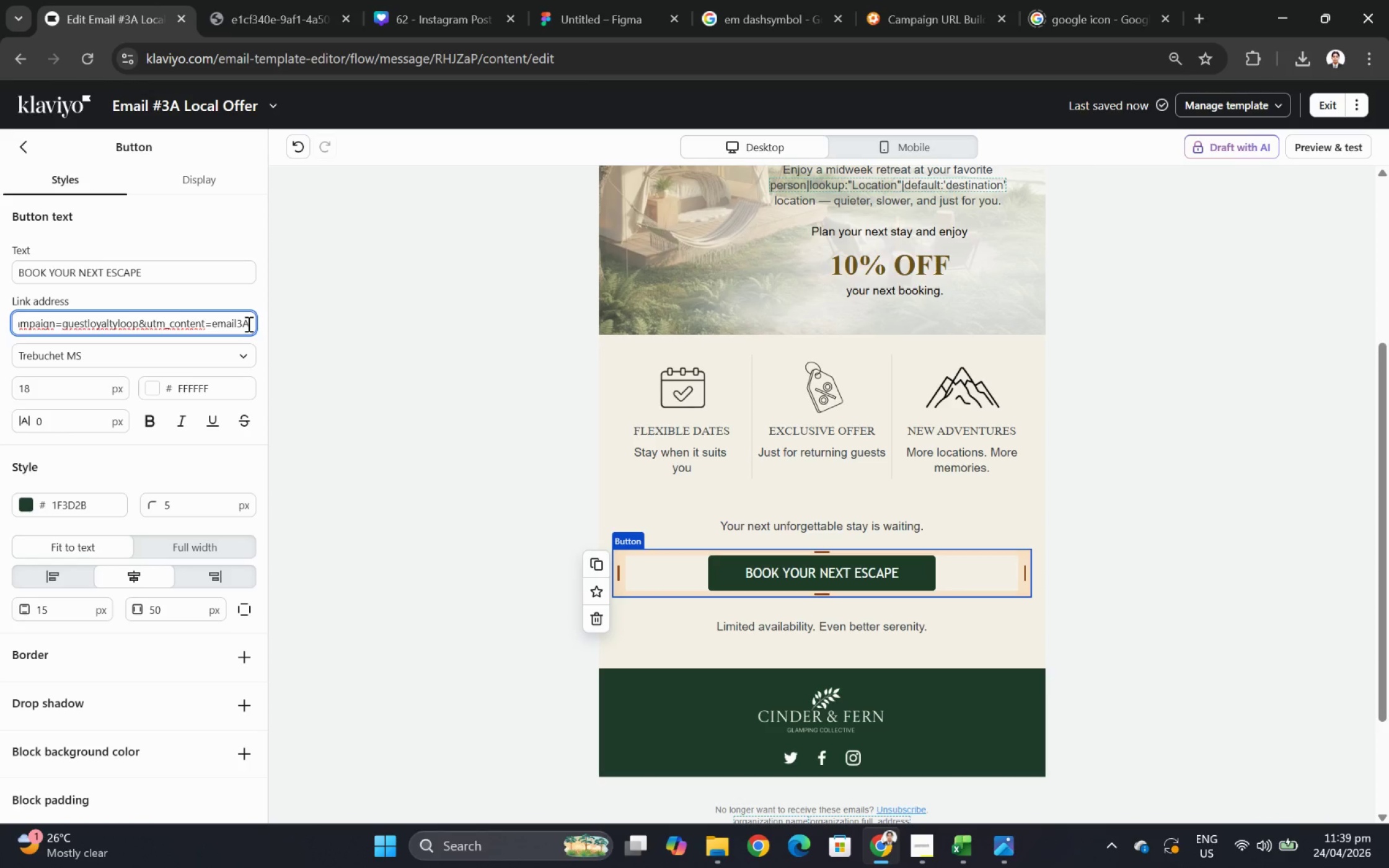 
hold_key(key=ArrowLeft, duration=1.5)
 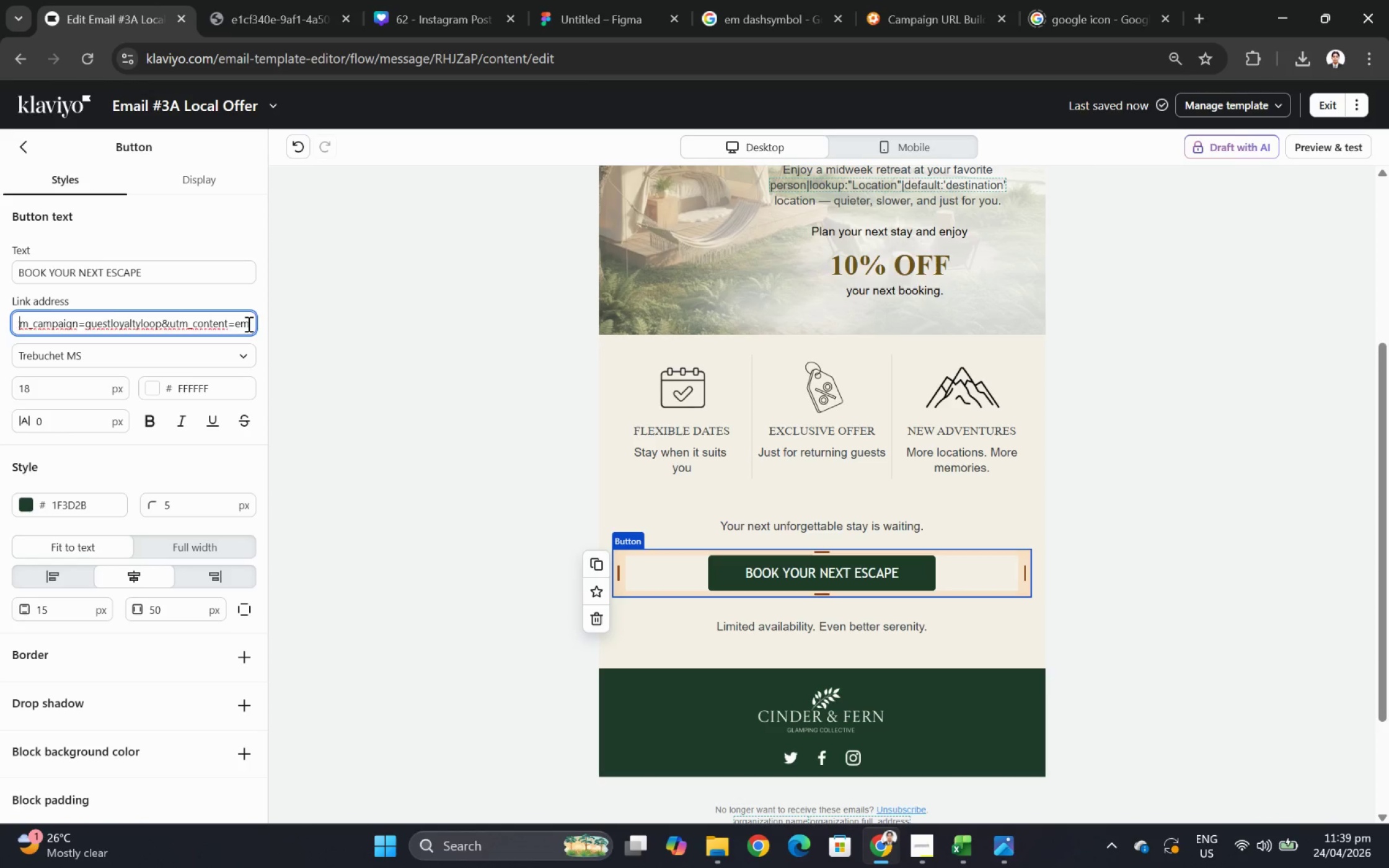 
hold_key(key=ArrowLeft, duration=1.52)
 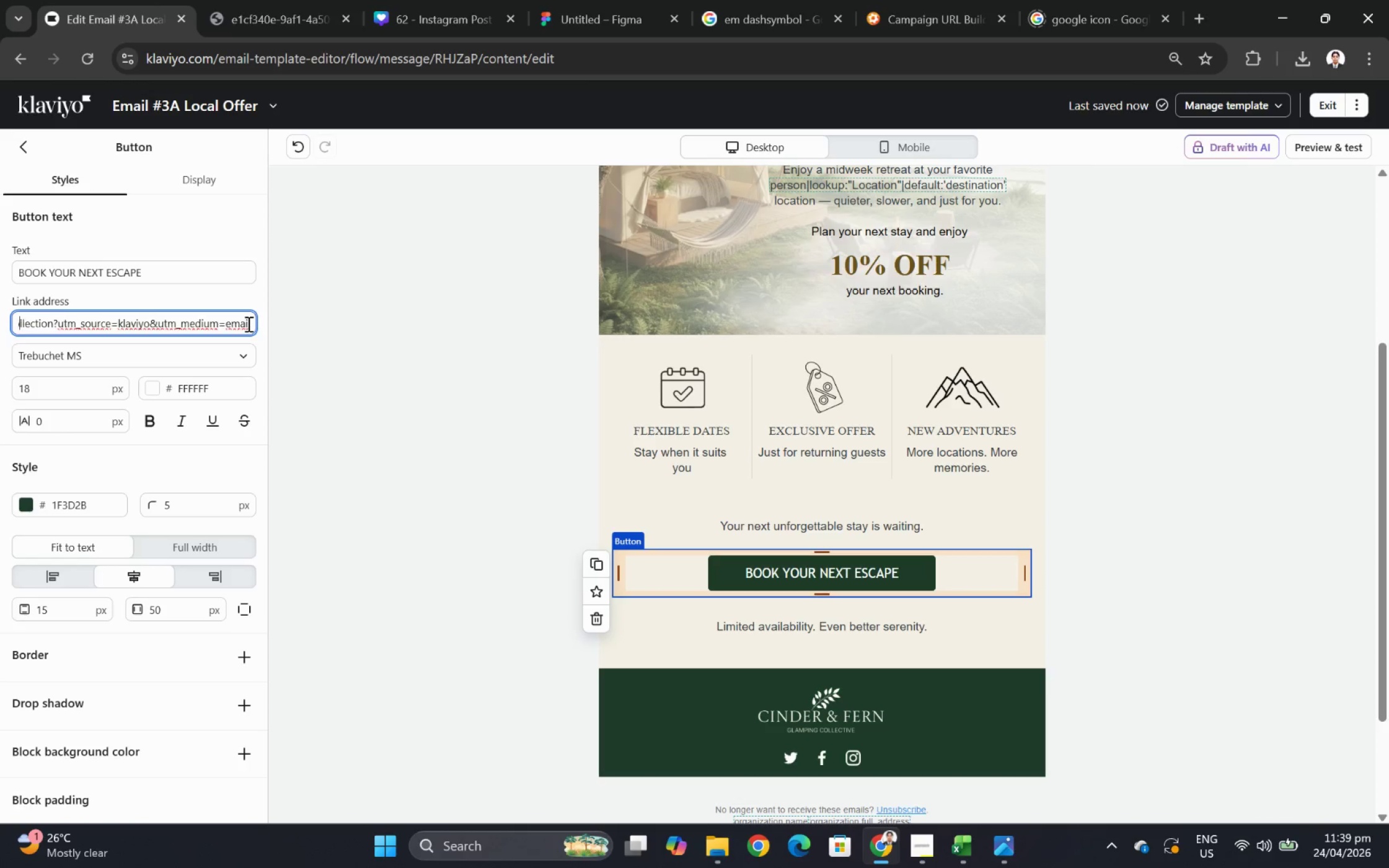 
hold_key(key=ArrowLeft, duration=1.47)
 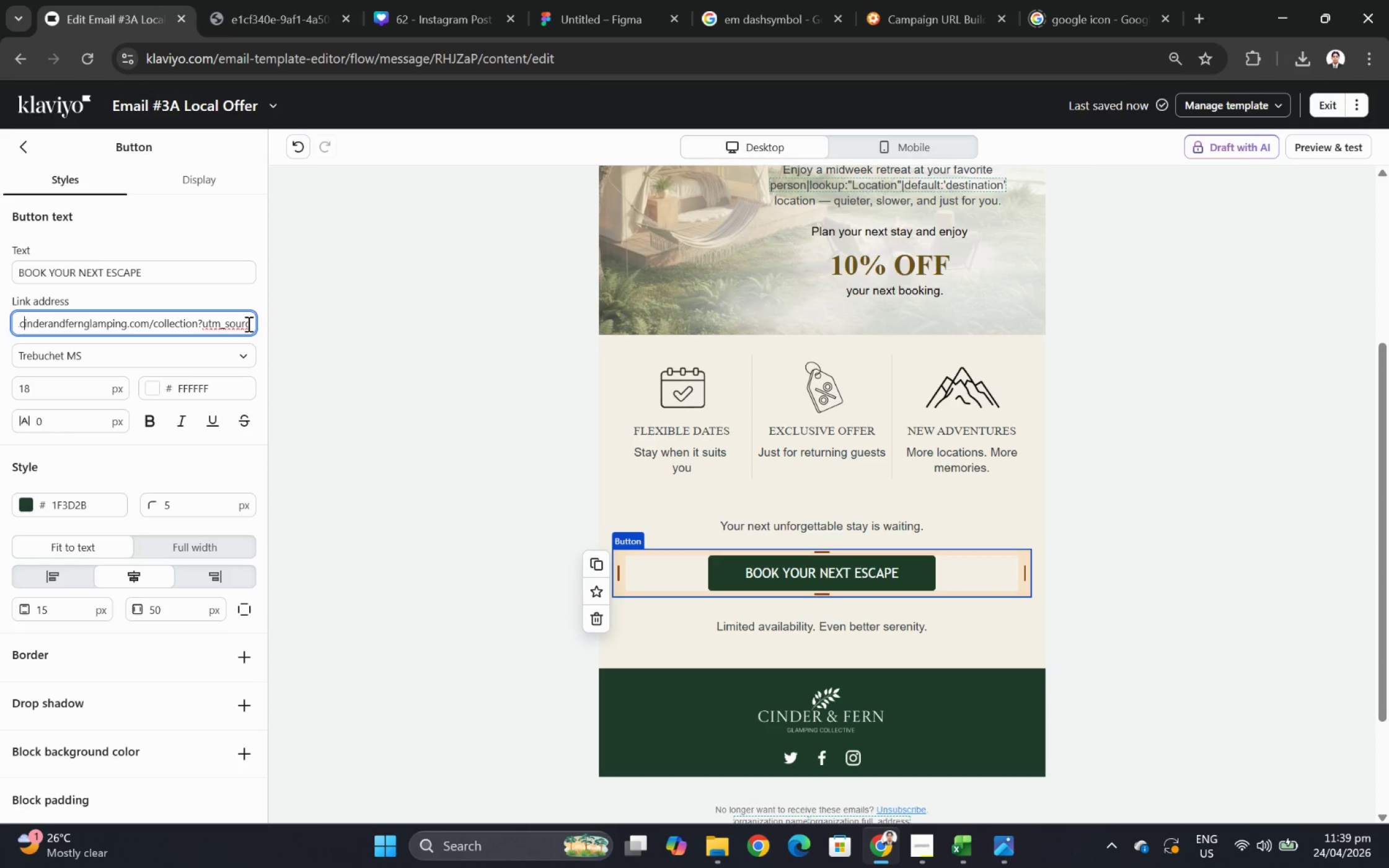 
hold_key(key=ArrowRight, duration=1.39)
 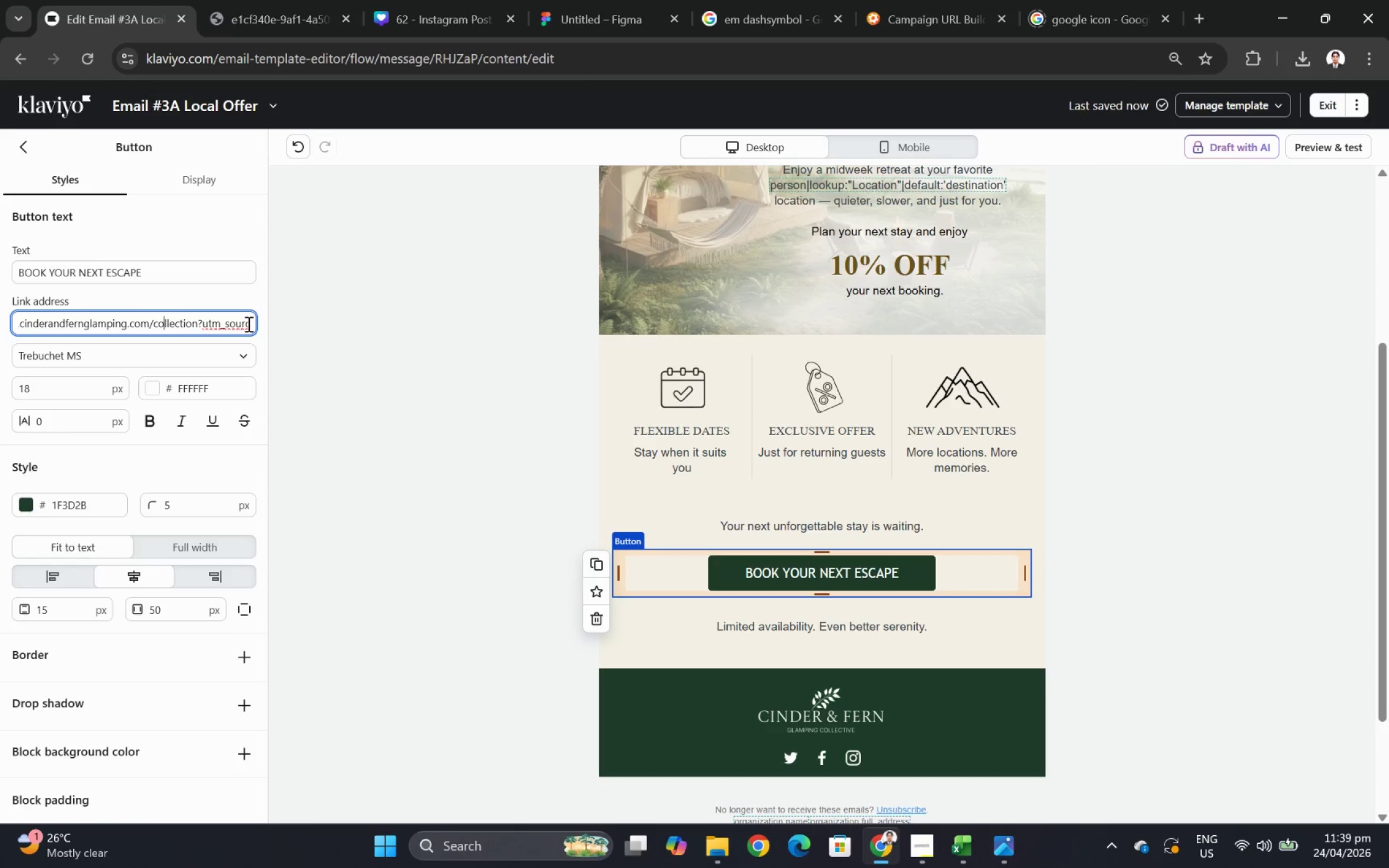 
key(ArrowRight)
 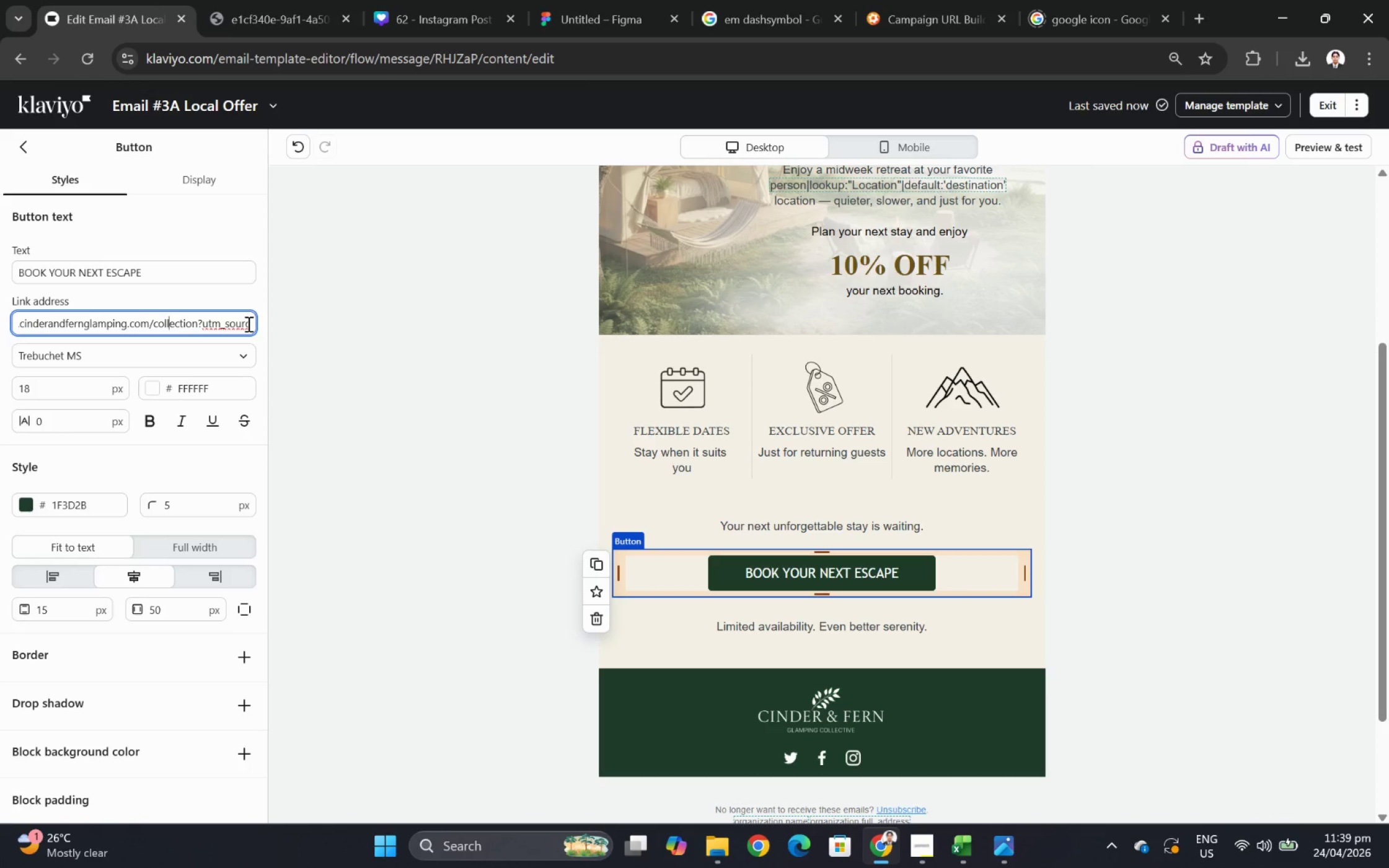 
key(ArrowRight)
 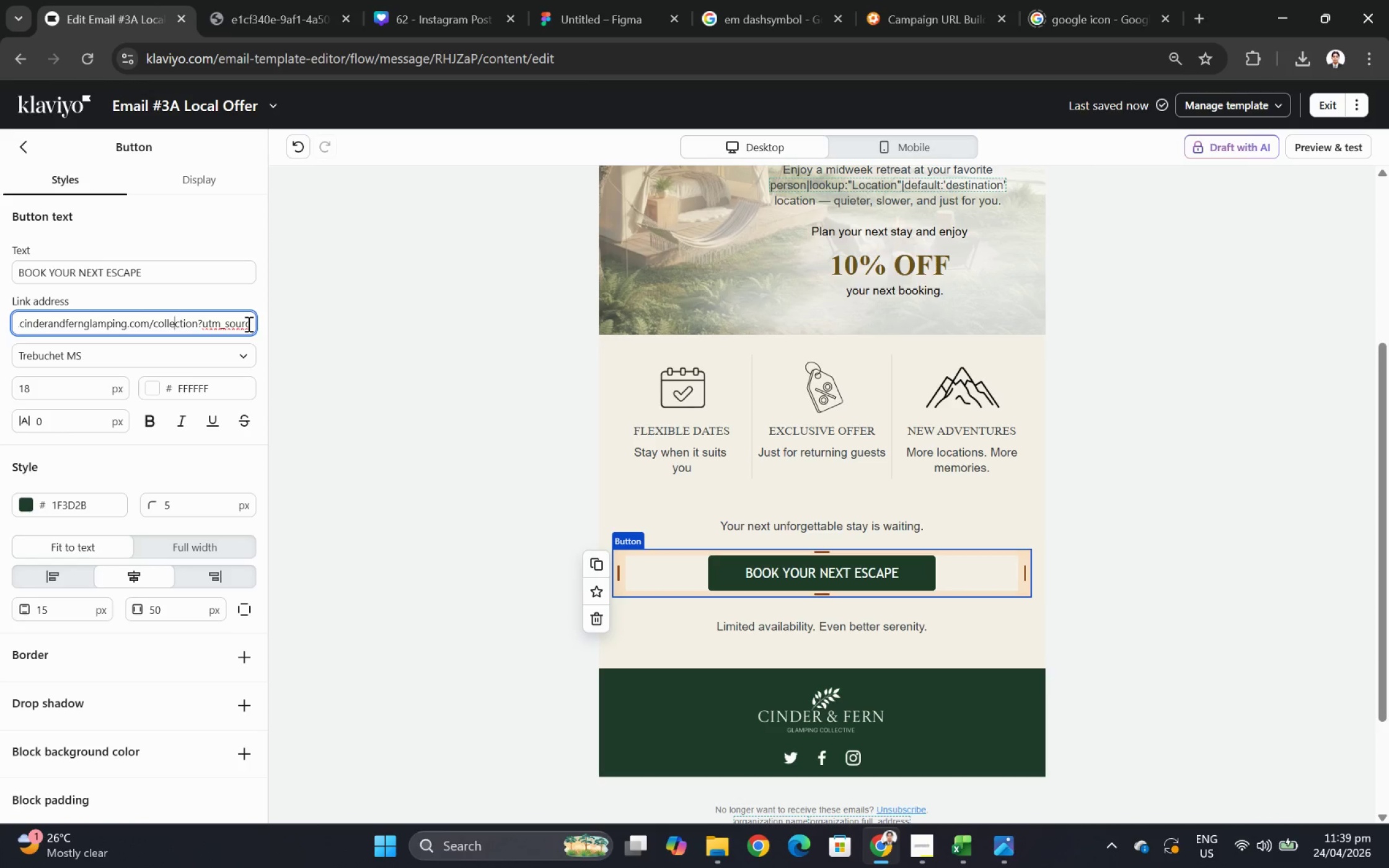 
key(ArrowRight)
 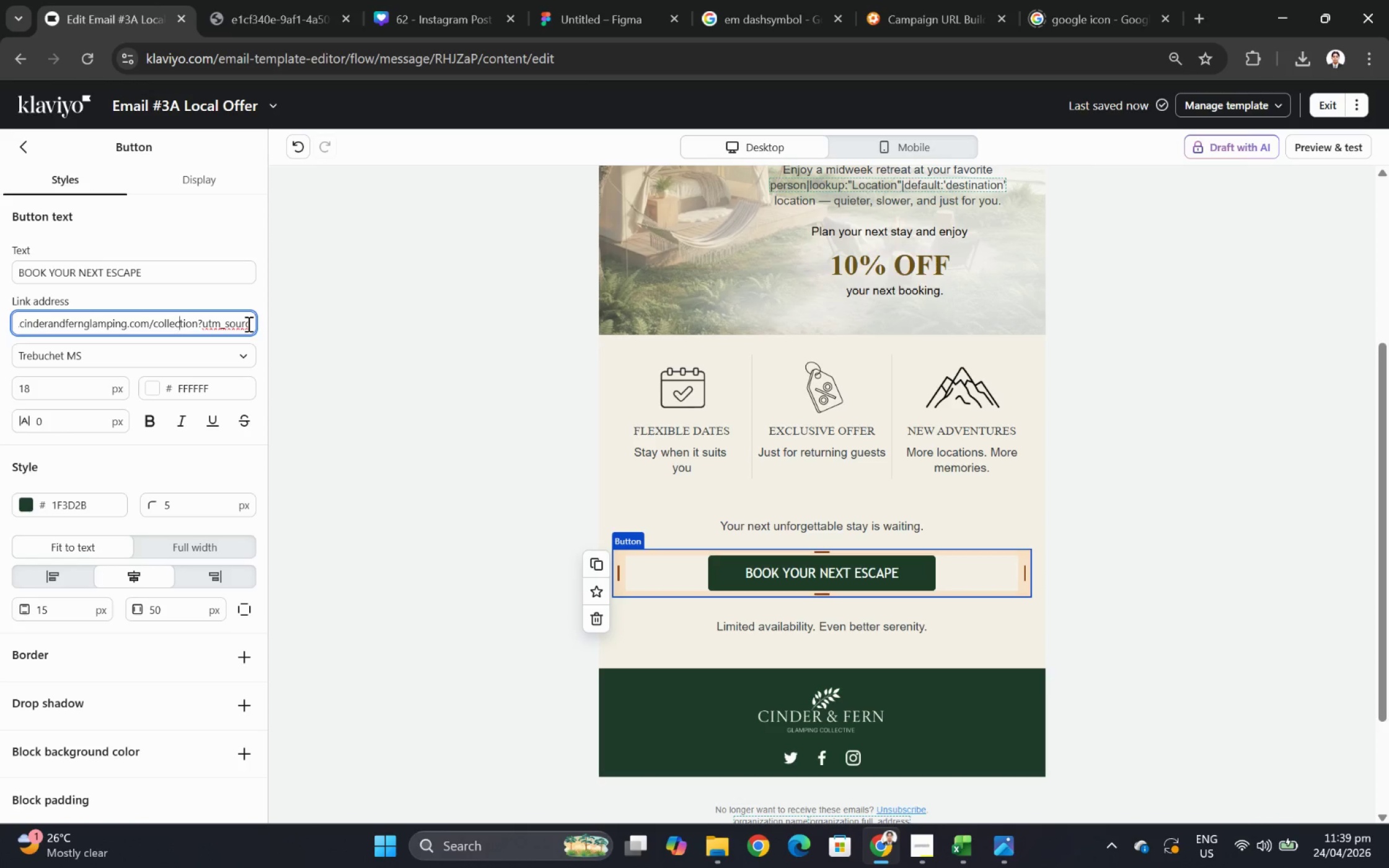 
key(ArrowRight)
 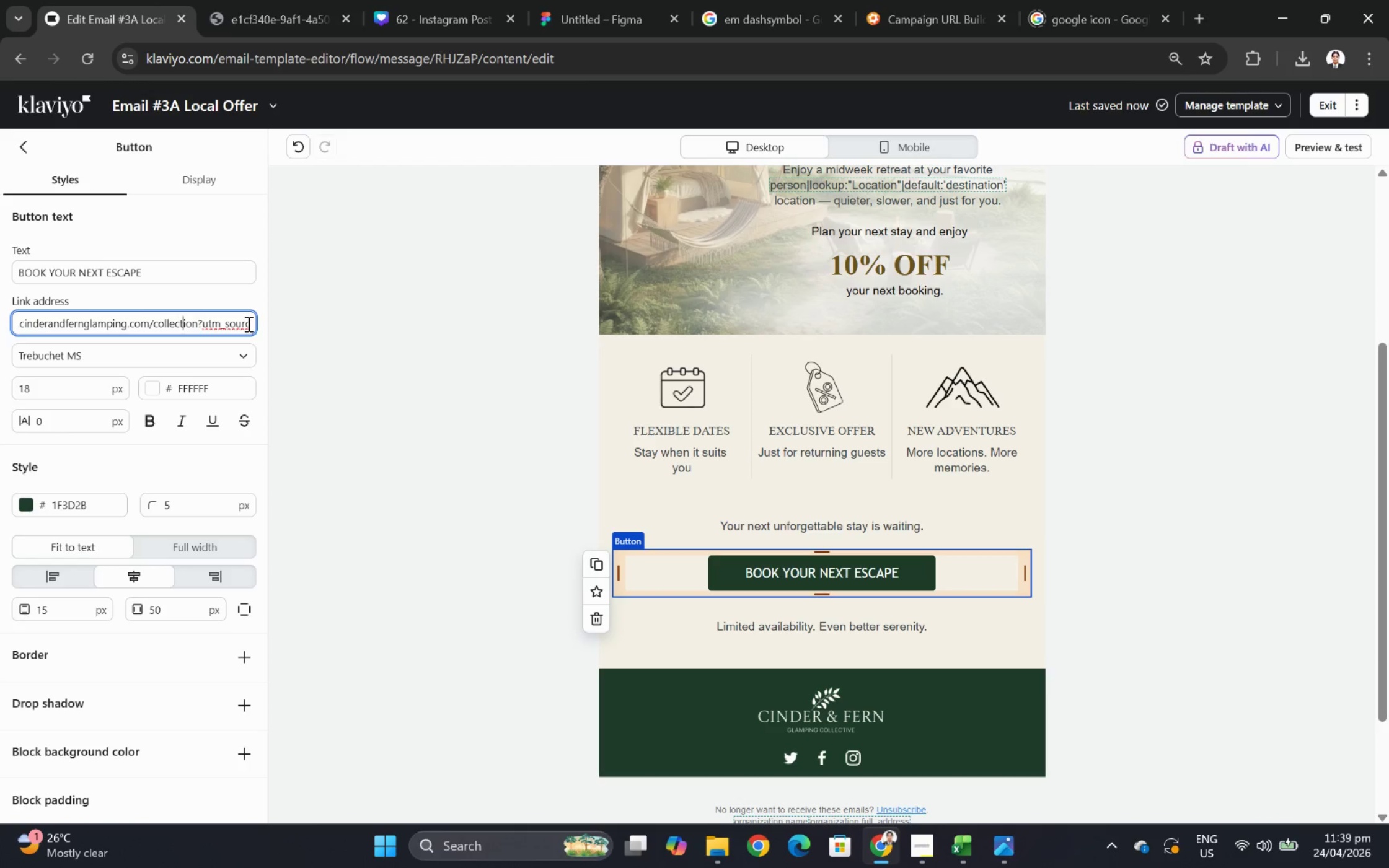 
key(ArrowRight)
 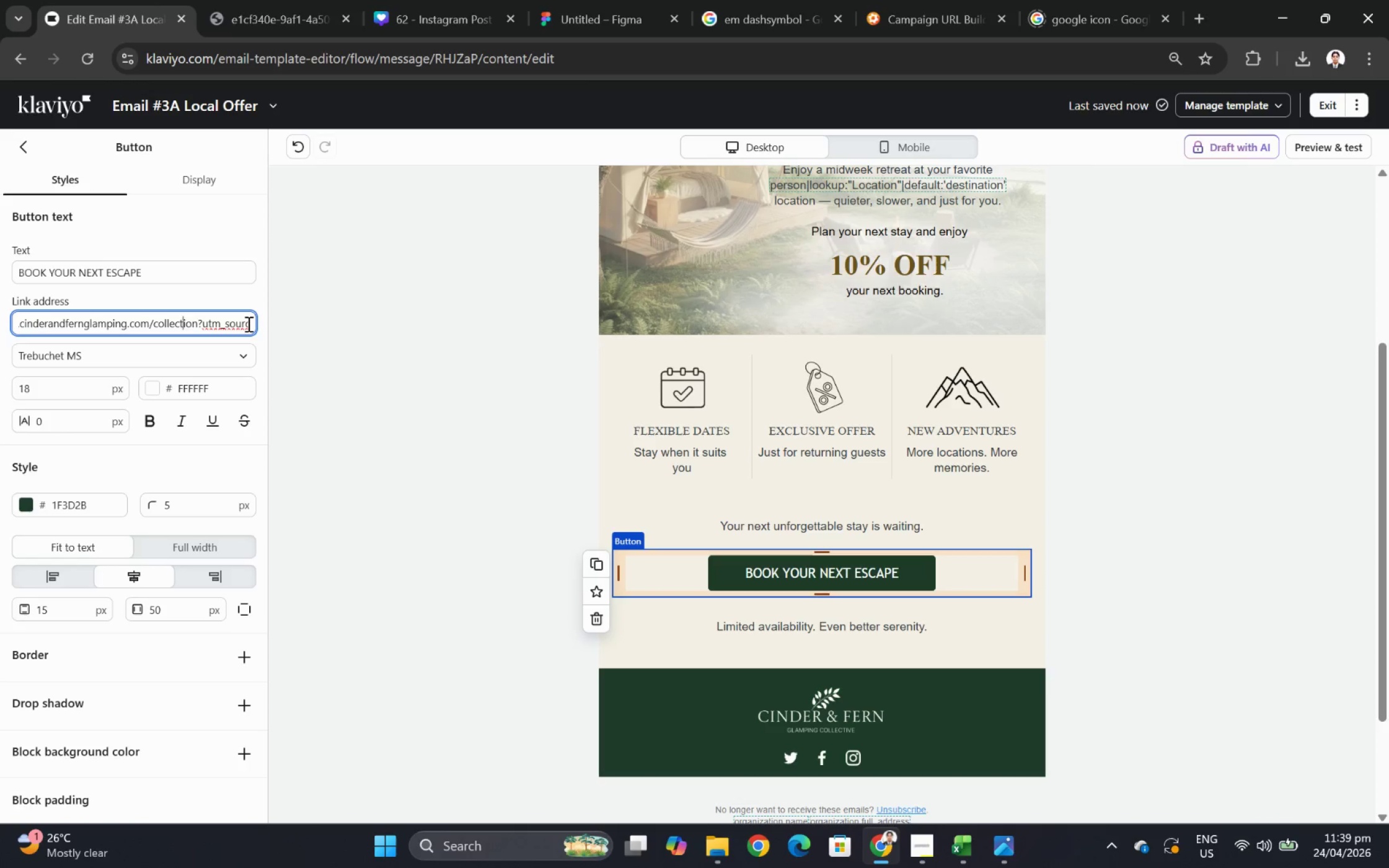 
key(ArrowRight)
 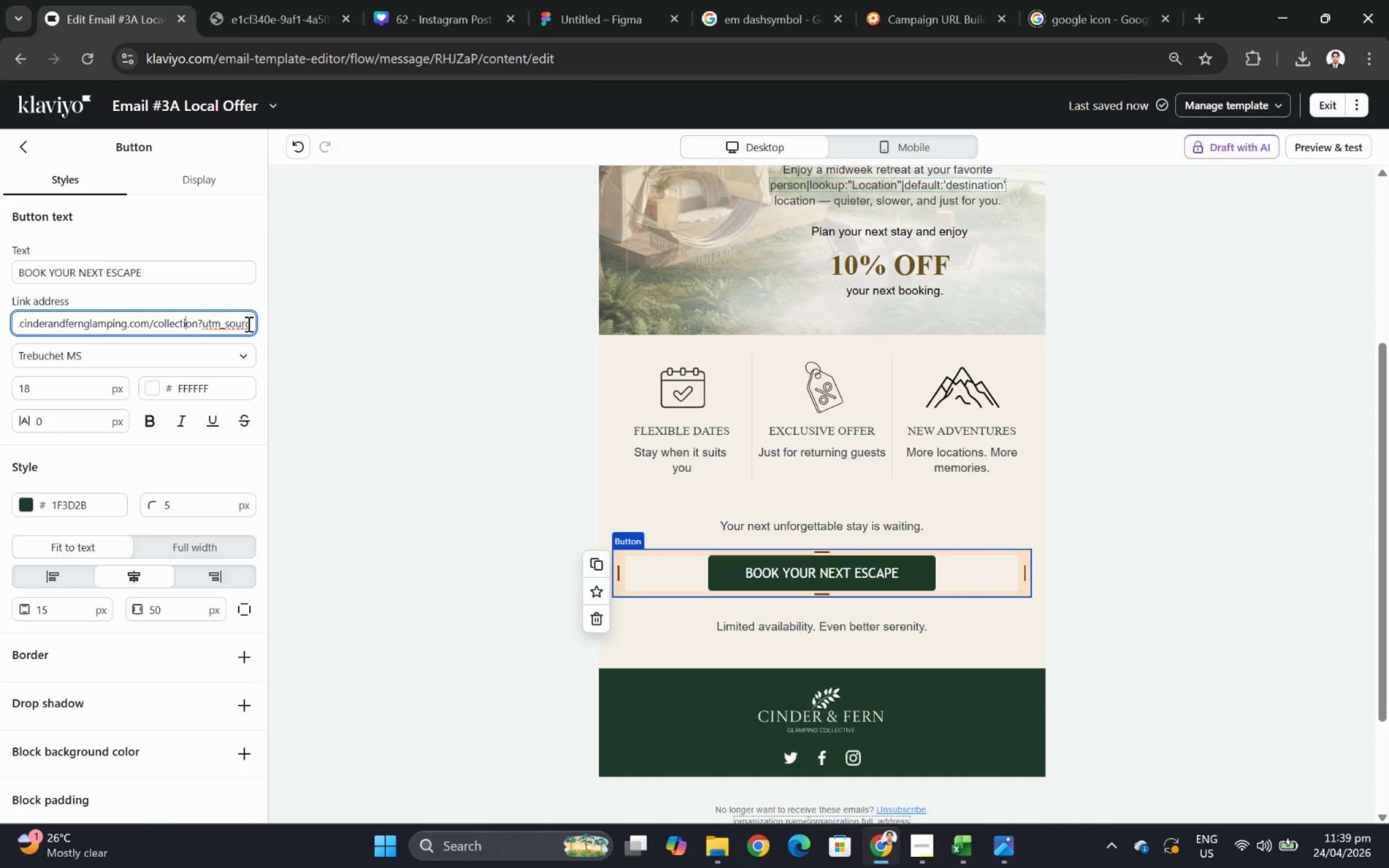 
key(ArrowRight)
 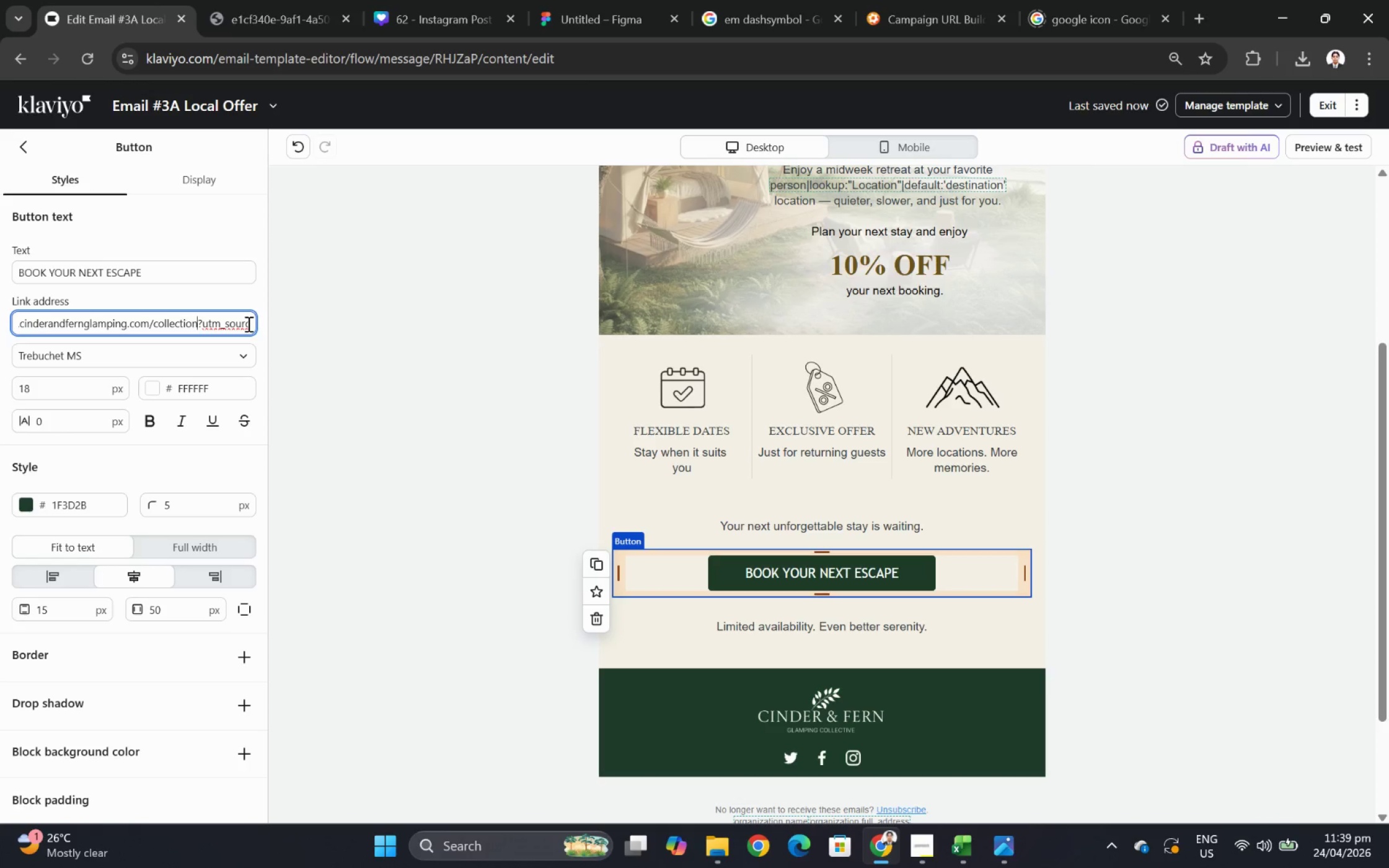 
key(ArrowRight)
 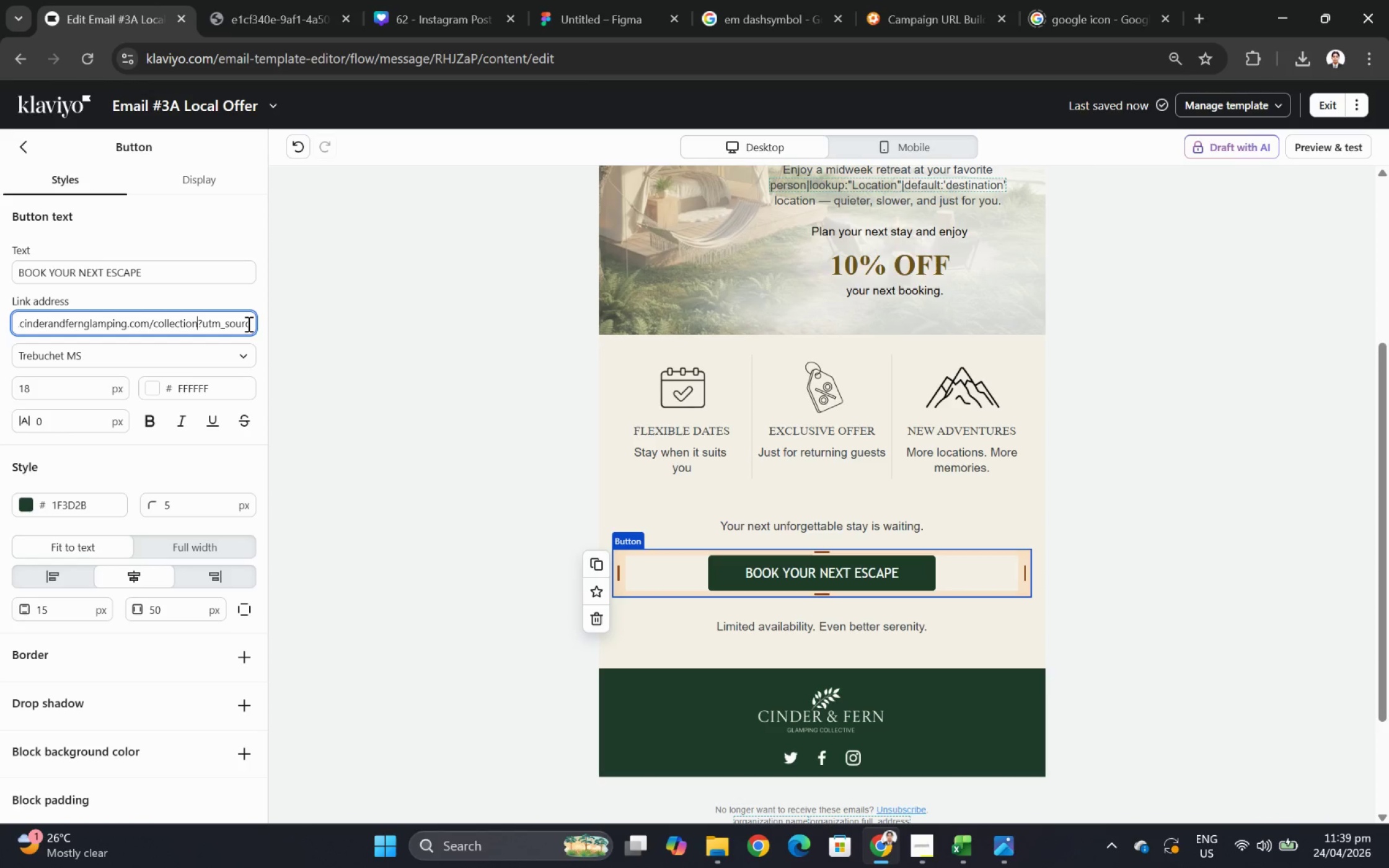 
key(Backspace)
key(Backspace)
key(Backspace)
key(Backspace)
key(Backspace)
key(Backspace)
key(Backspace)
key(Backspace)
key(Backspace)
key(Backspace)
type(VOOK)
key(Backspace)
key(Backspace)
key(Backspace)
key(Backspace)
type(BOOK)
 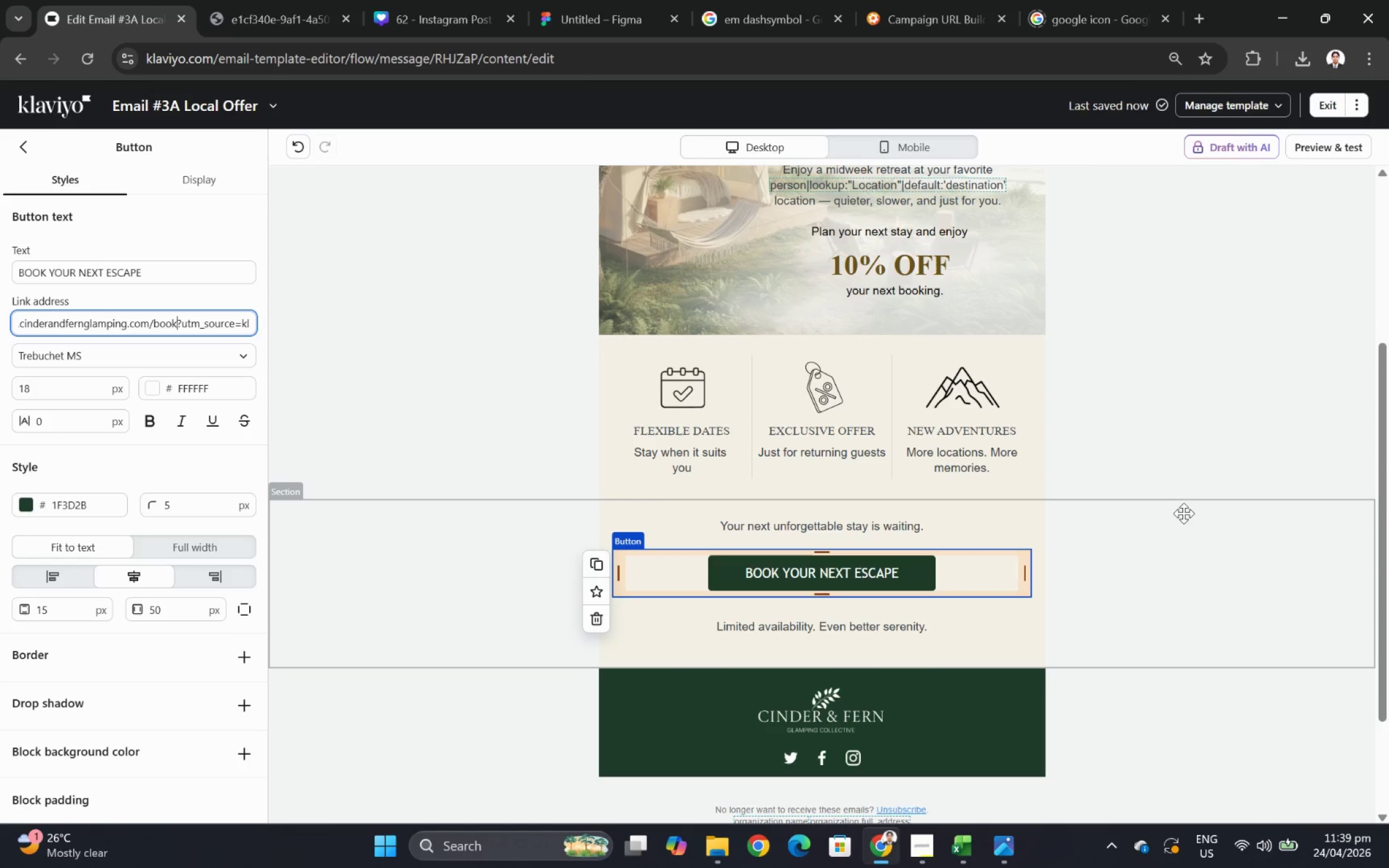 
left_click([1194, 539])
 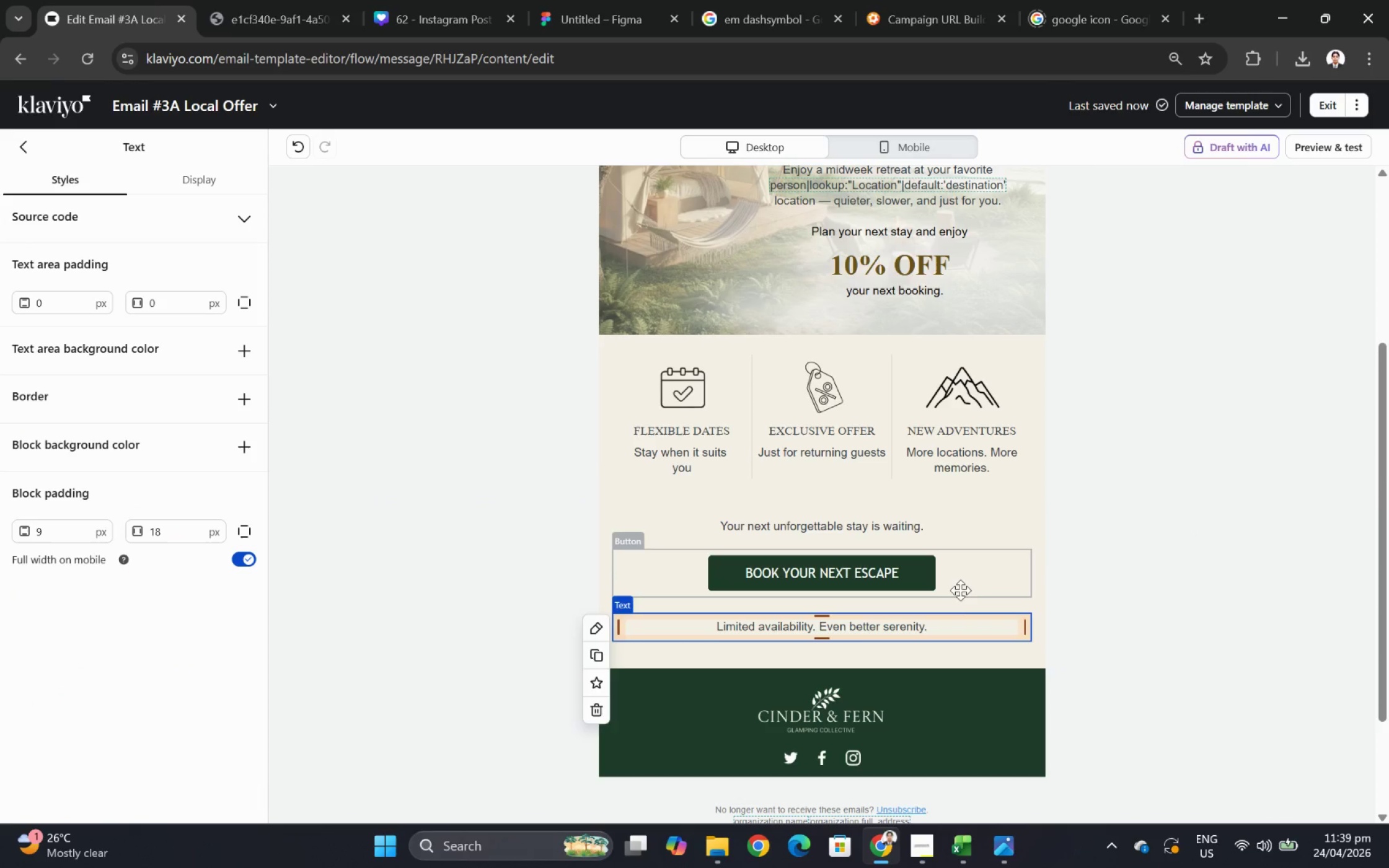 
left_click([970, 604])
 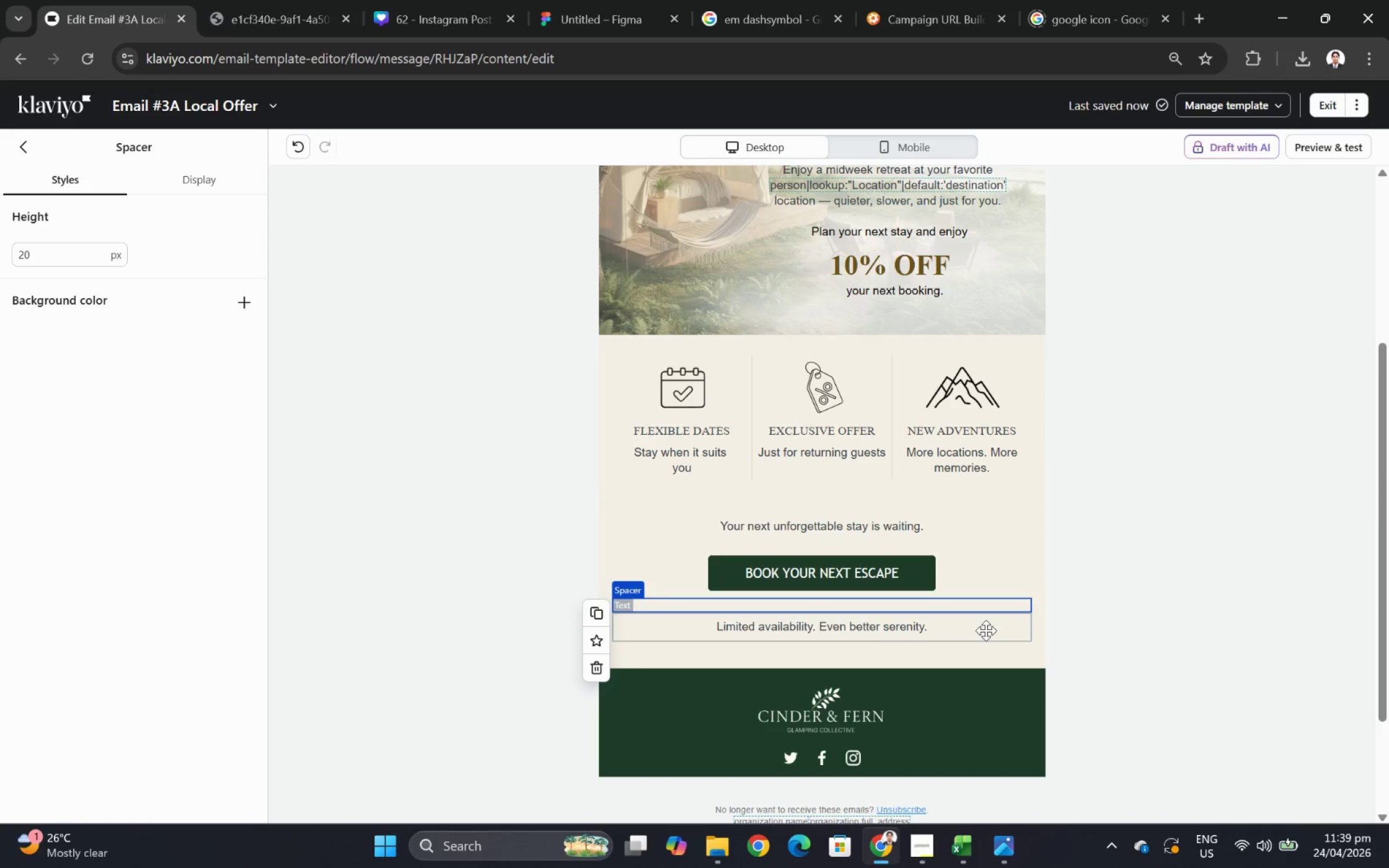 
wait(11.8)
 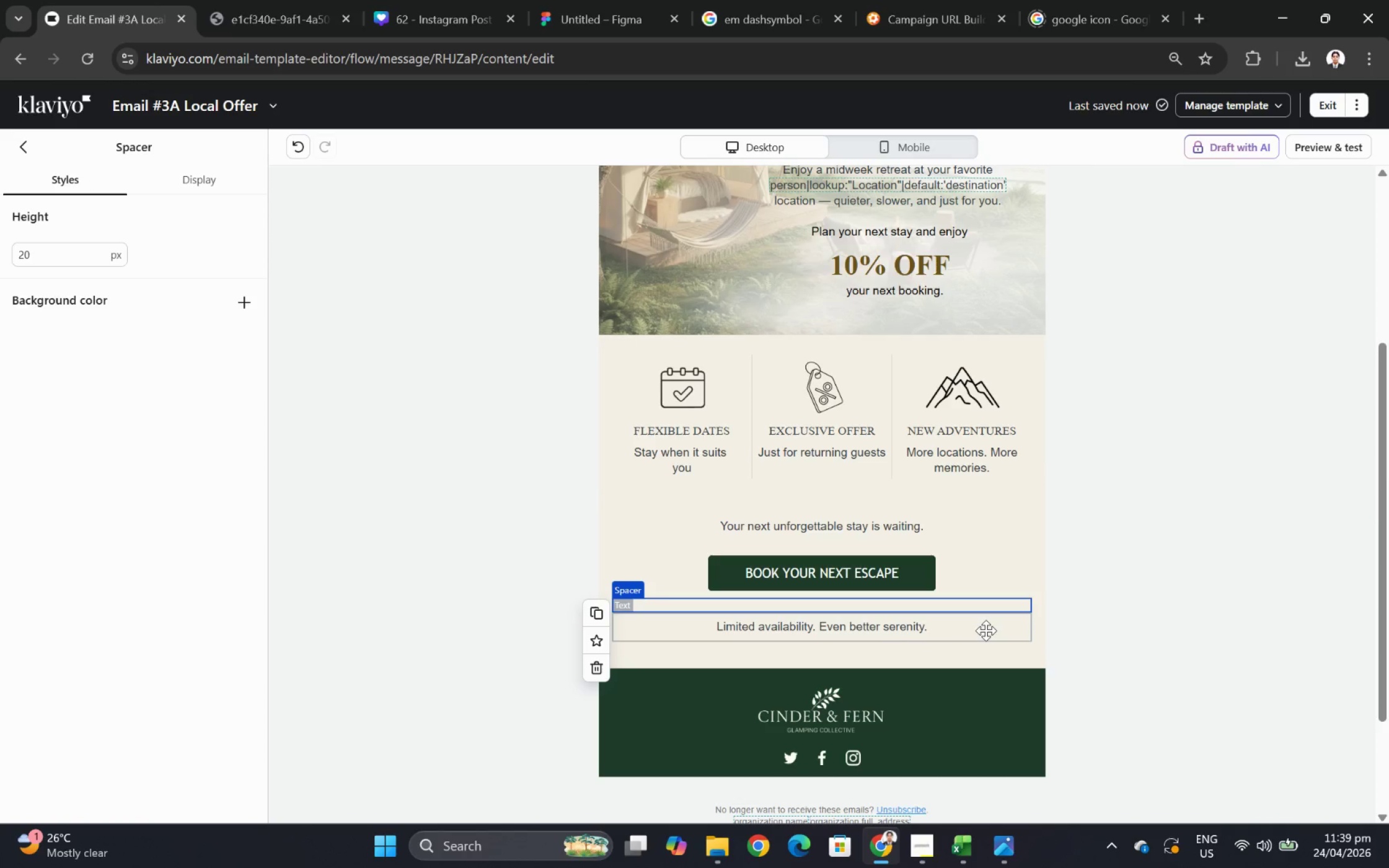 
left_click([1250, 697])
 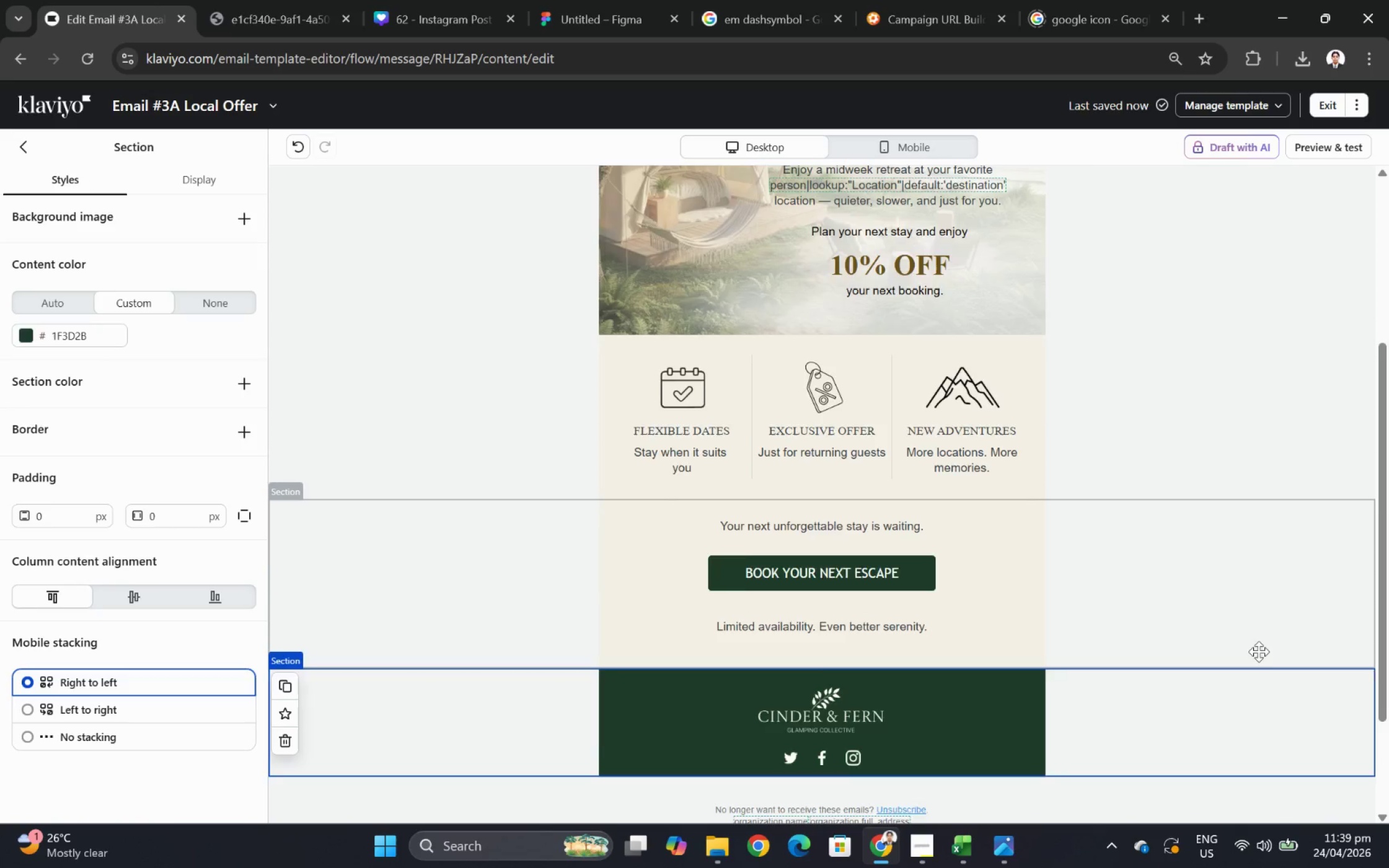 
scroll: coordinate [1258, 651], scroll_direction: up, amount: 2.0
 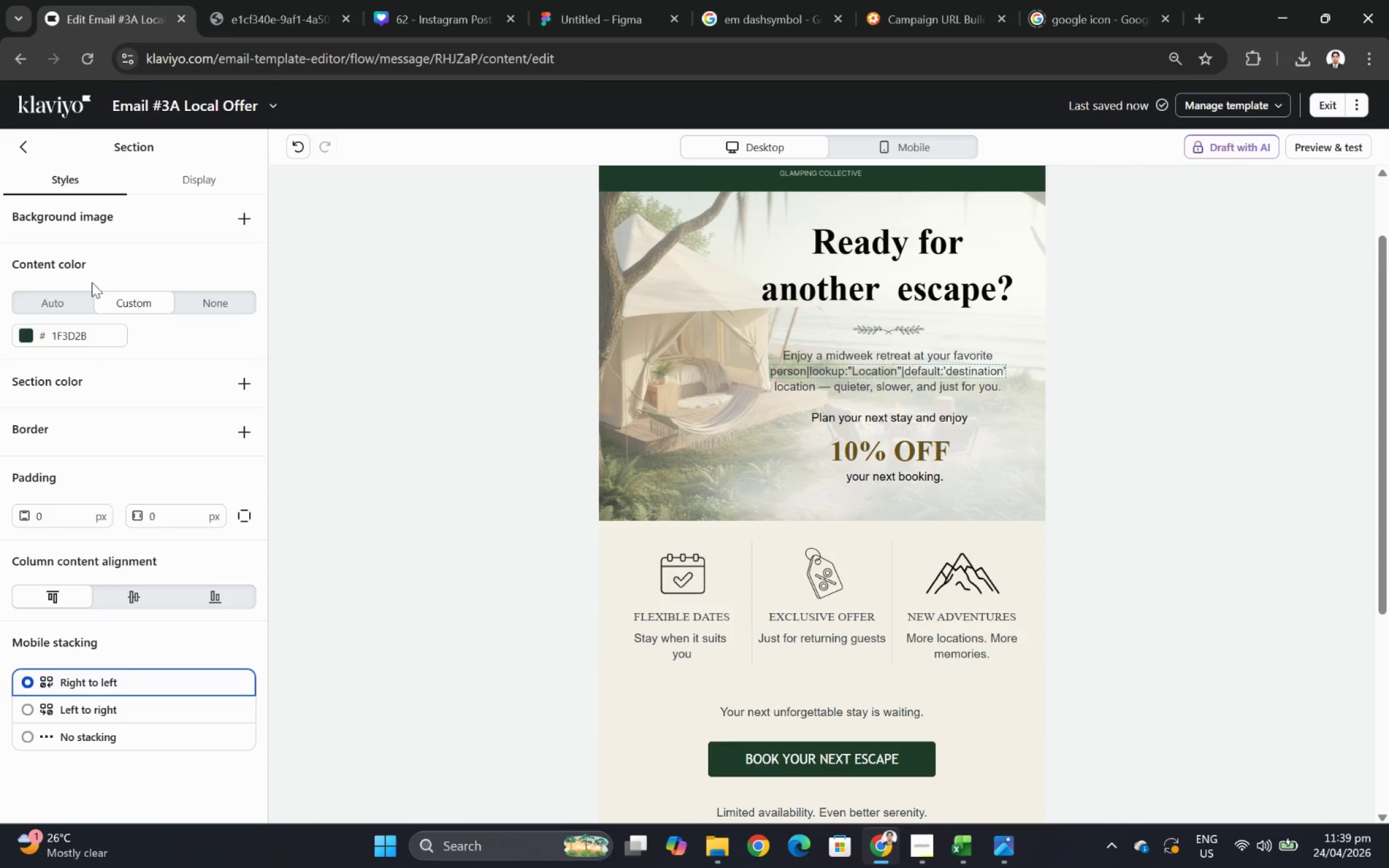 
wait(6.8)
 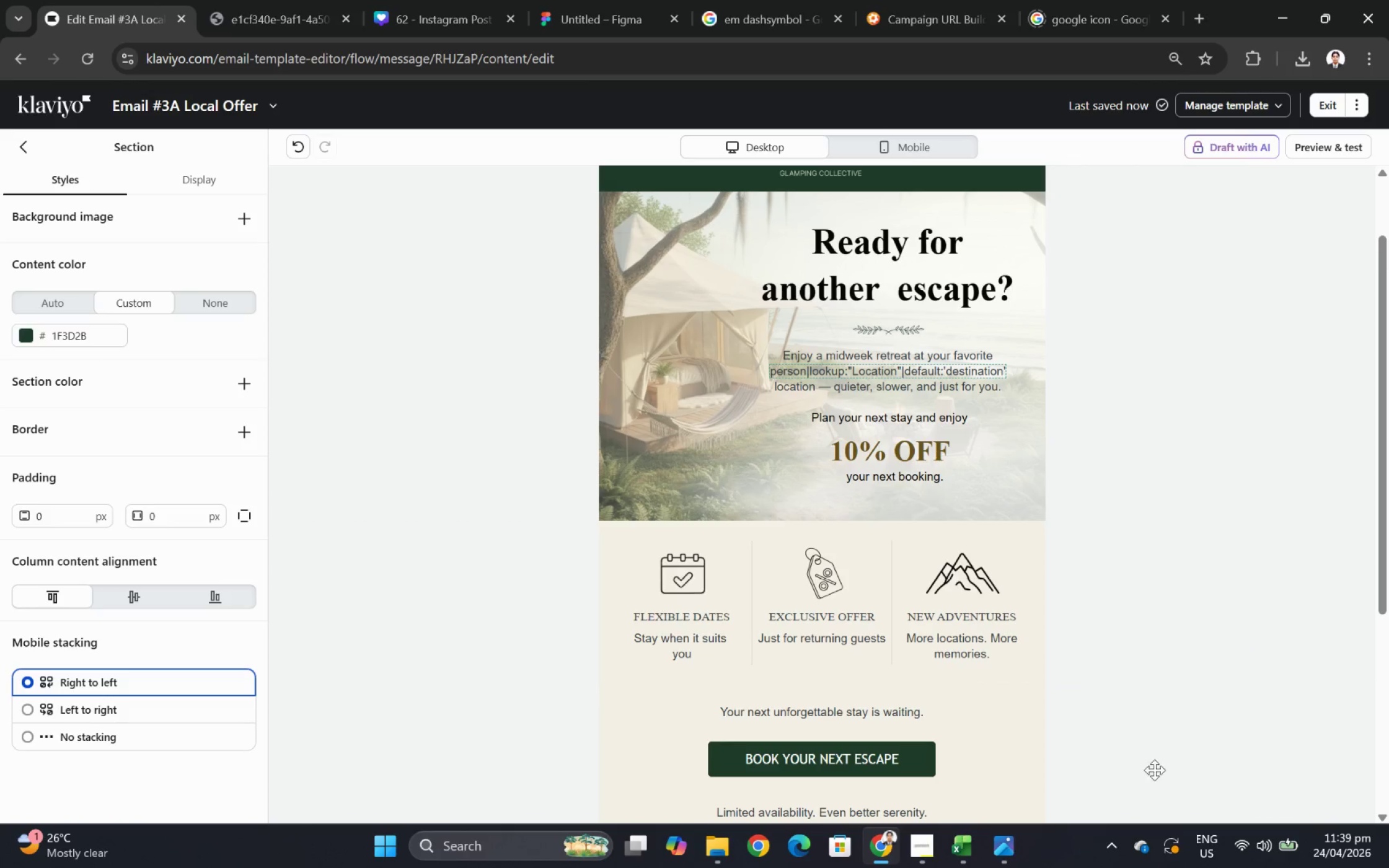 
left_click([29, 147])
 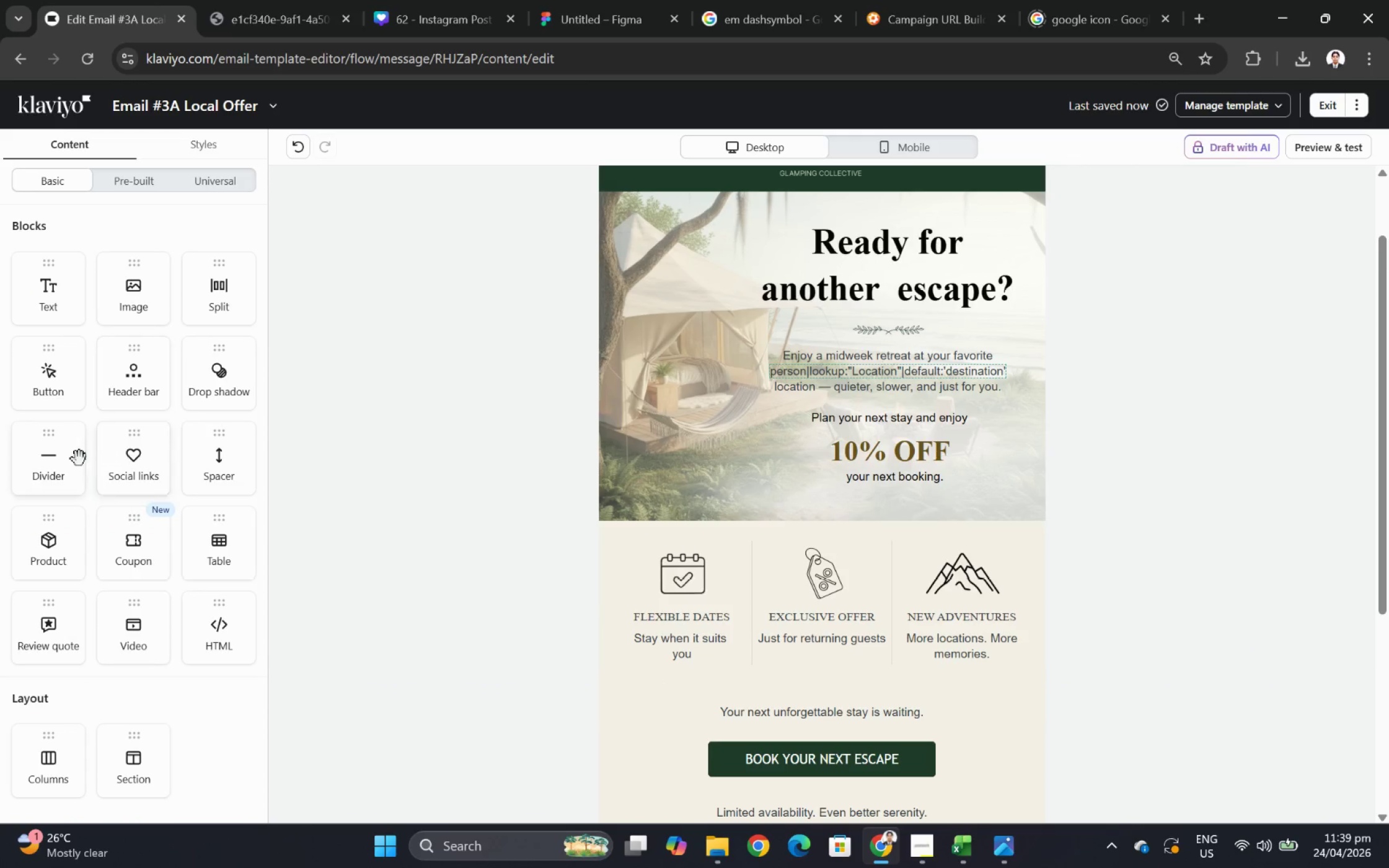 
left_click_drag(start_coordinate=[63, 457], to_coordinate=[893, 667])
 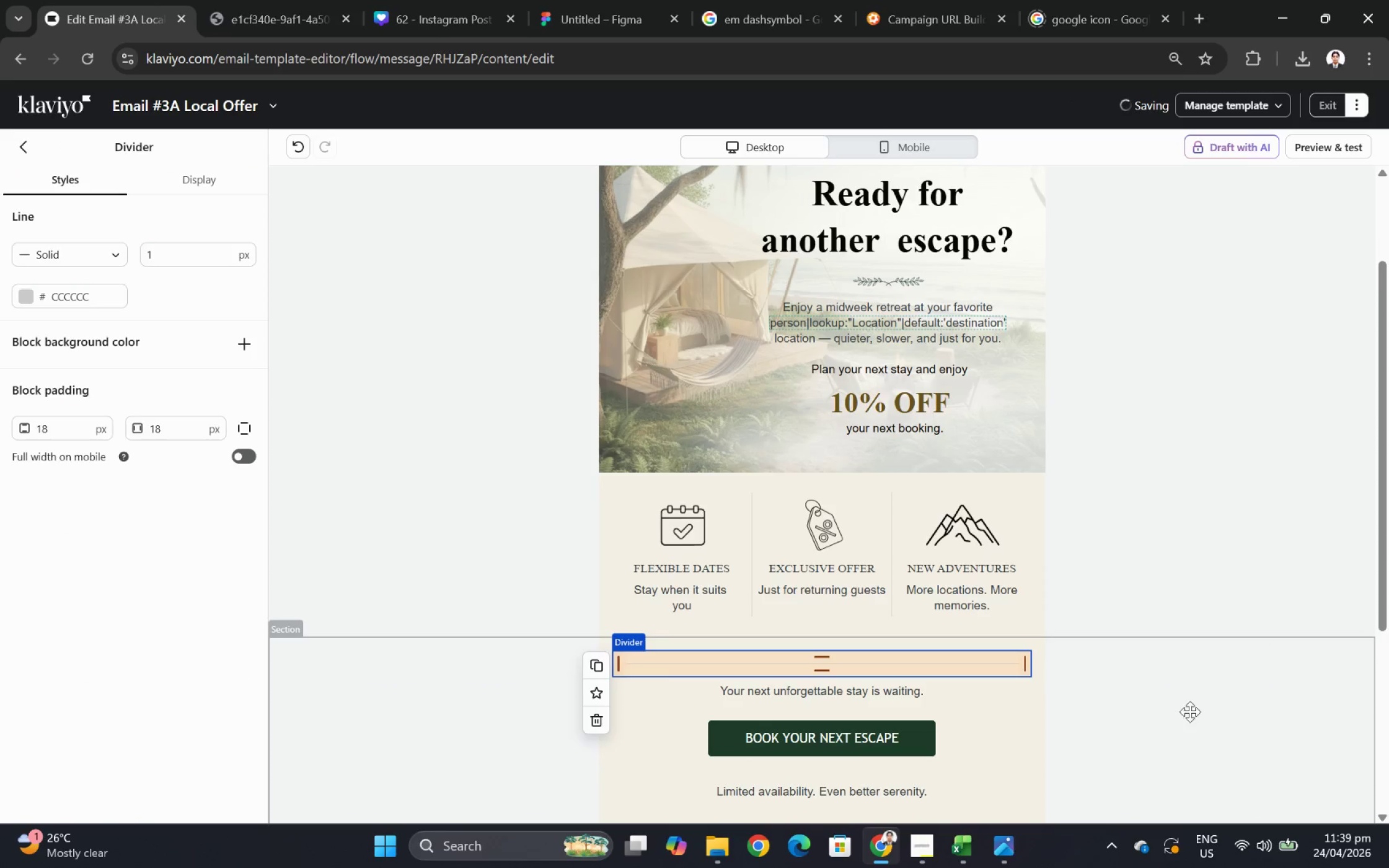 
left_click([1191, 711])
 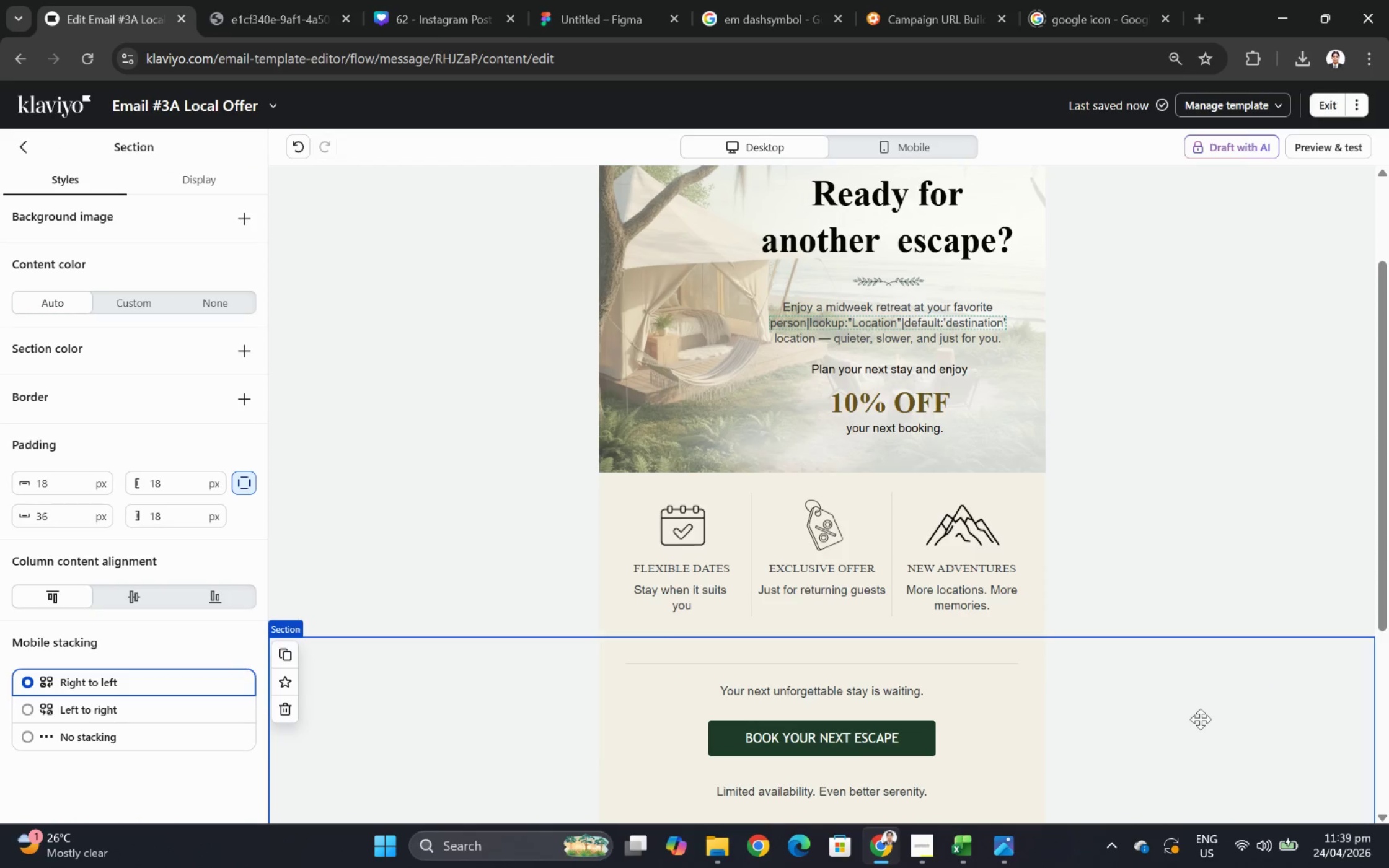 
scroll: coordinate [1203, 716], scroll_direction: down, amount: 2.0
 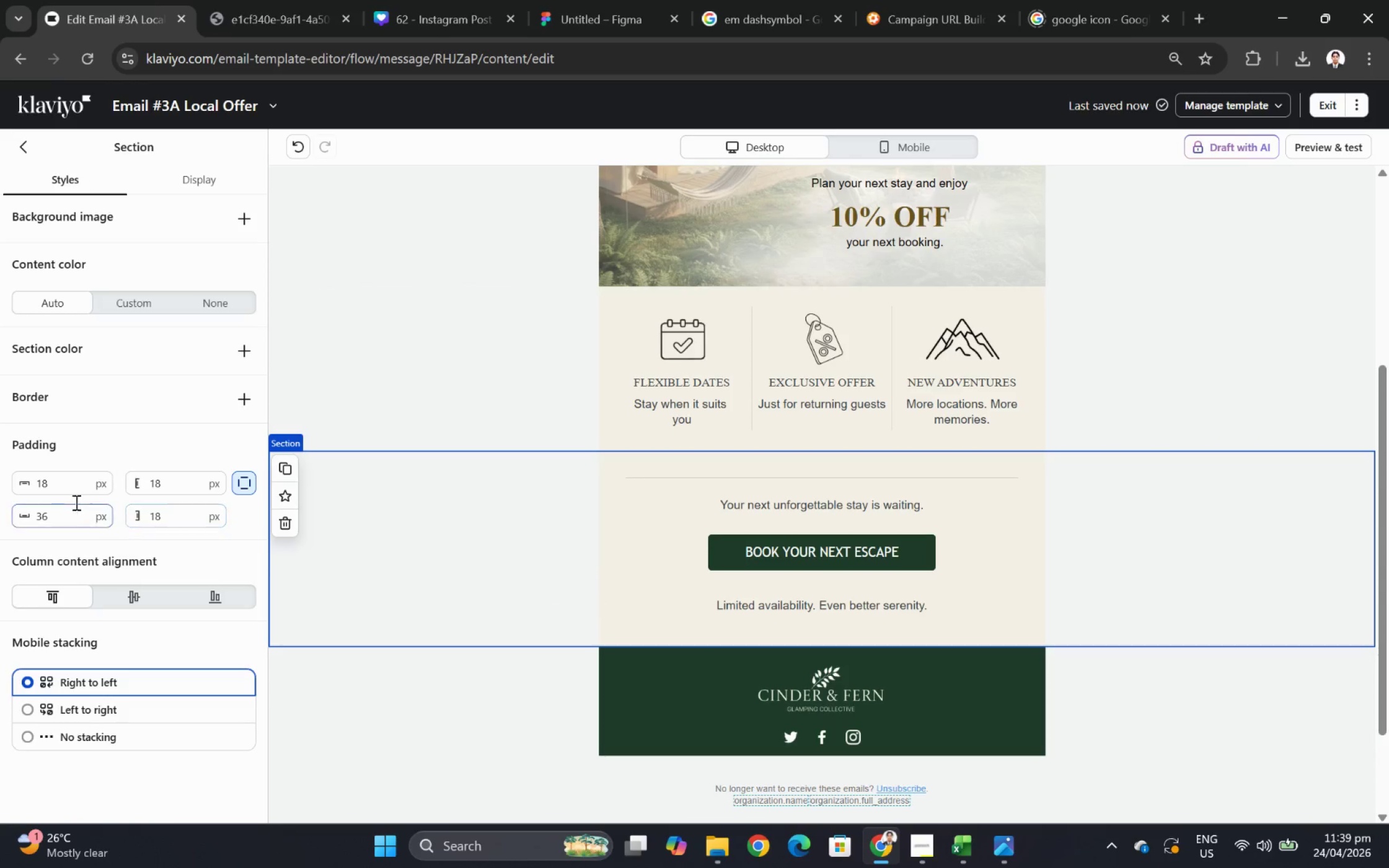 
double_click([73, 492])
 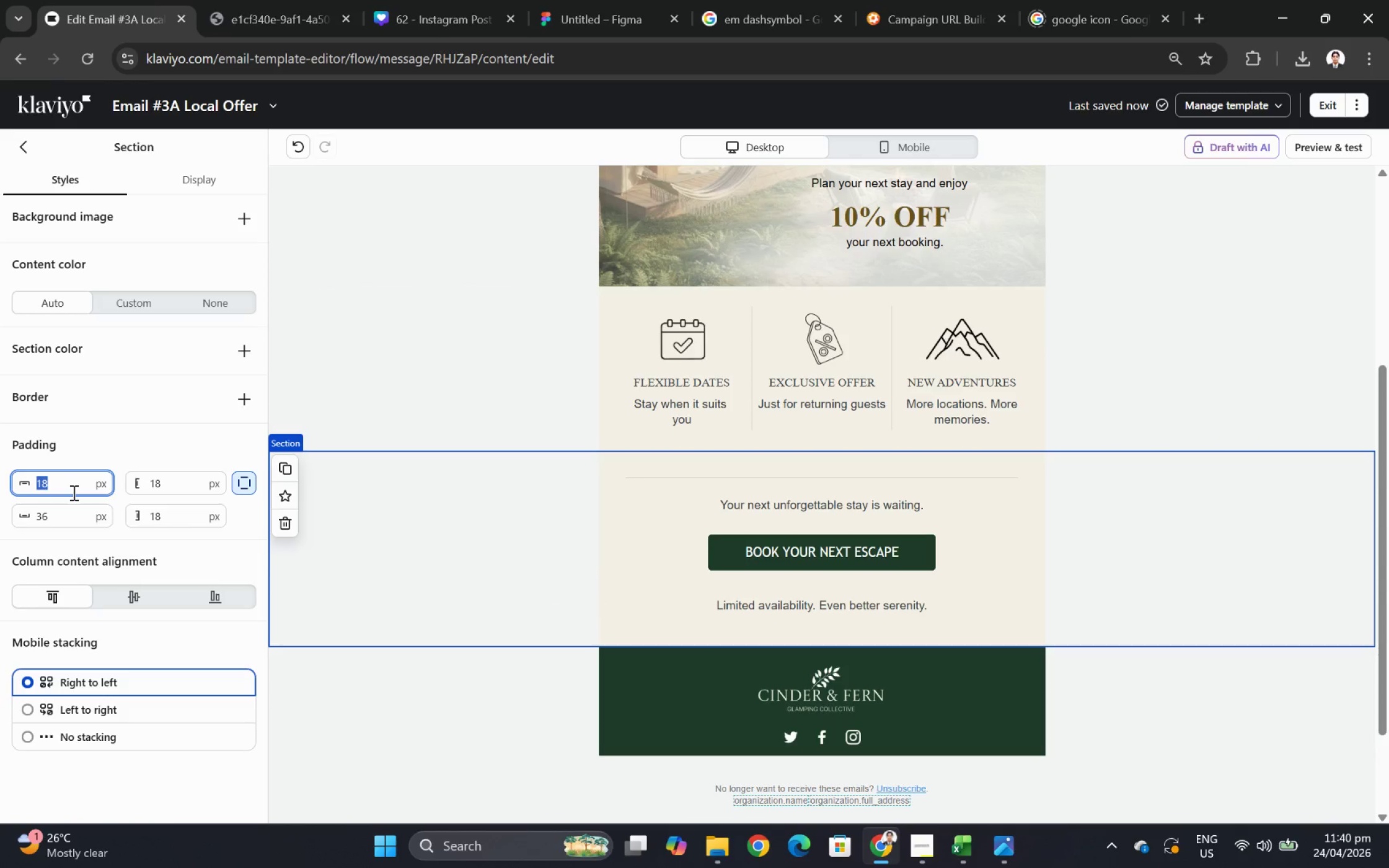 
key(Numpad0)
 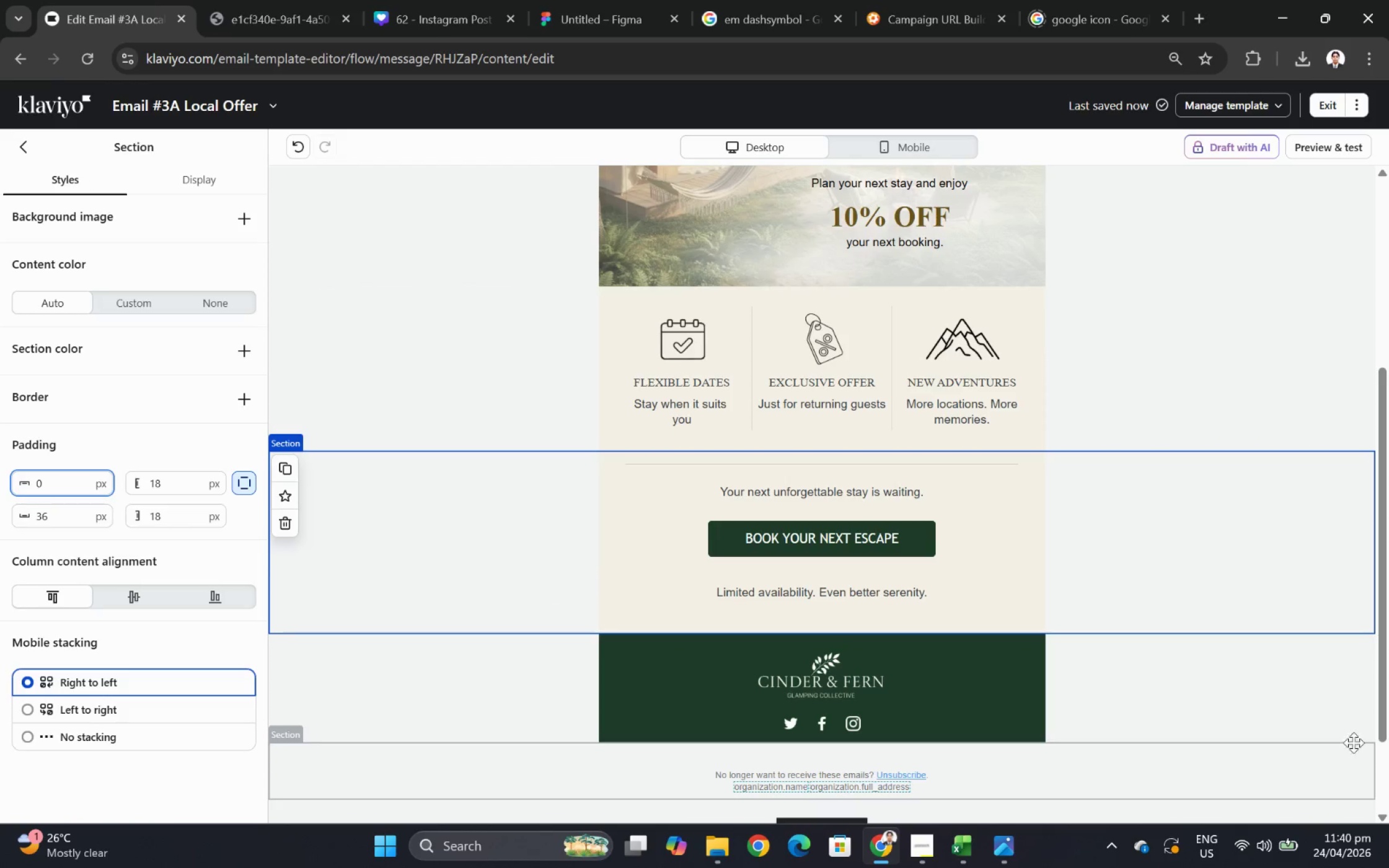 
left_click([1291, 715])
 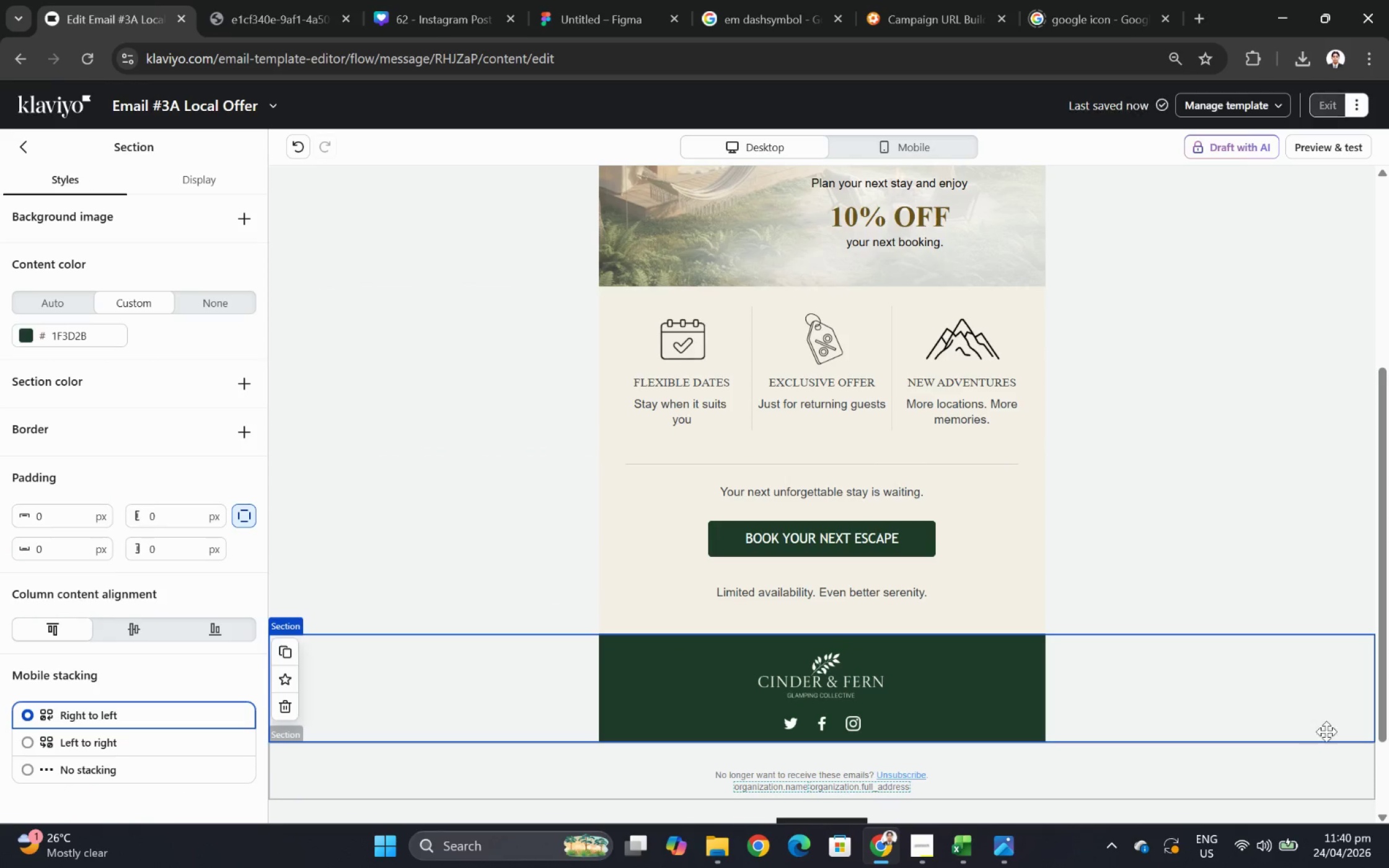 
scroll: coordinate [1318, 688], scroll_direction: up, amount: 1.0
 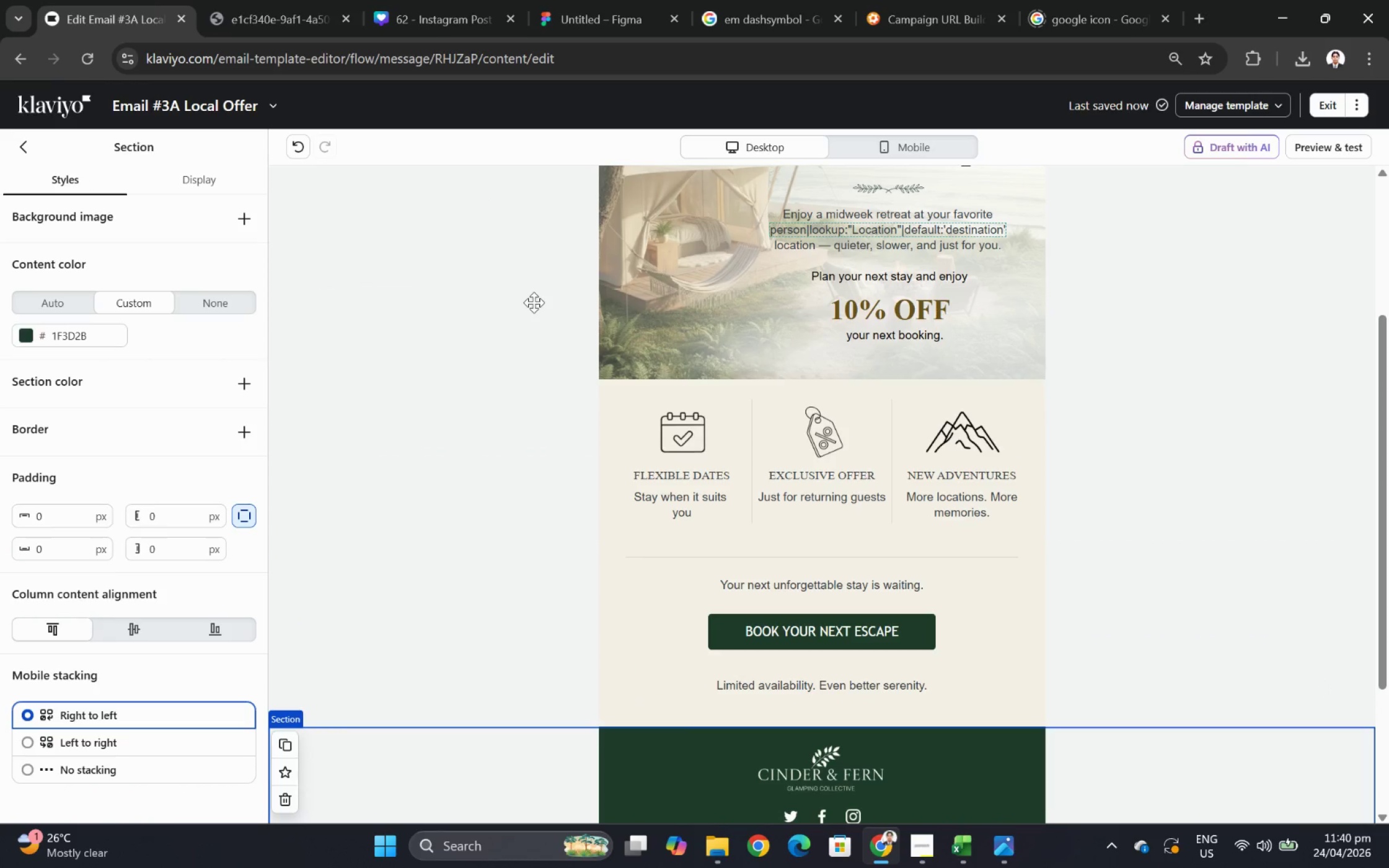 
scroll: coordinate [566, 331], scroll_direction: down, amount: 2.0
 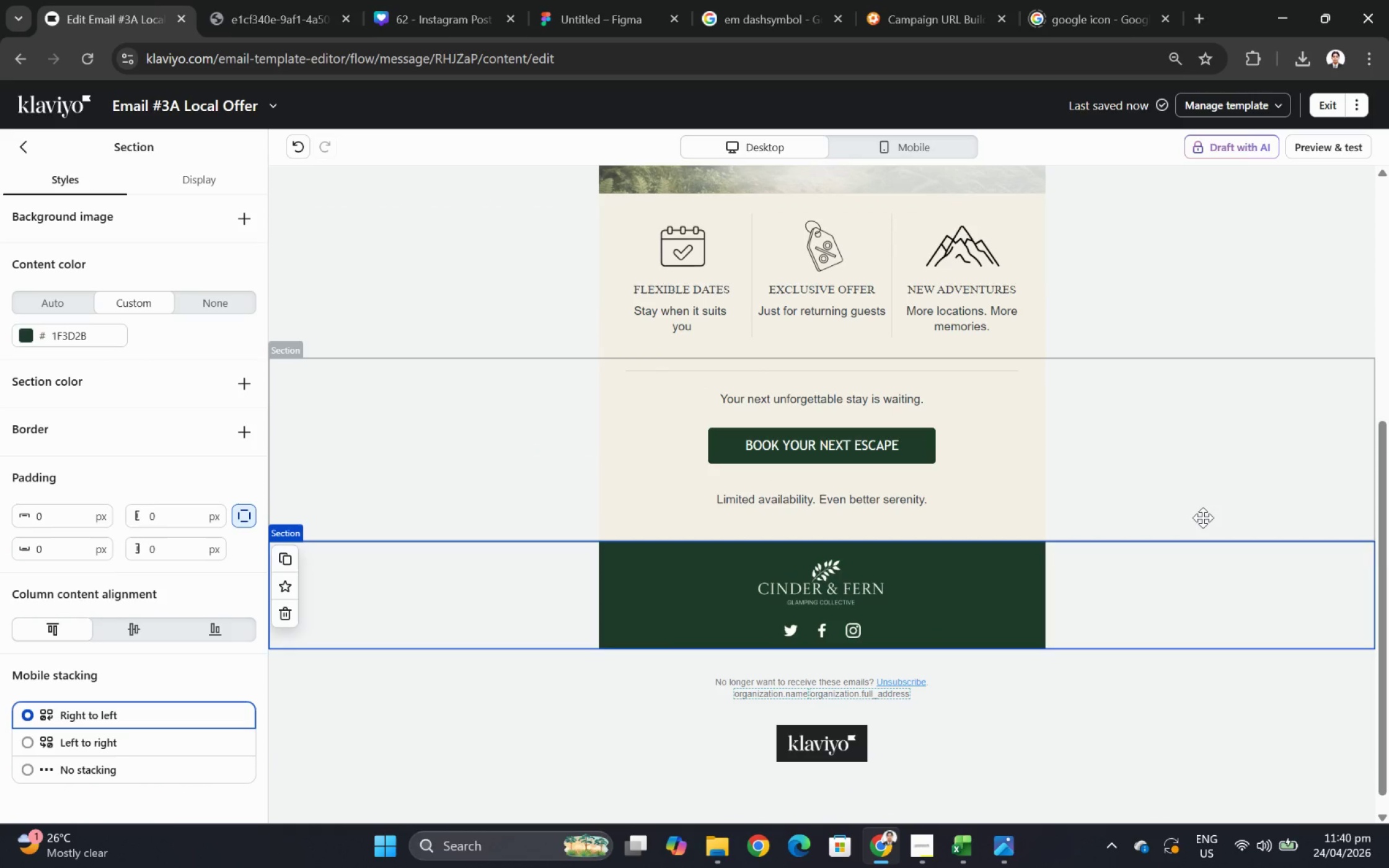 
scroll: coordinate [1204, 516], scroll_direction: up, amount: 4.0
 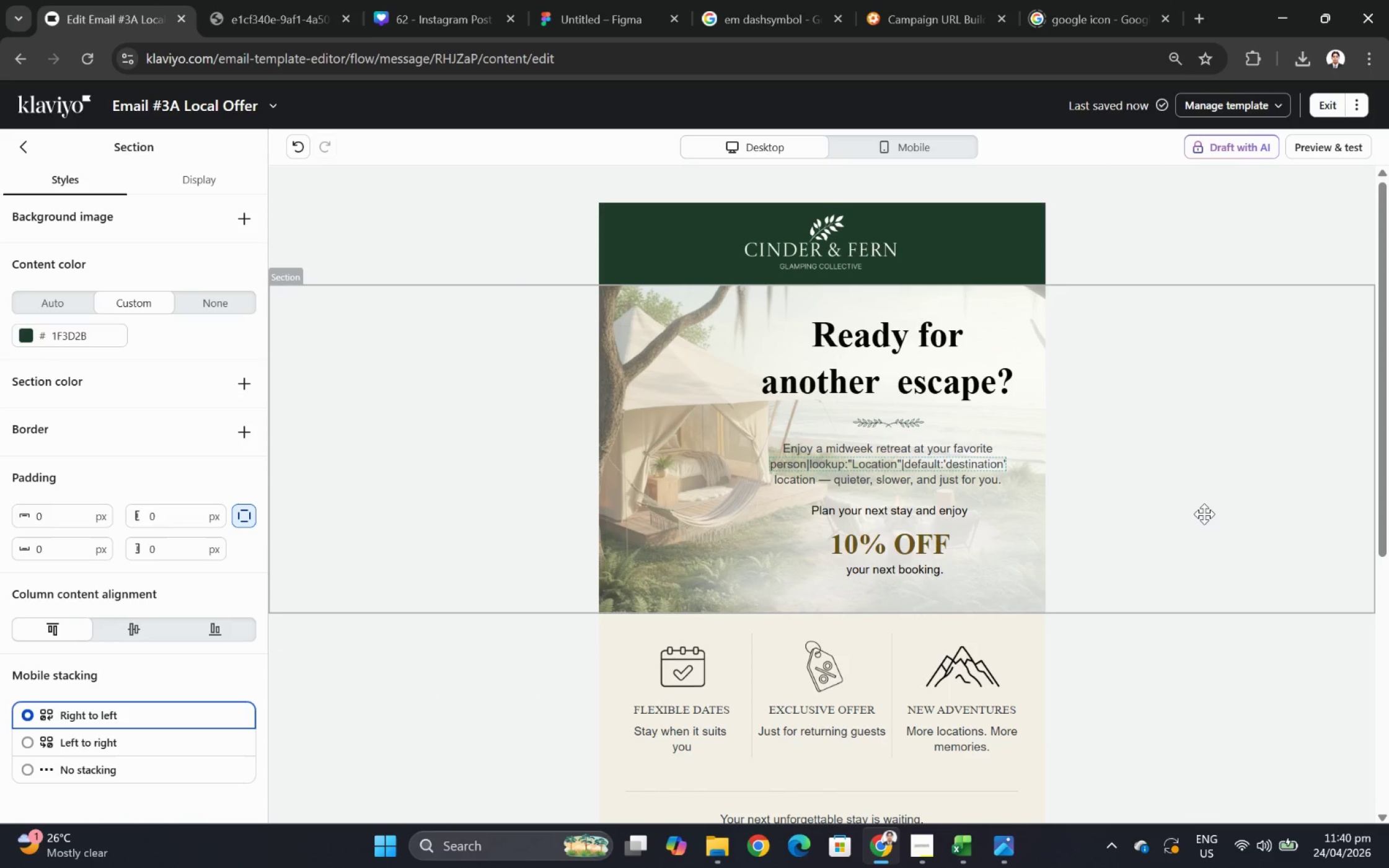 
hold_key(key=ControlLeft, duration=0.39)
scroll: coordinate [1204, 515], scroll_direction: down, amount: 3.0
 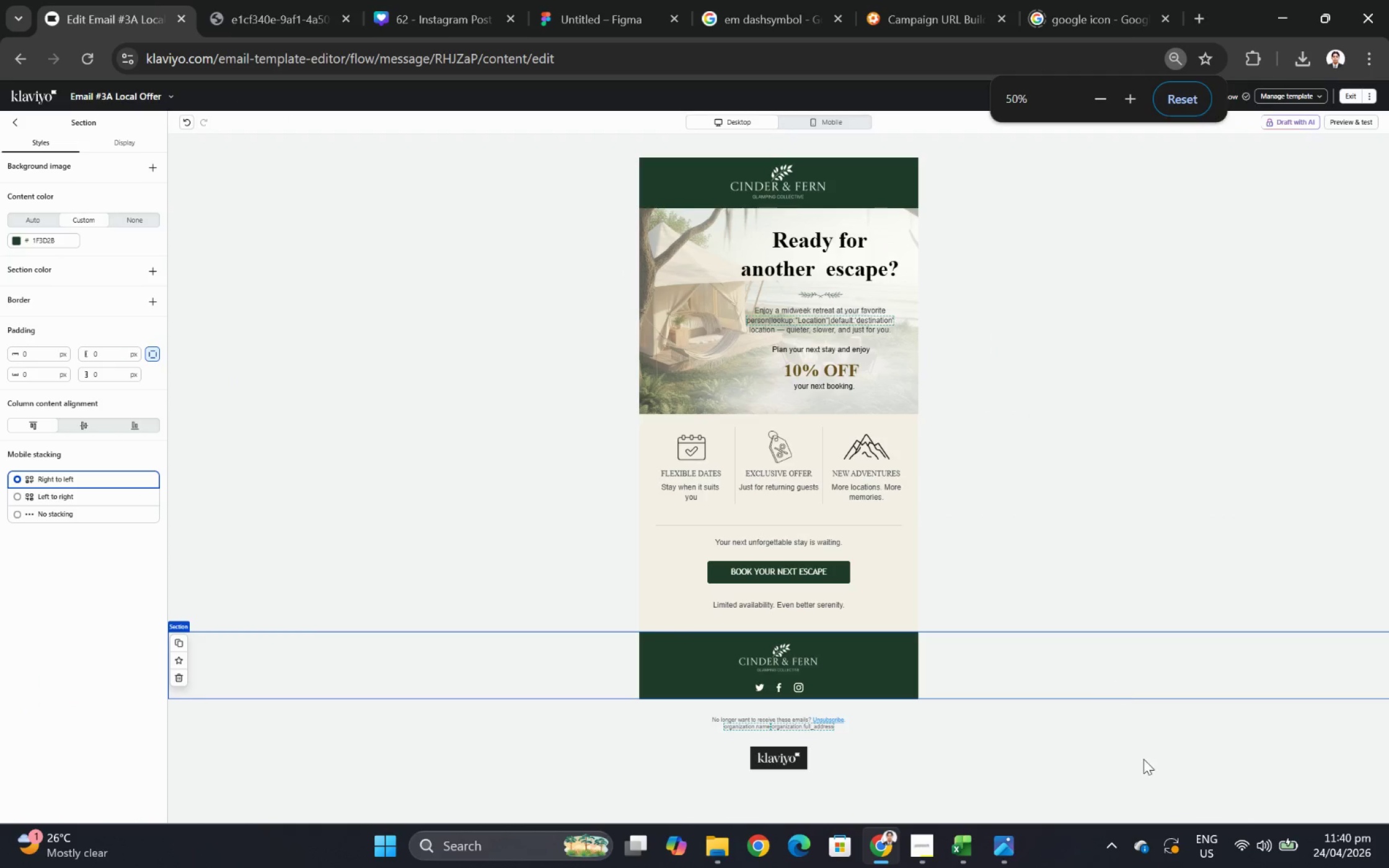 
left_click([1131, 757])
 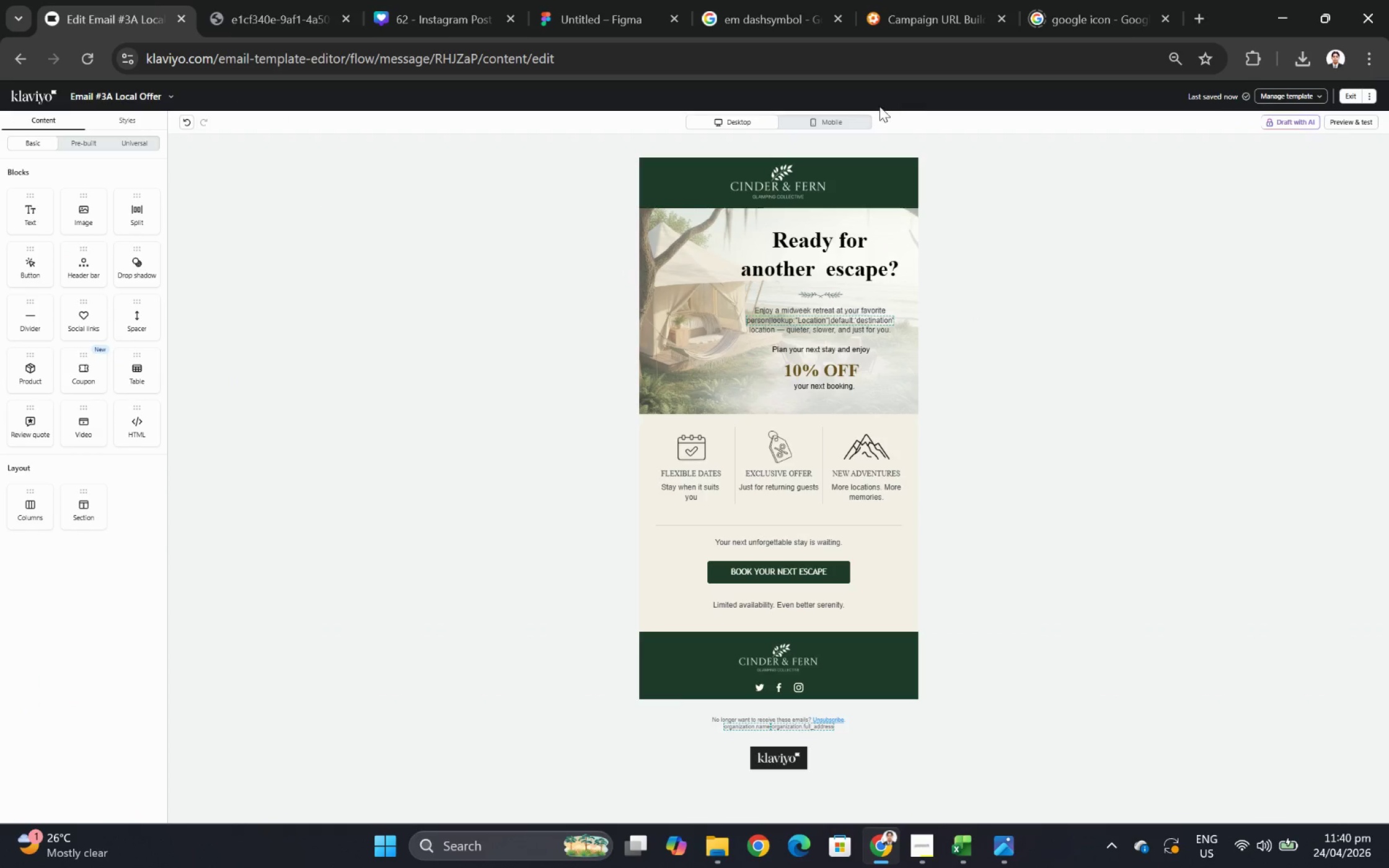 
left_click([864, 115])
 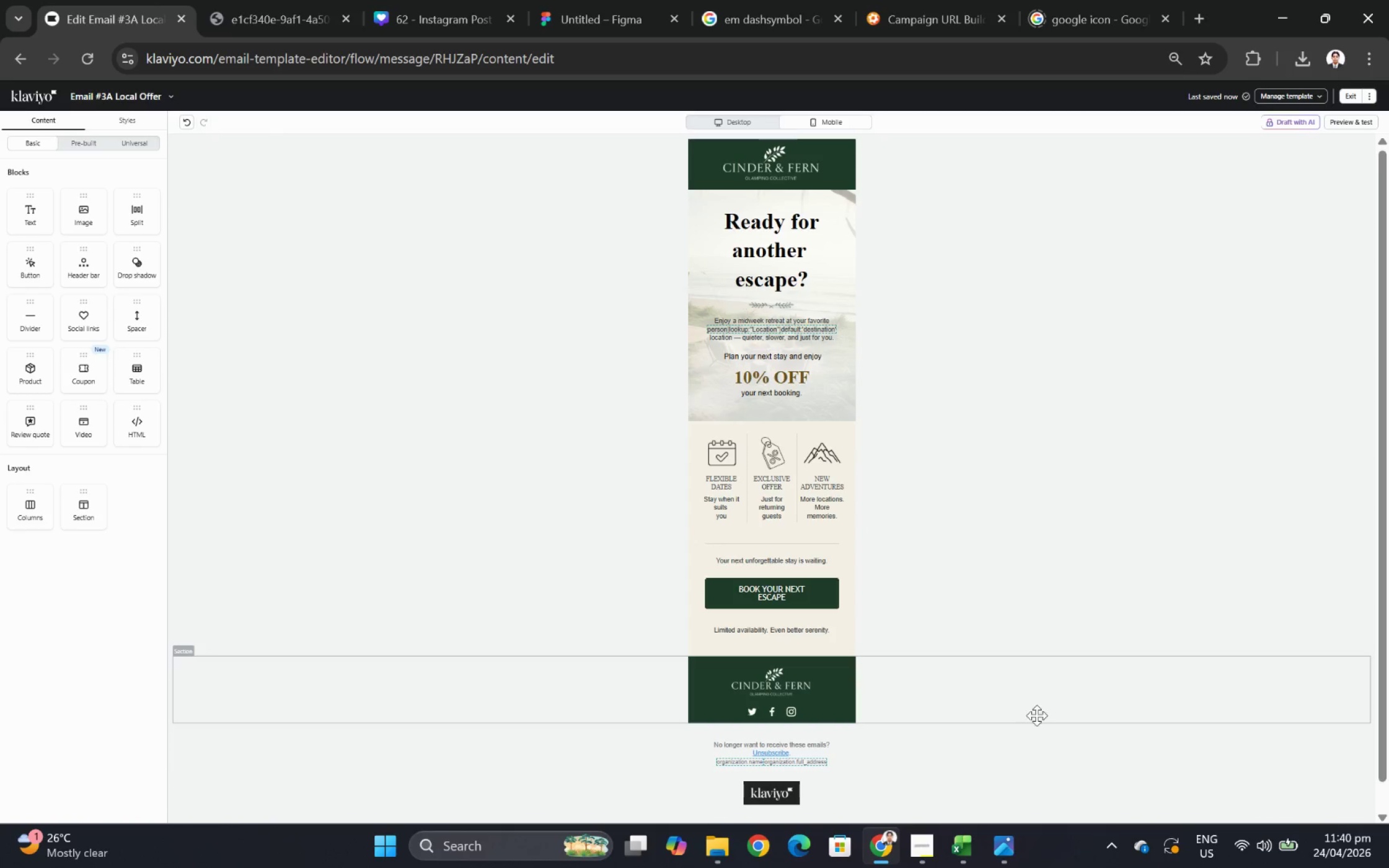 
wait(6.27)
 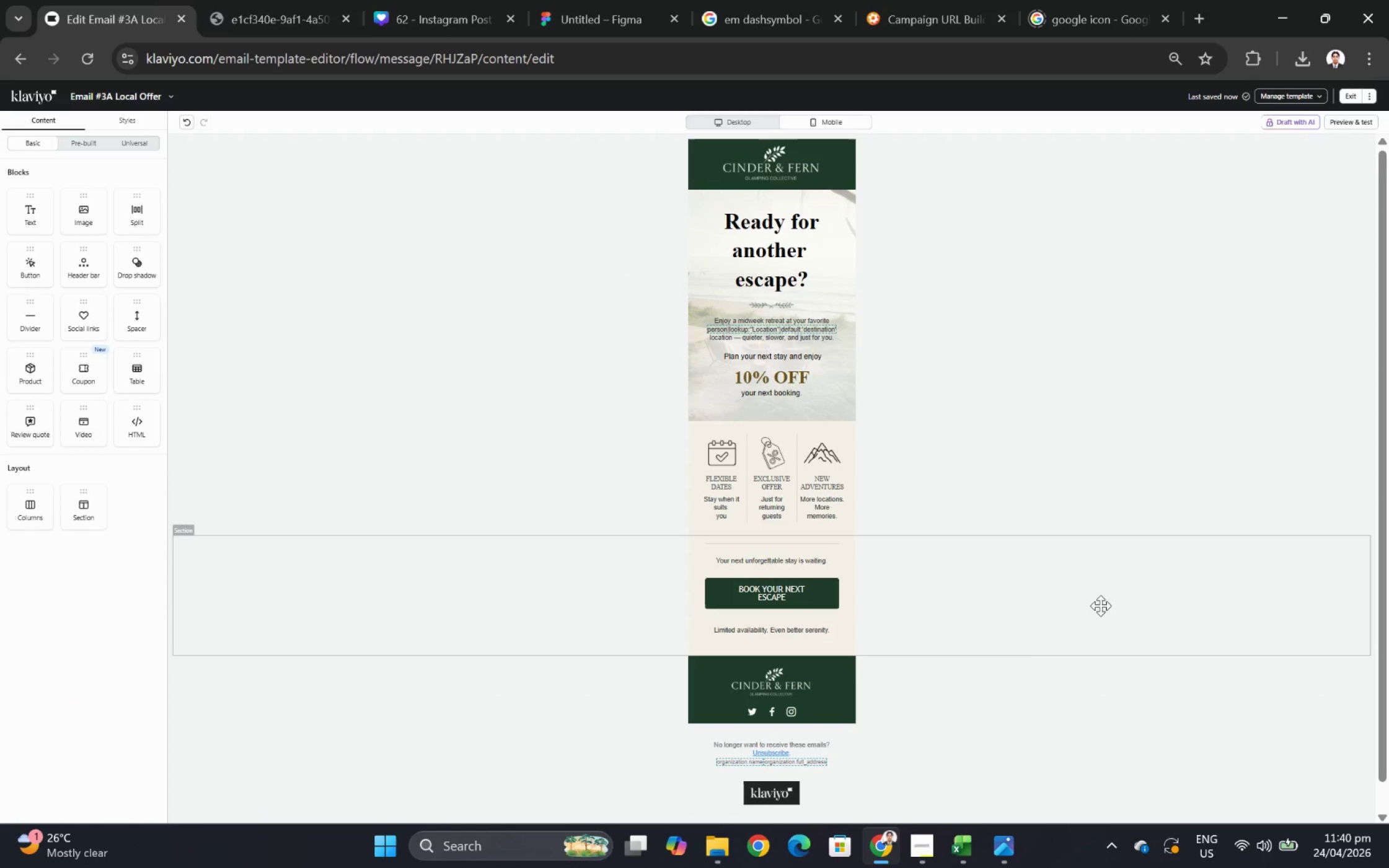 
left_click([1344, 125])
 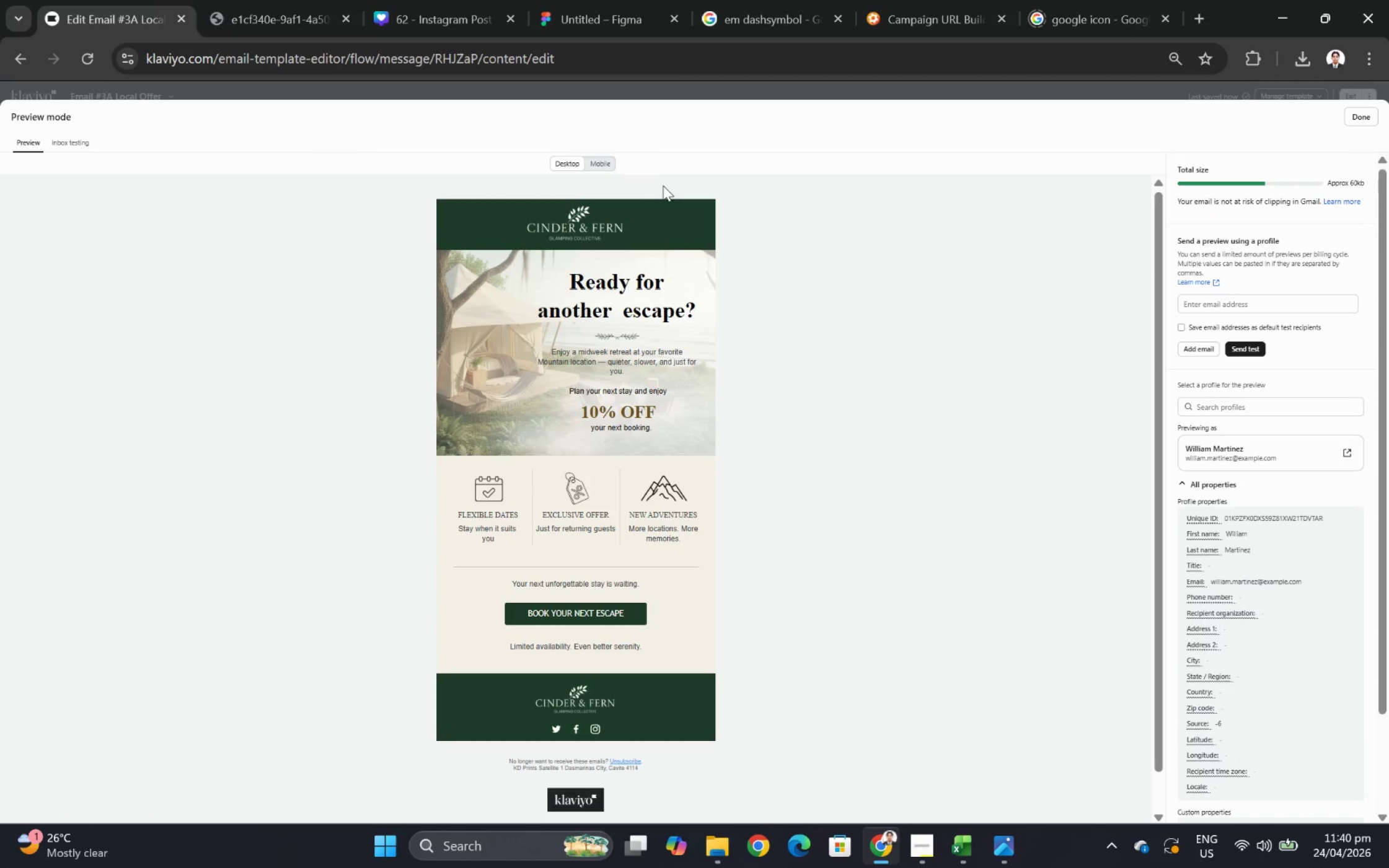 
left_click([593, 161])
 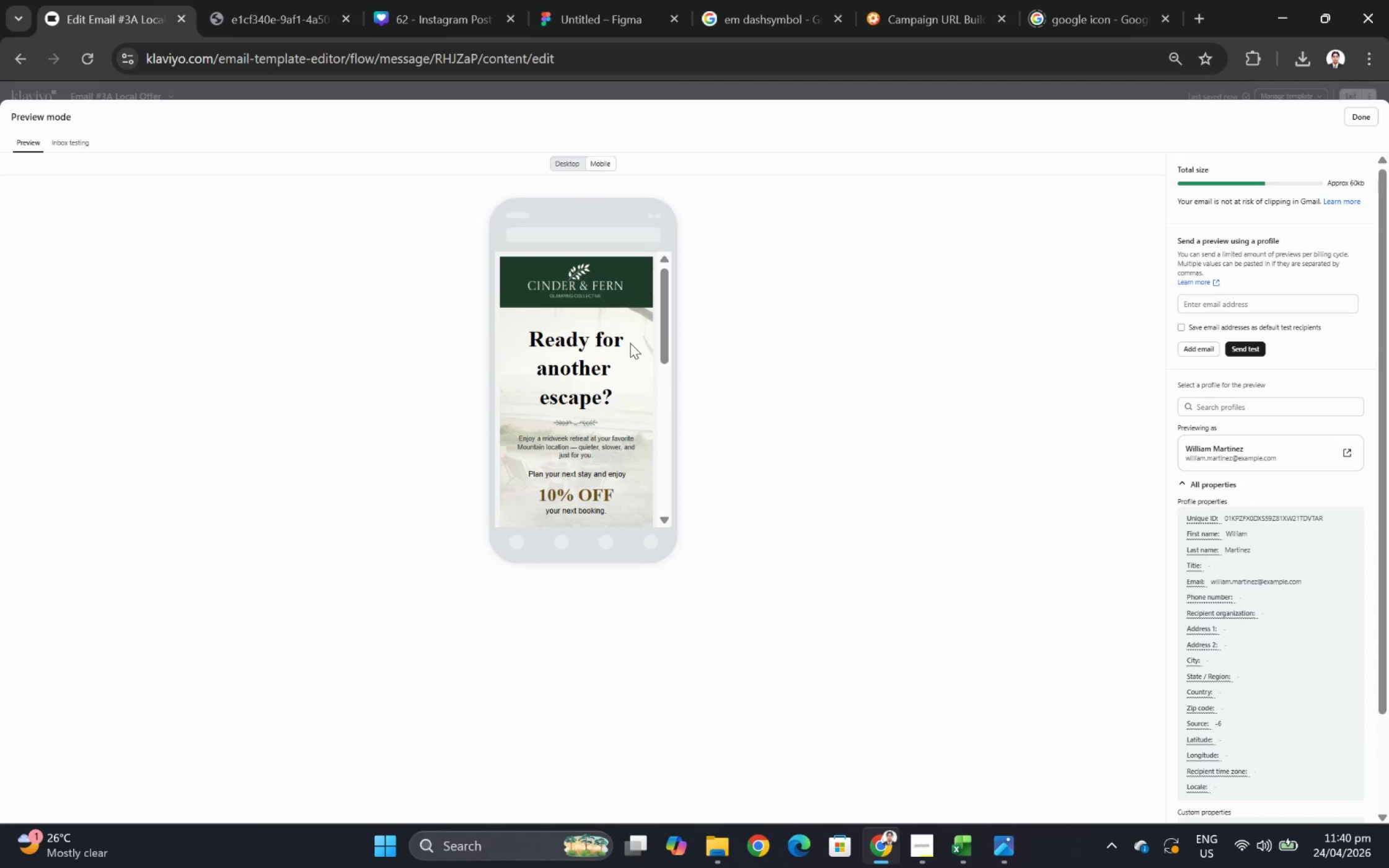 
scroll: coordinate [642, 370], scroll_direction: down, amount: 2.0
 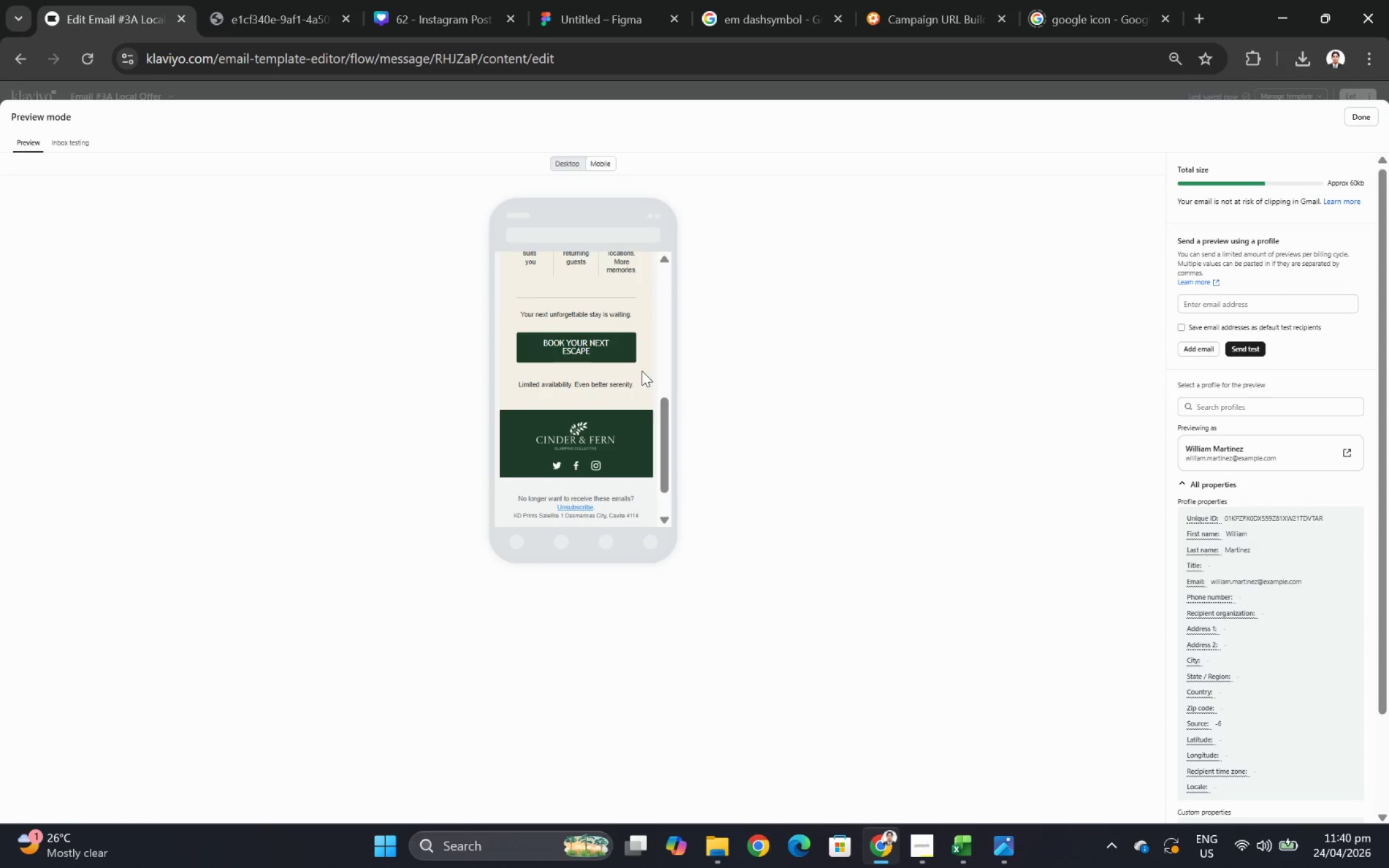 
scroll: coordinate [642, 370], scroll_direction: up, amount: 4.0
 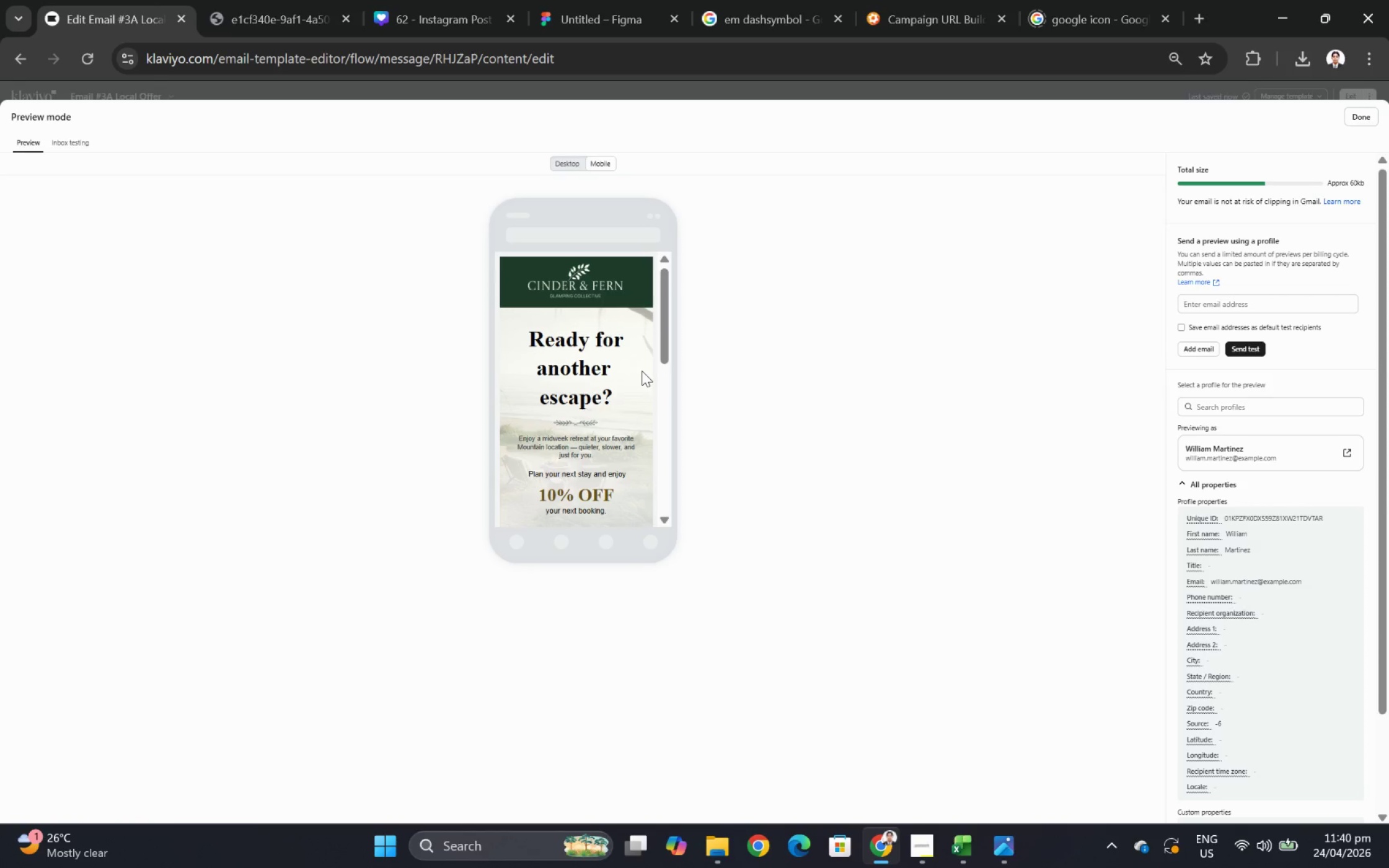 
scroll: coordinate [642, 370], scroll_direction: down, amount: 1.0
 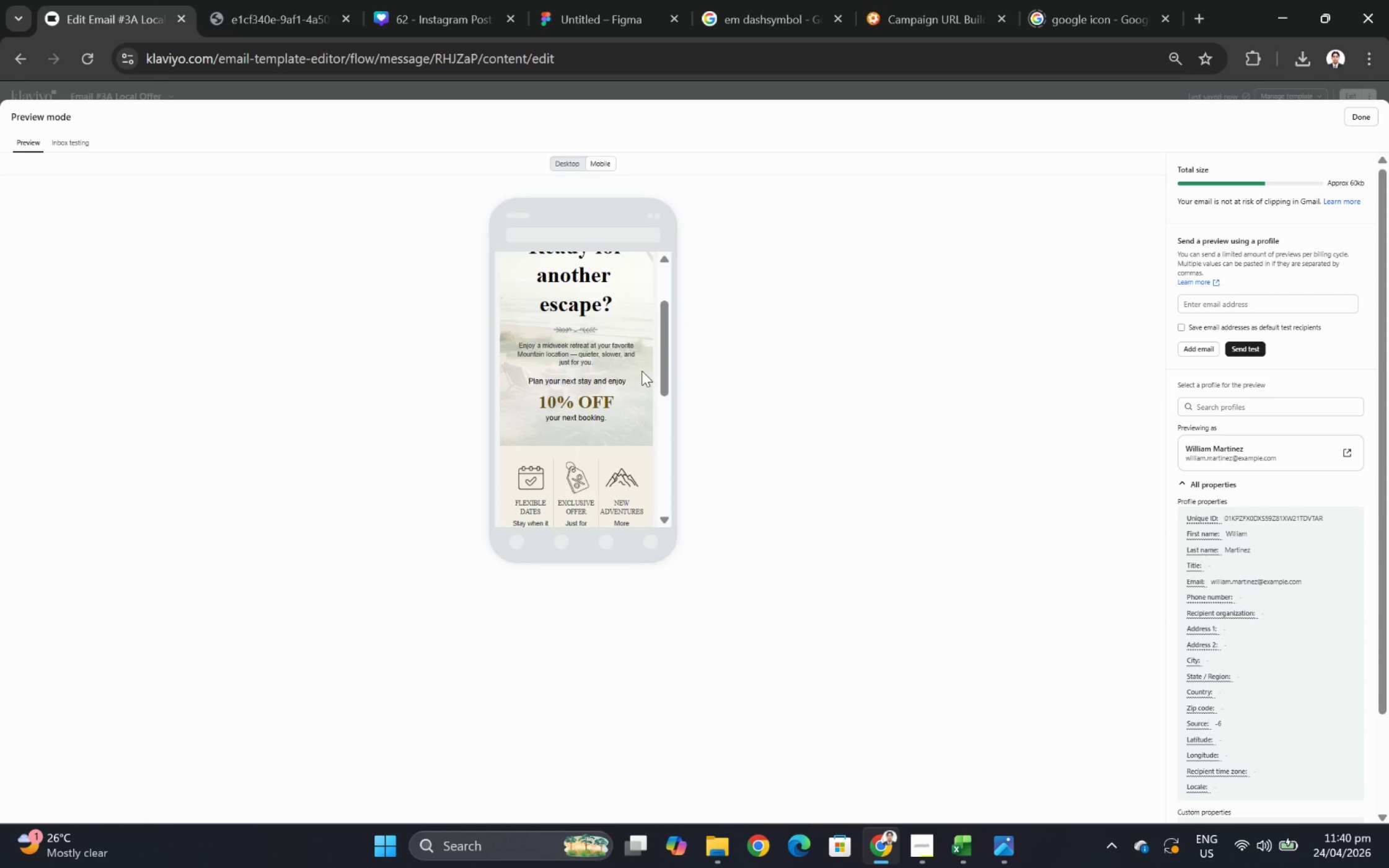 
scroll: coordinate [642, 370], scroll_direction: up, amount: 1.0
 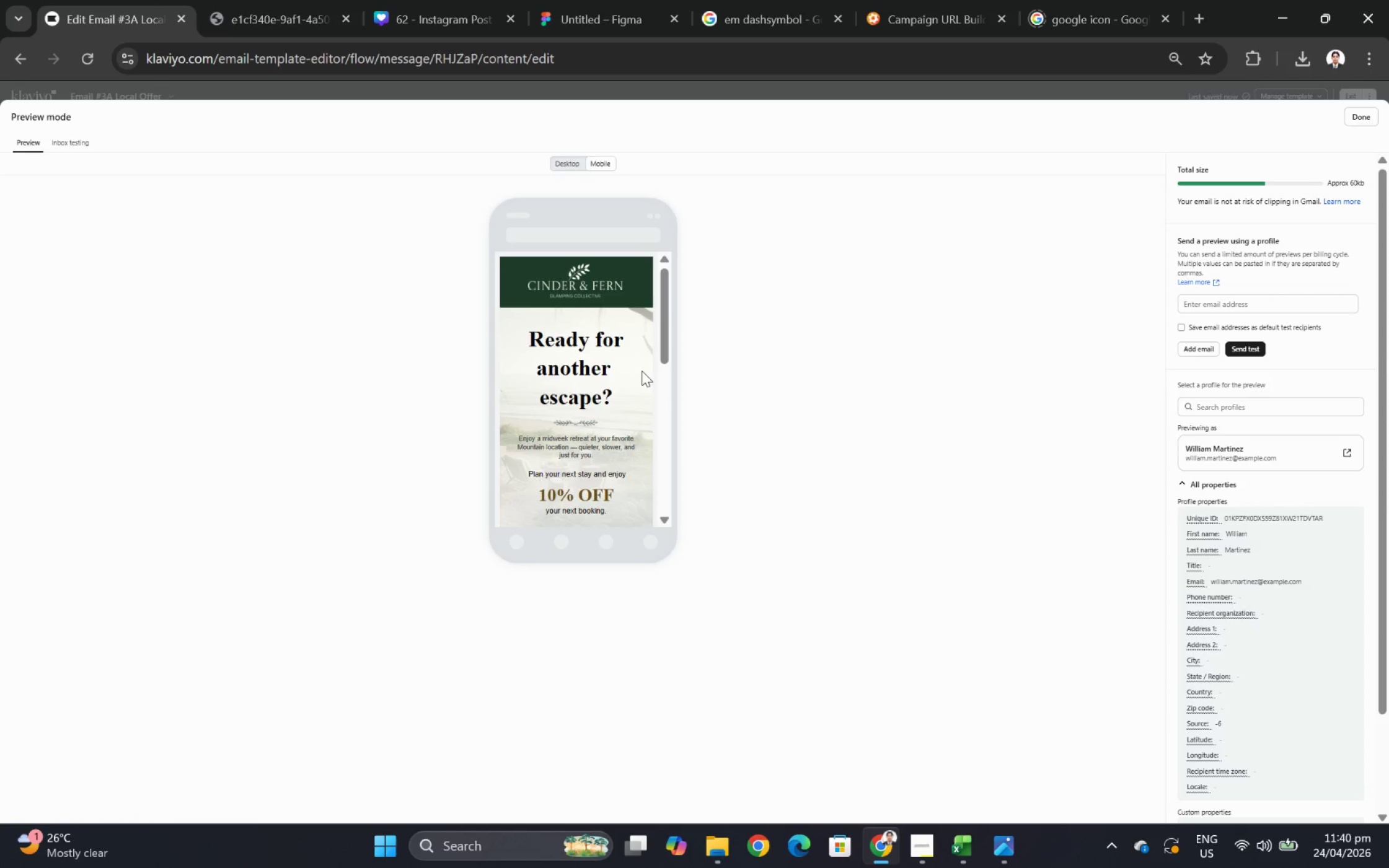 
scroll: coordinate [642, 370], scroll_direction: down, amount: 2.0
 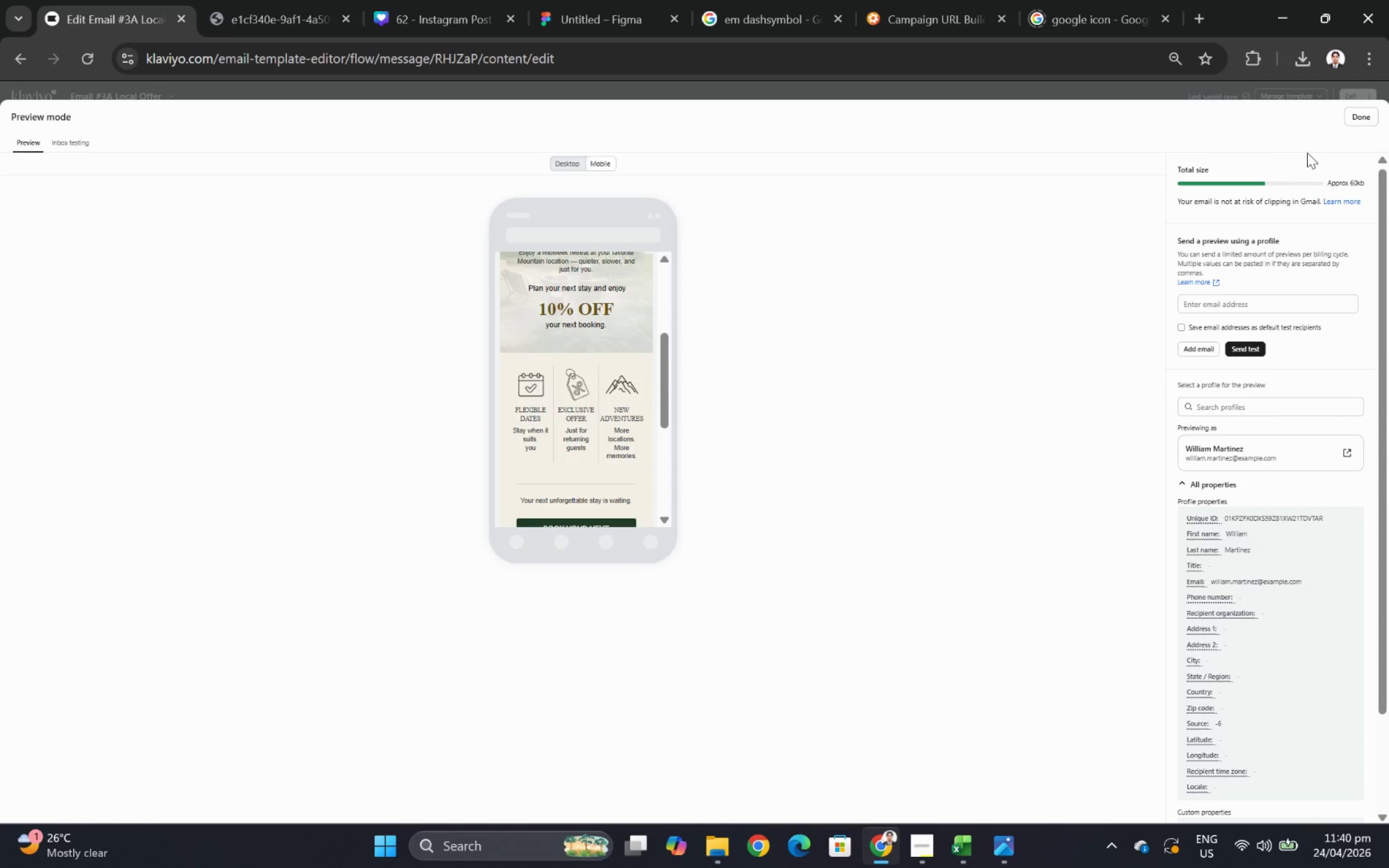 
left_click([1360, 115])
 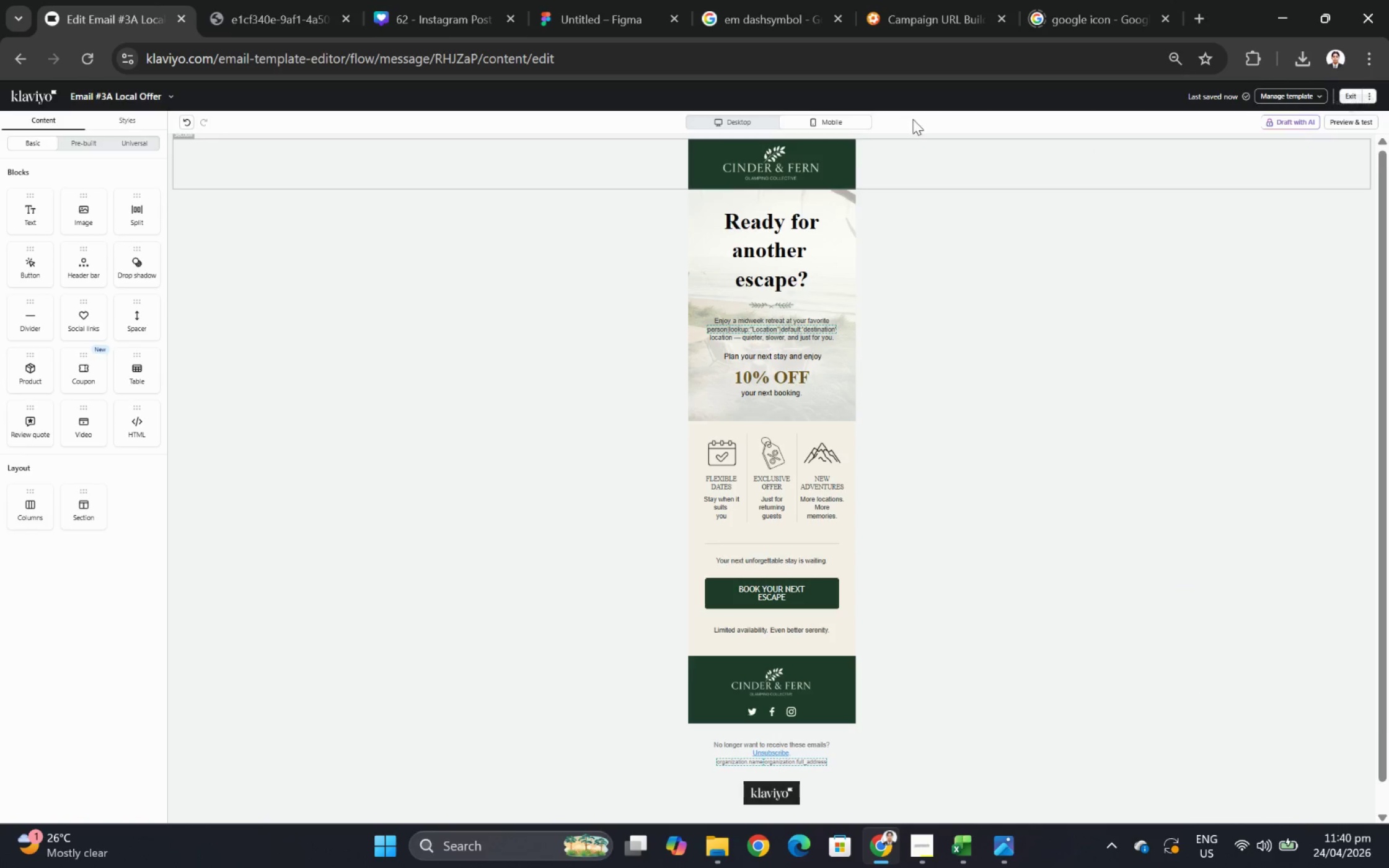 
hold_key(key=ControlLeft, duration=0.62)
scroll: coordinate [1098, 542], scroll_direction: up, amount: 2.0
 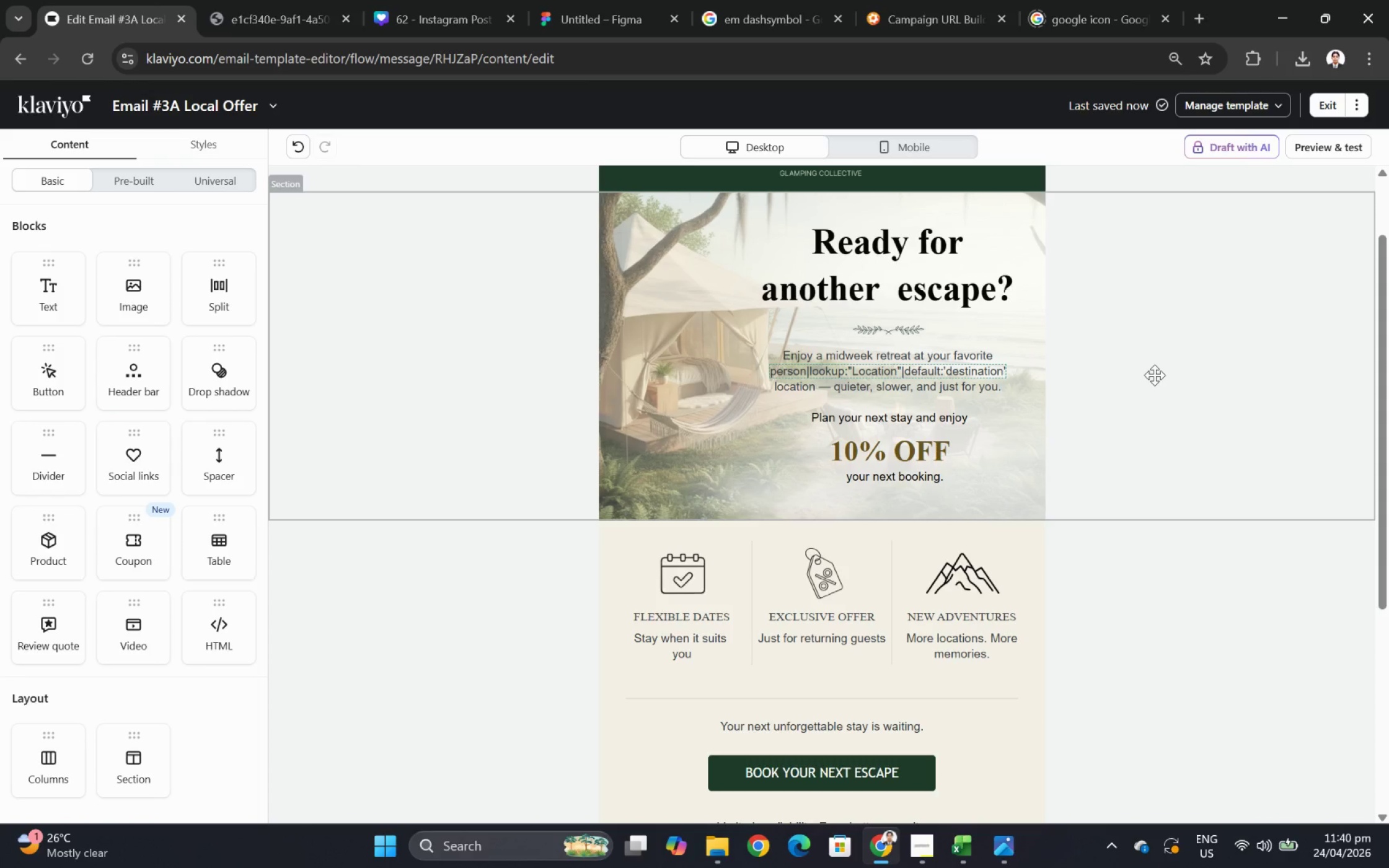 
wait(6.59)
 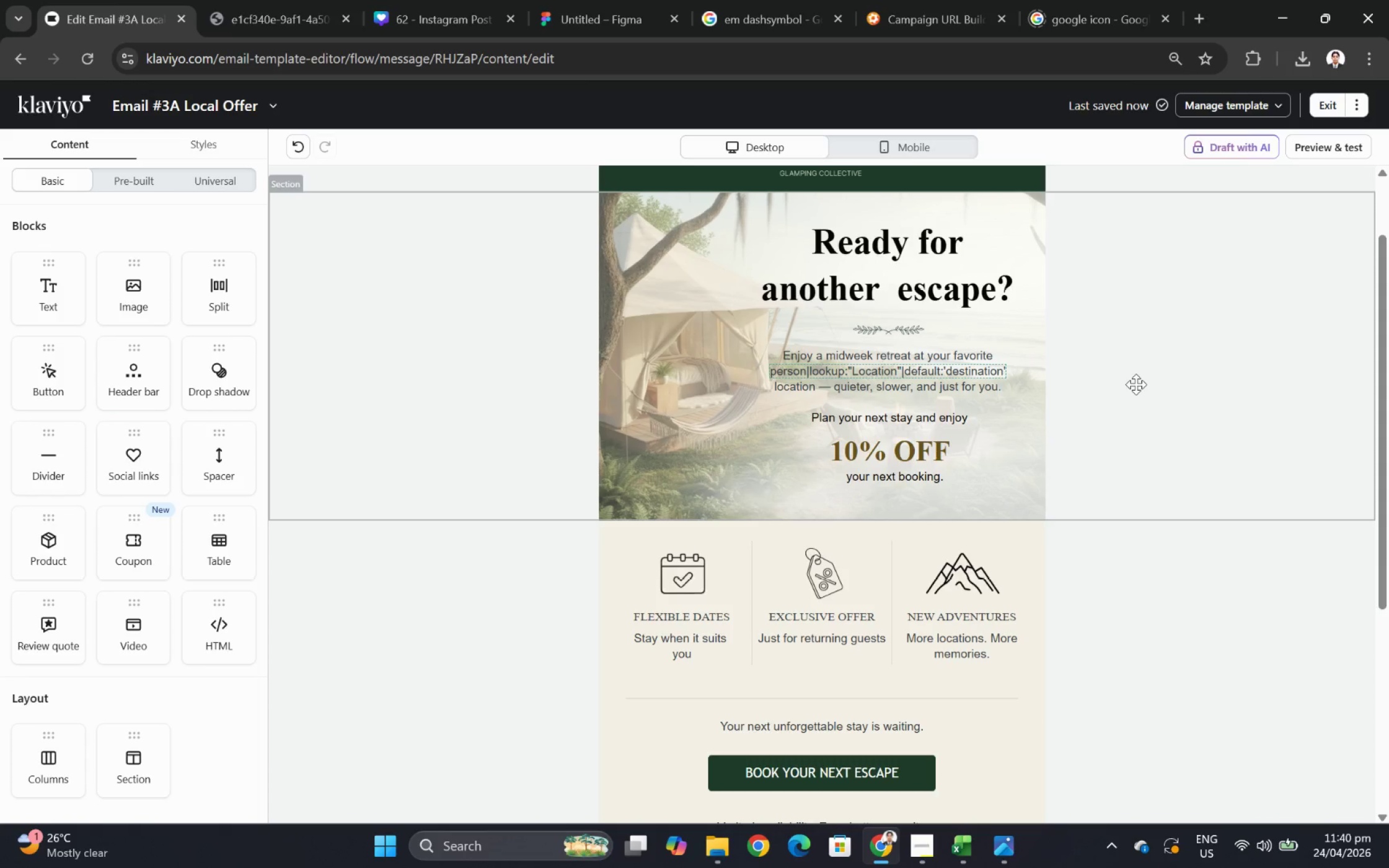 
double_click([904, 288])
 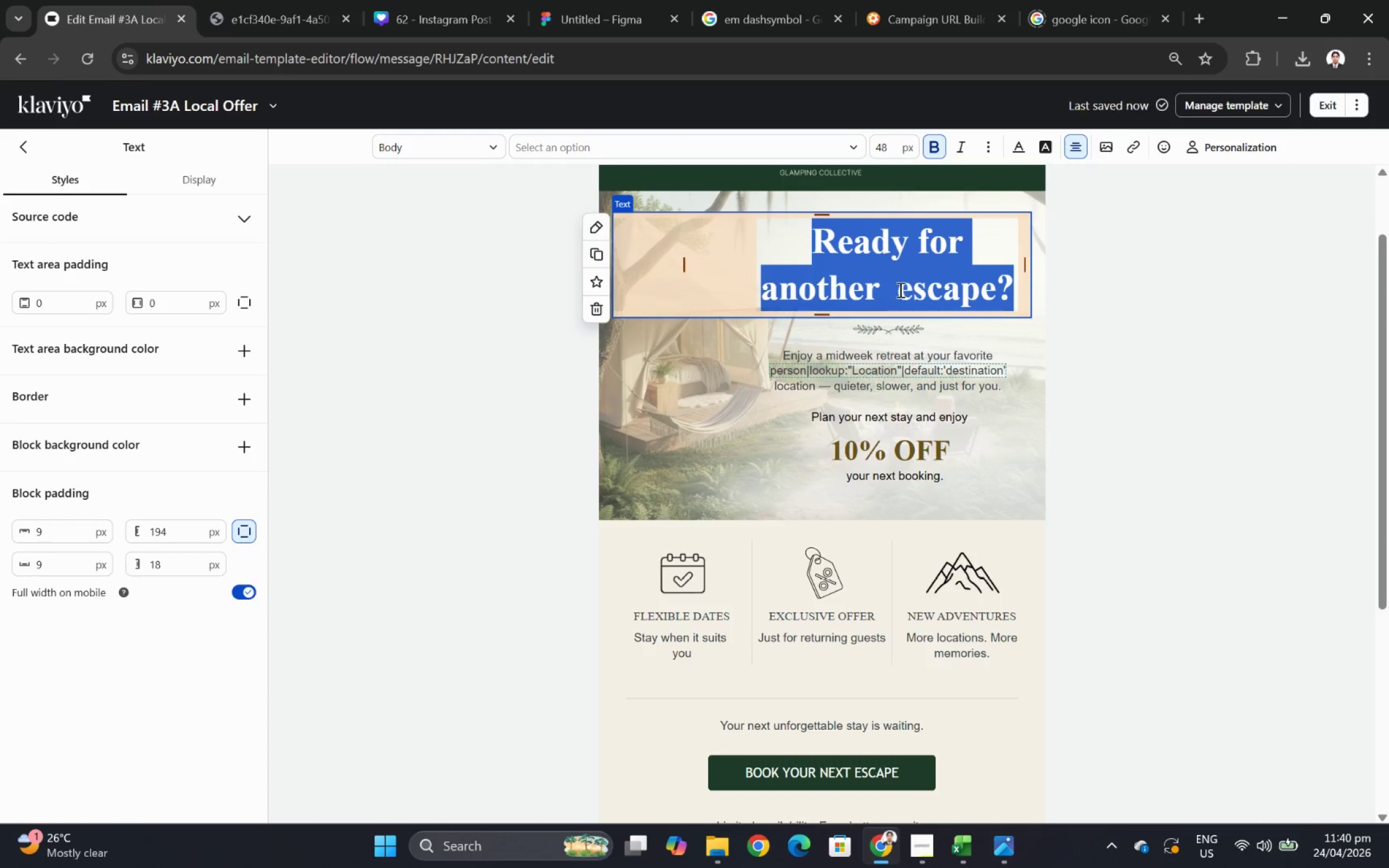 
double_click([899, 289])
 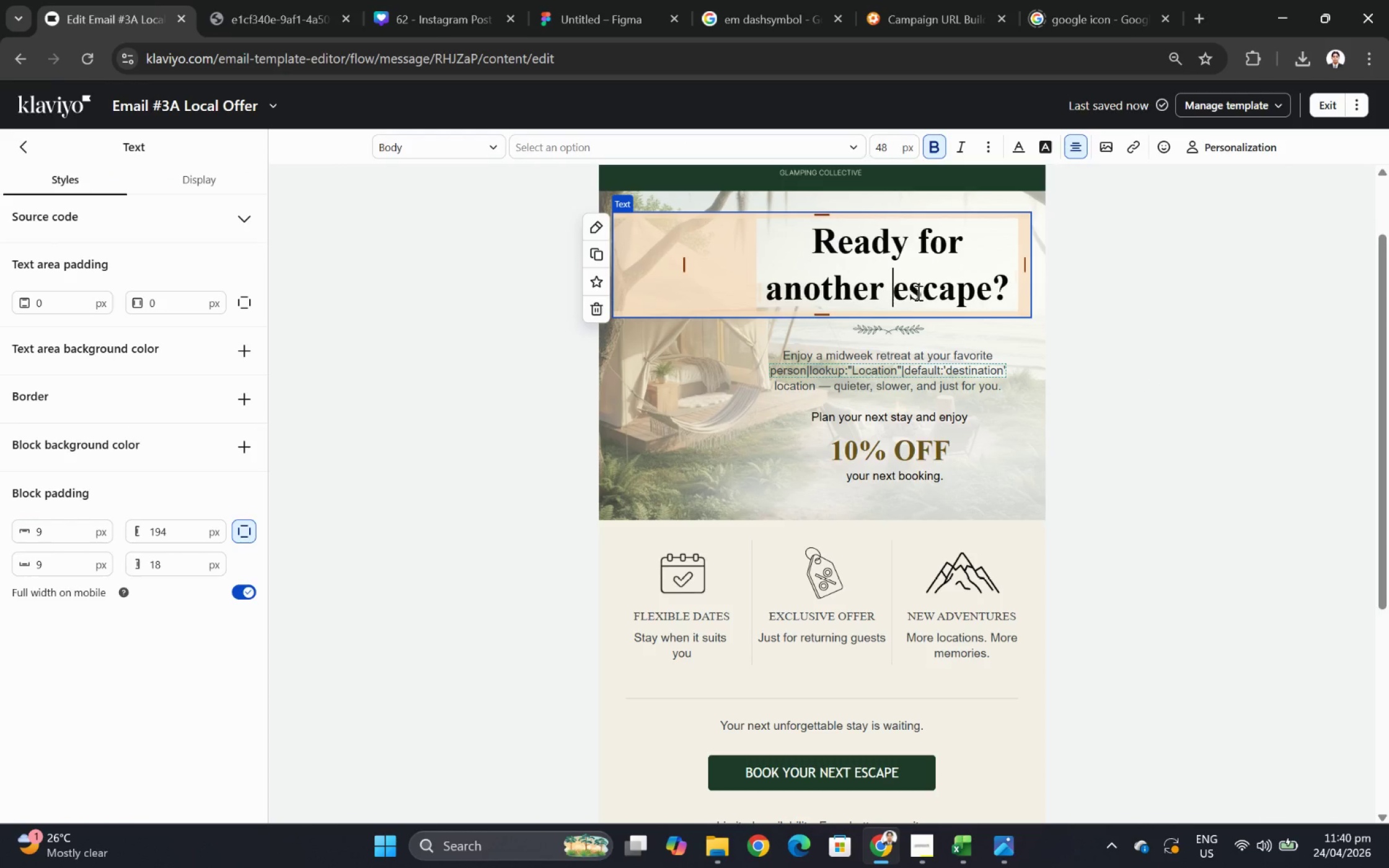 
key(Backspace)
 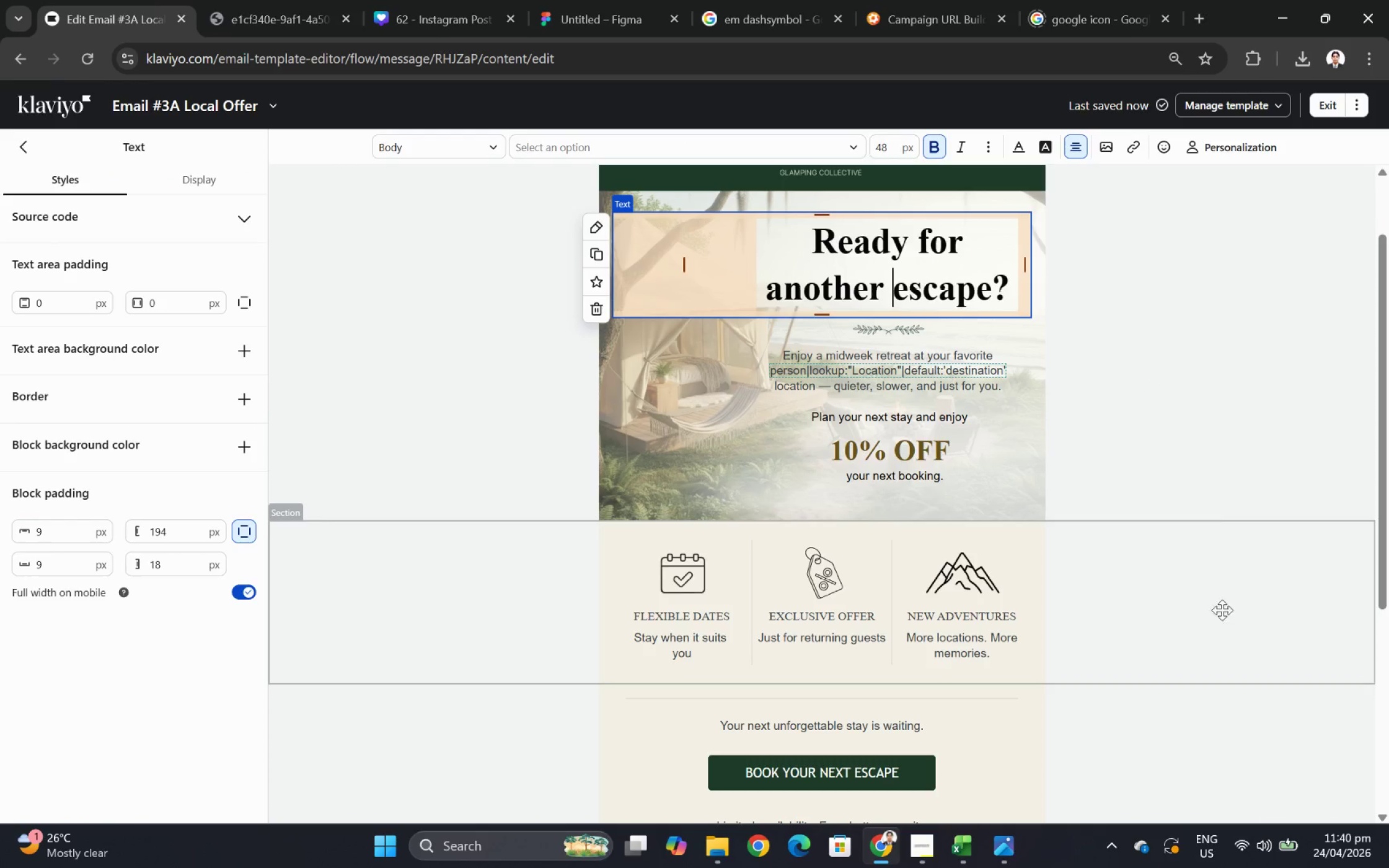 
left_click([1223, 638])
 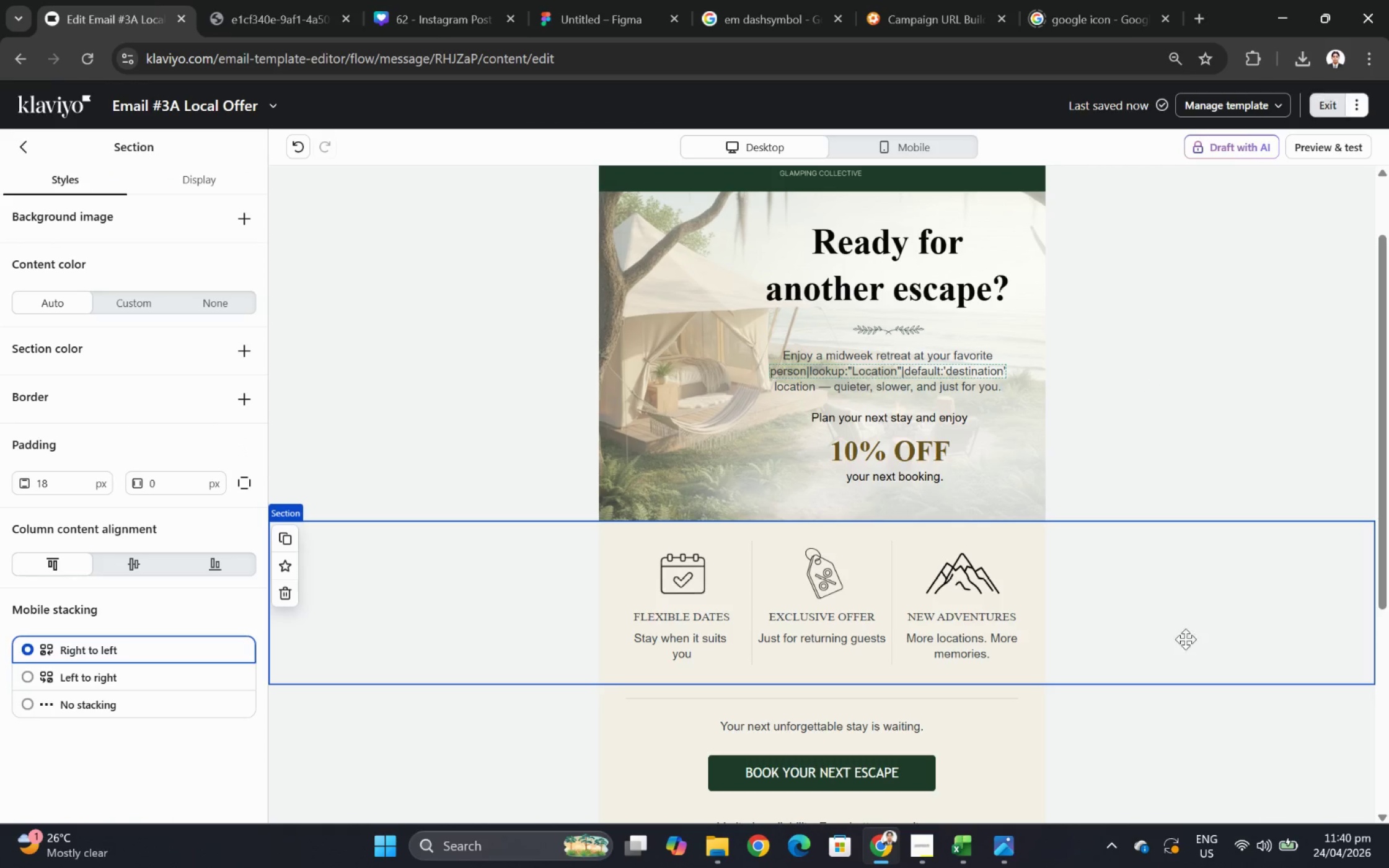 
left_click([1160, 644])
 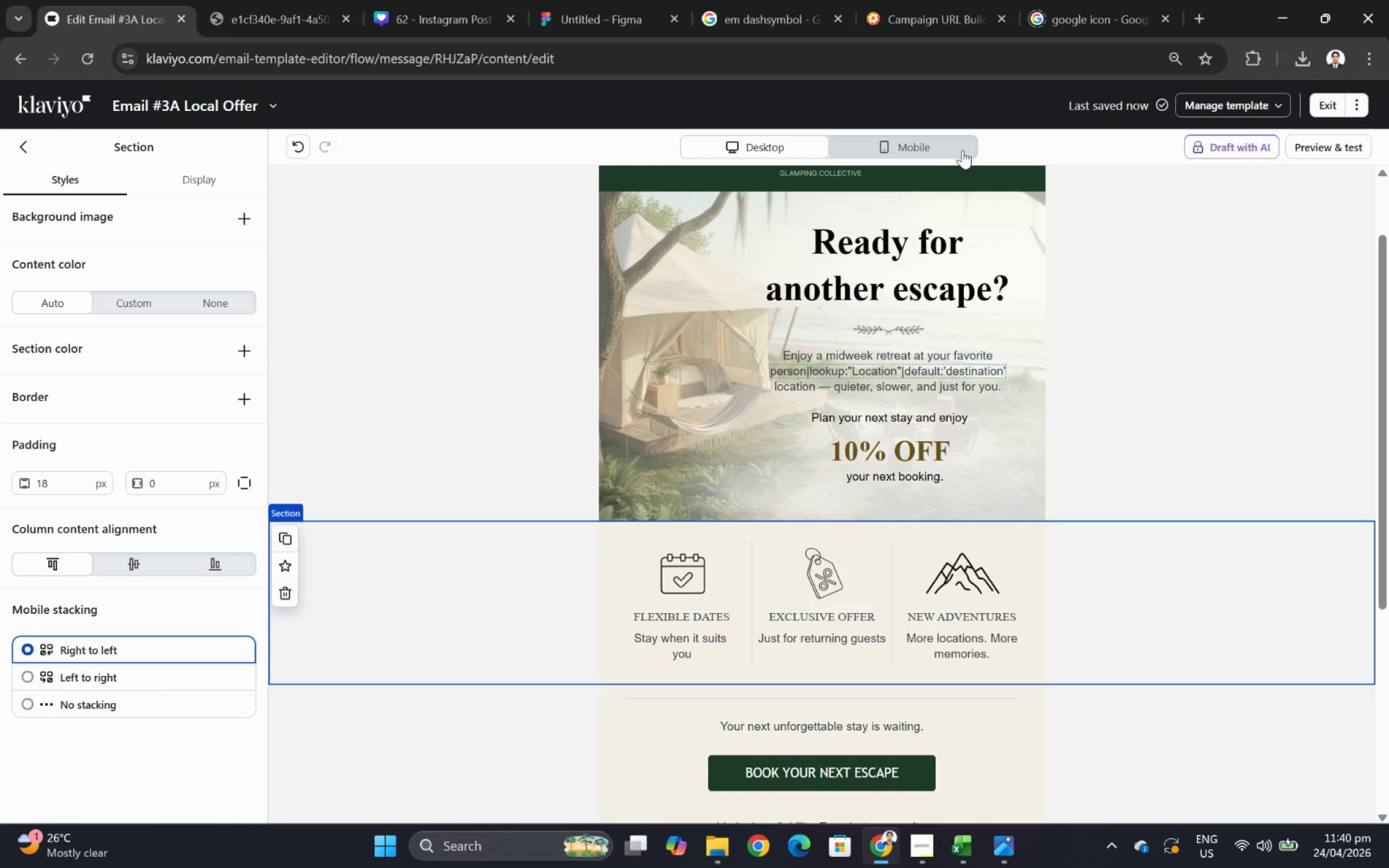 
left_click([961, 149])
 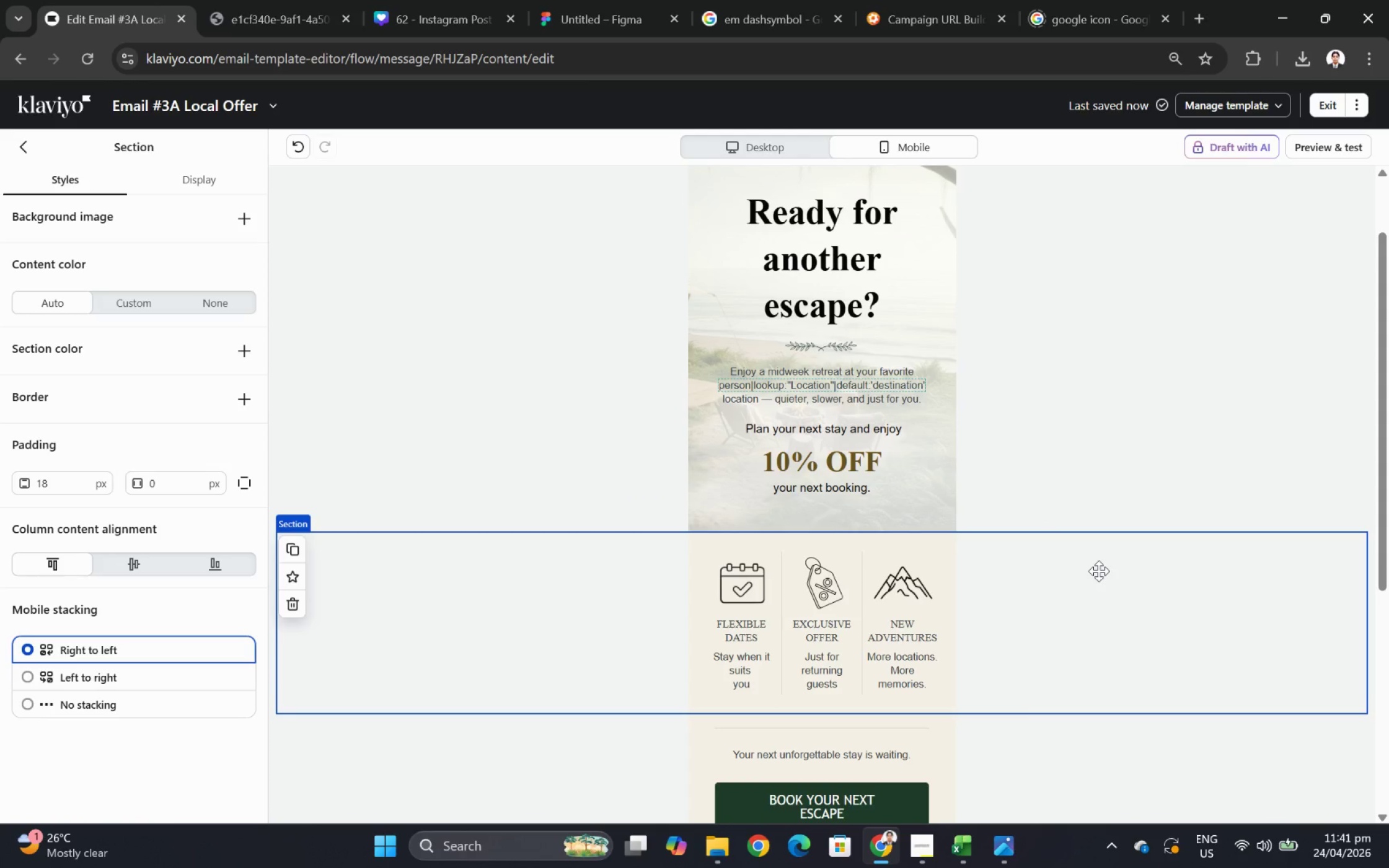 
scroll: coordinate [1098, 571], scroll_direction: up, amount: 1.0
 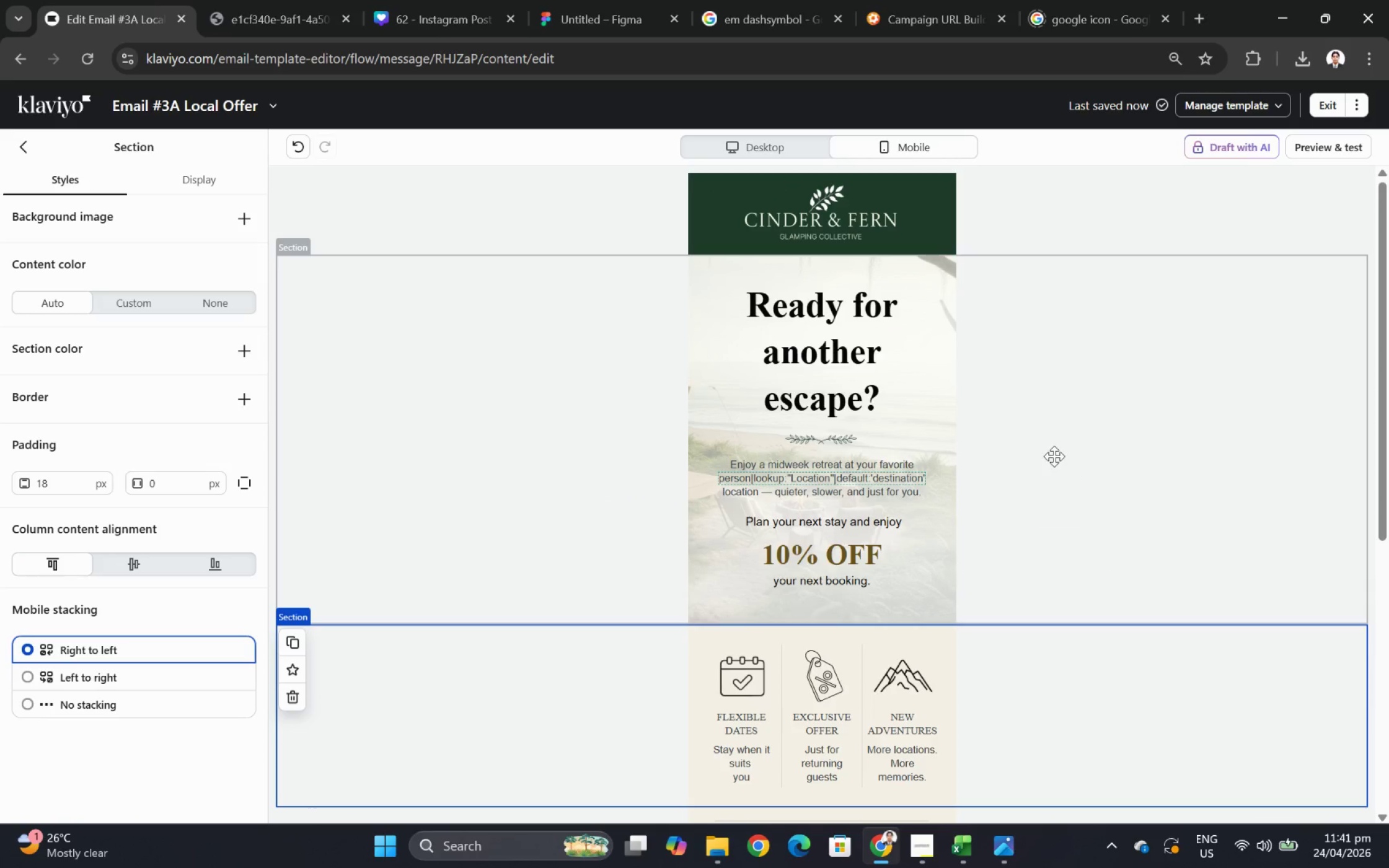 
left_click([787, 155])
 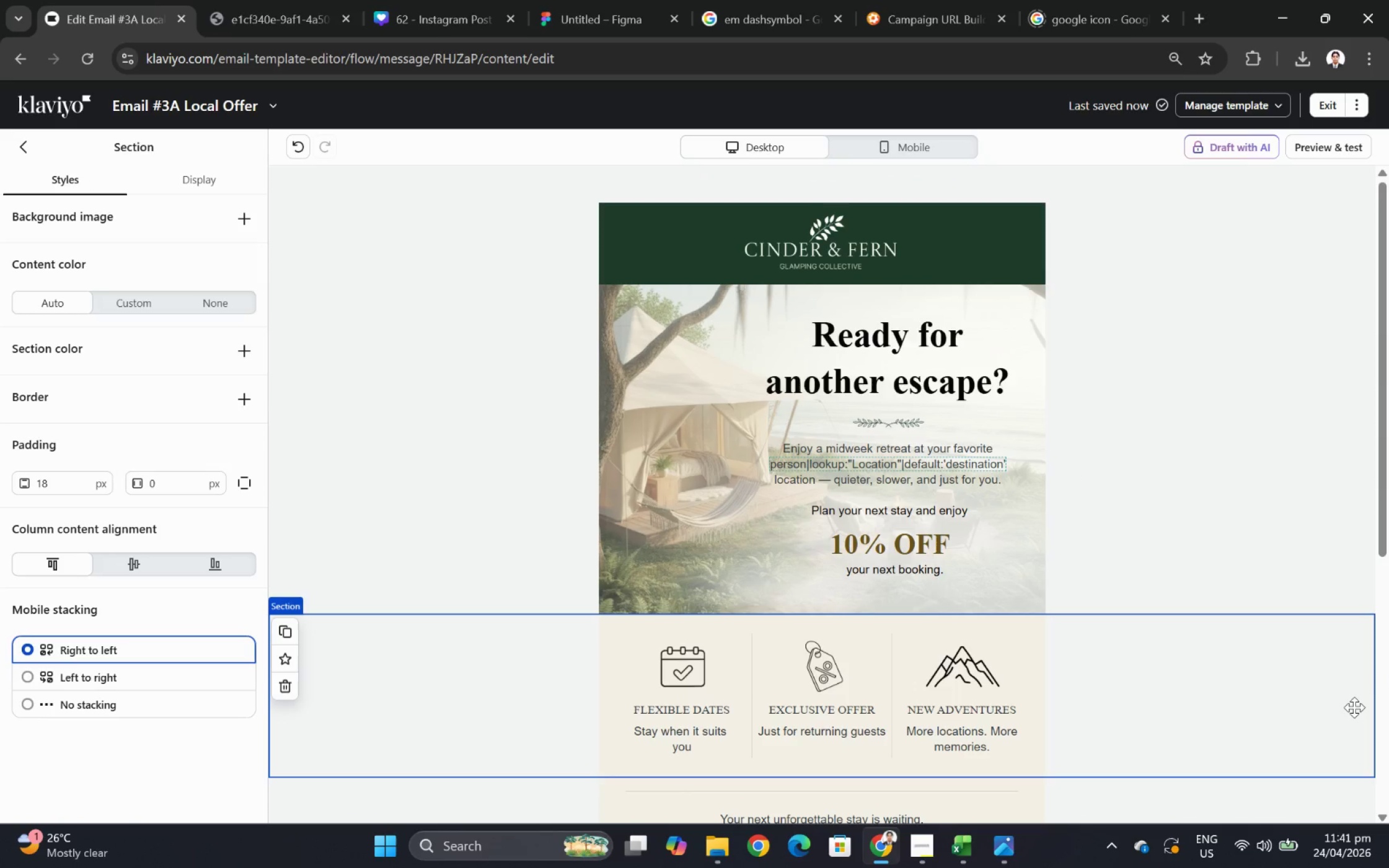 
wait(17.23)
 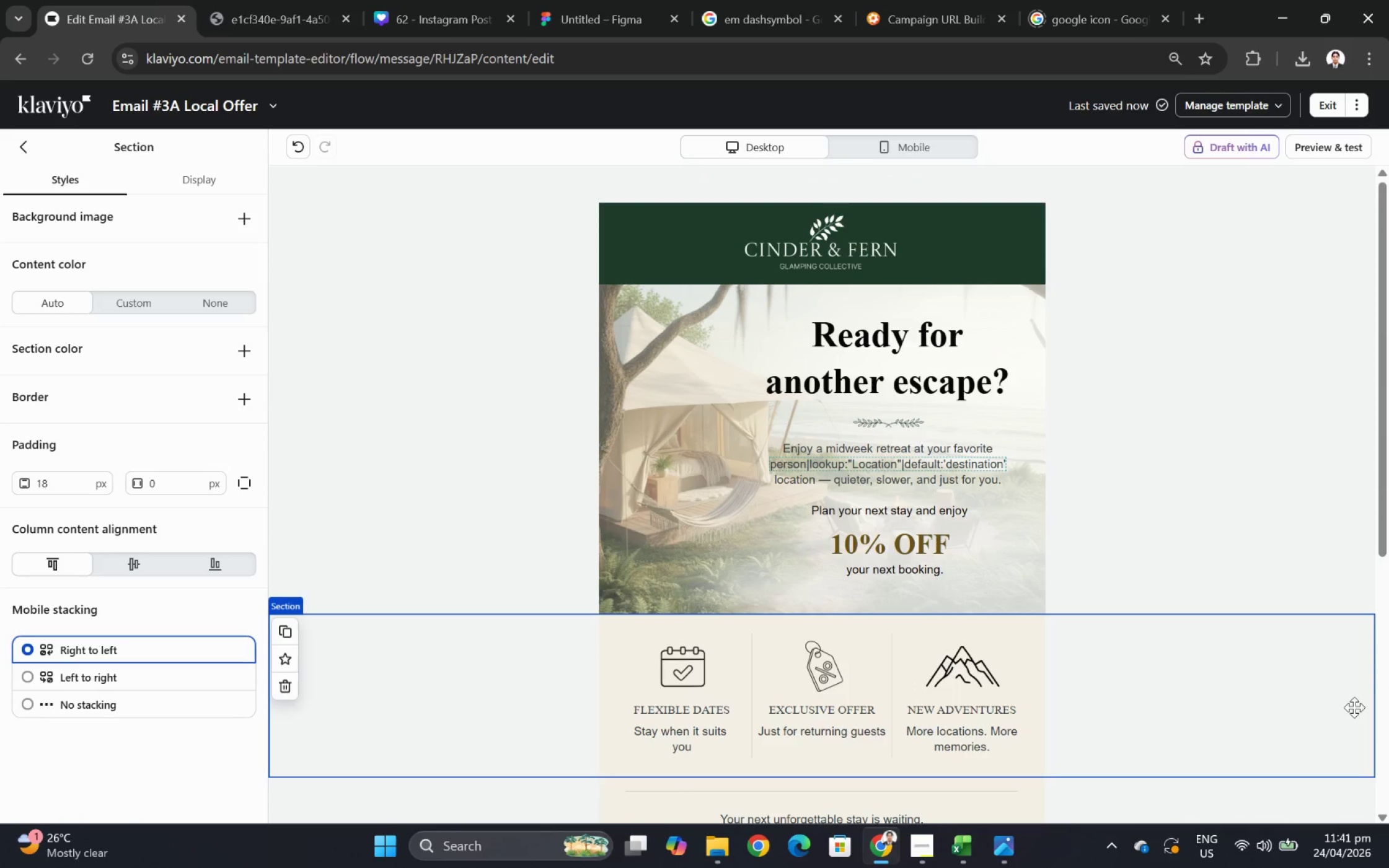 
scroll: coordinate [1020, 612], scroll_direction: down, amount: 2.0
 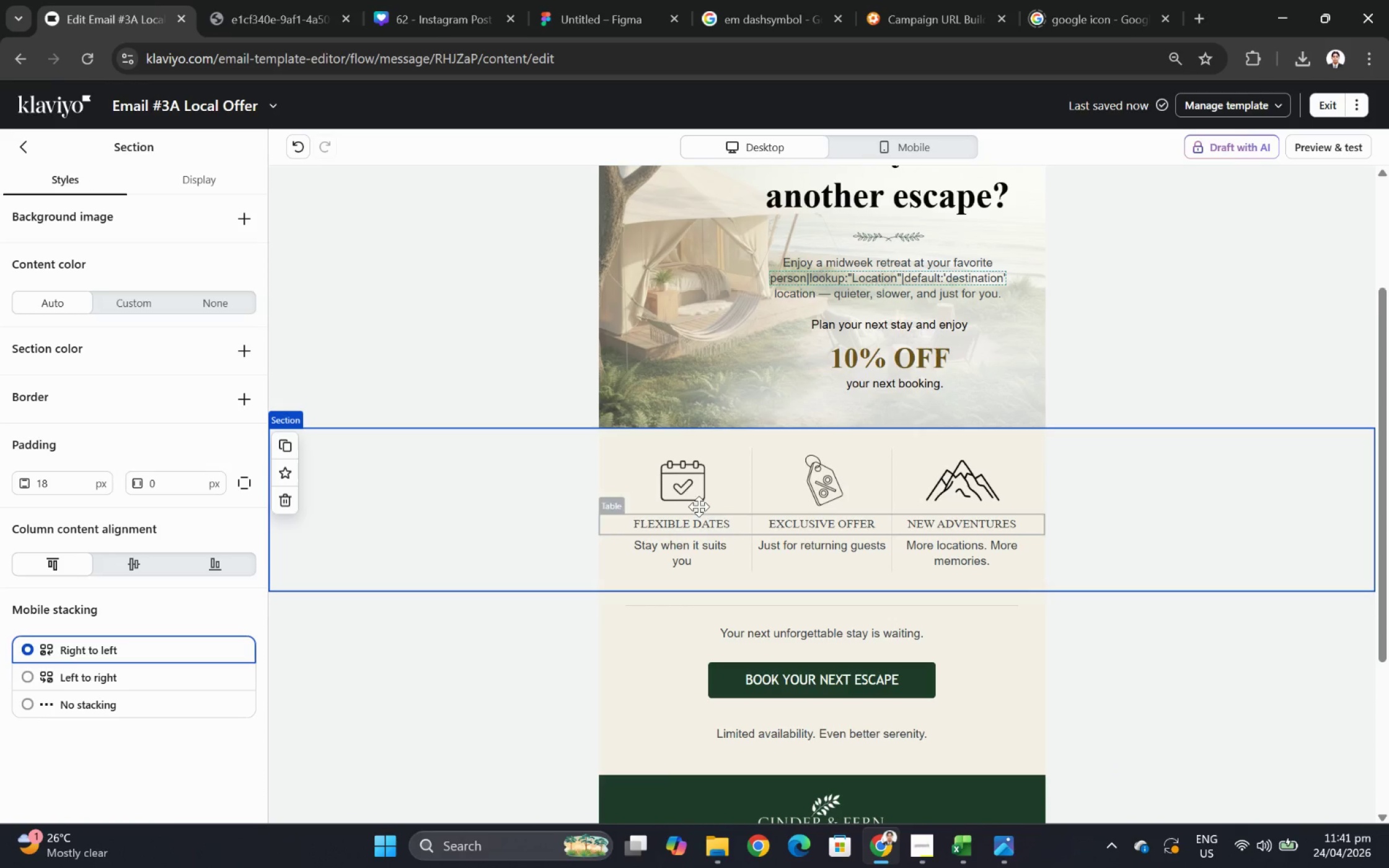 
left_click([692, 489])
 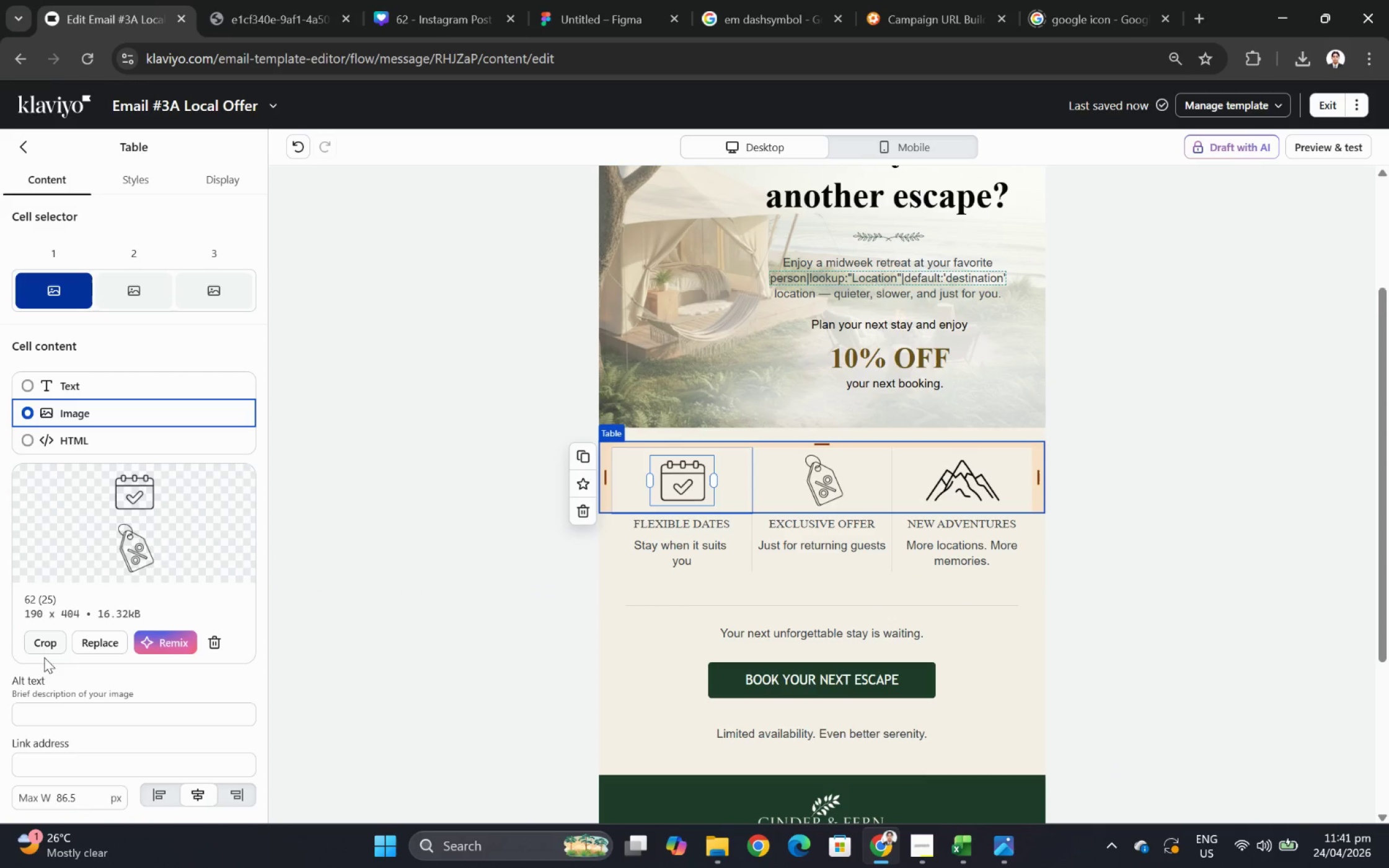 
scroll: coordinate [49, 679], scroll_direction: down, amount: 1.0
 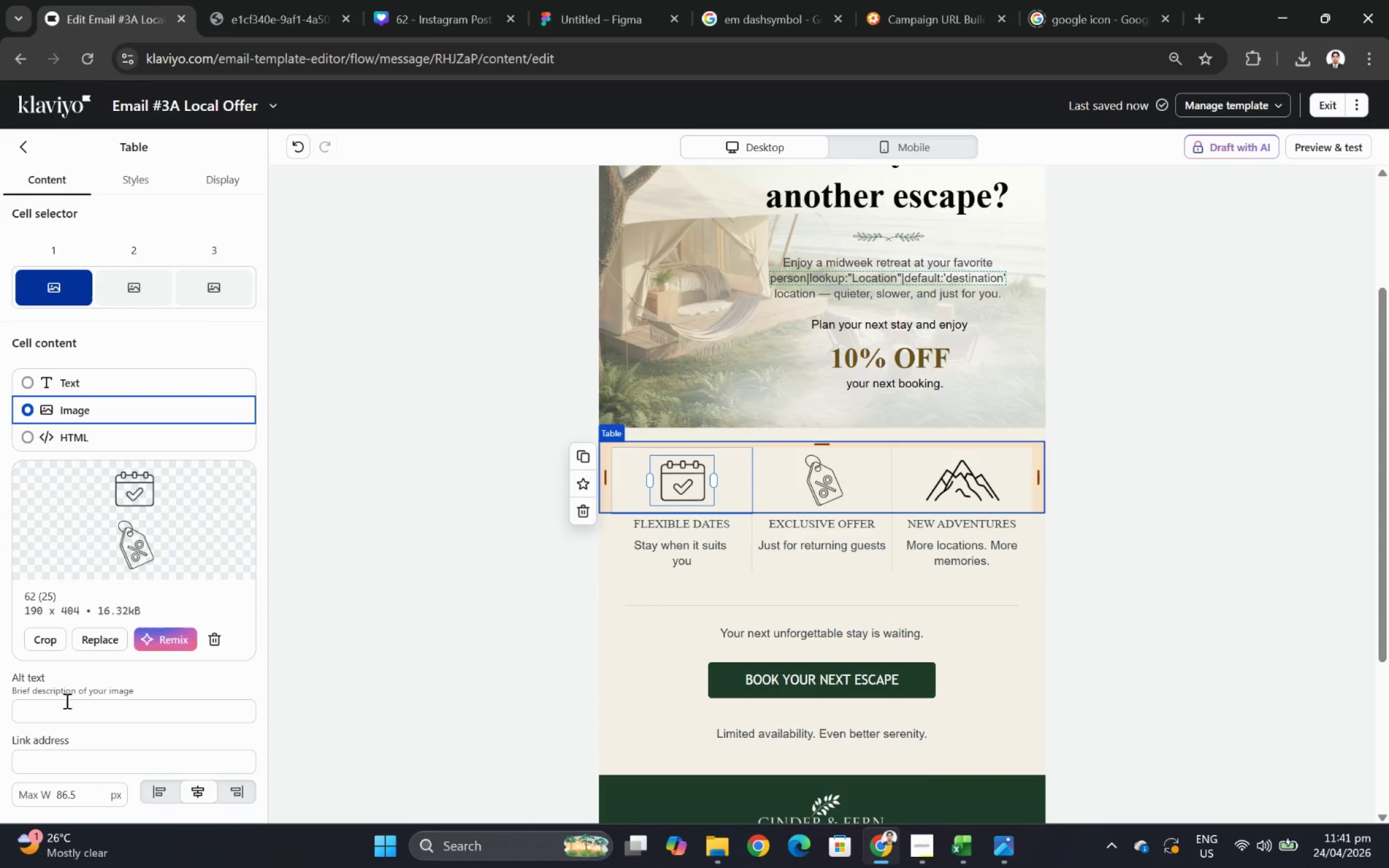 
left_click([68, 704])
 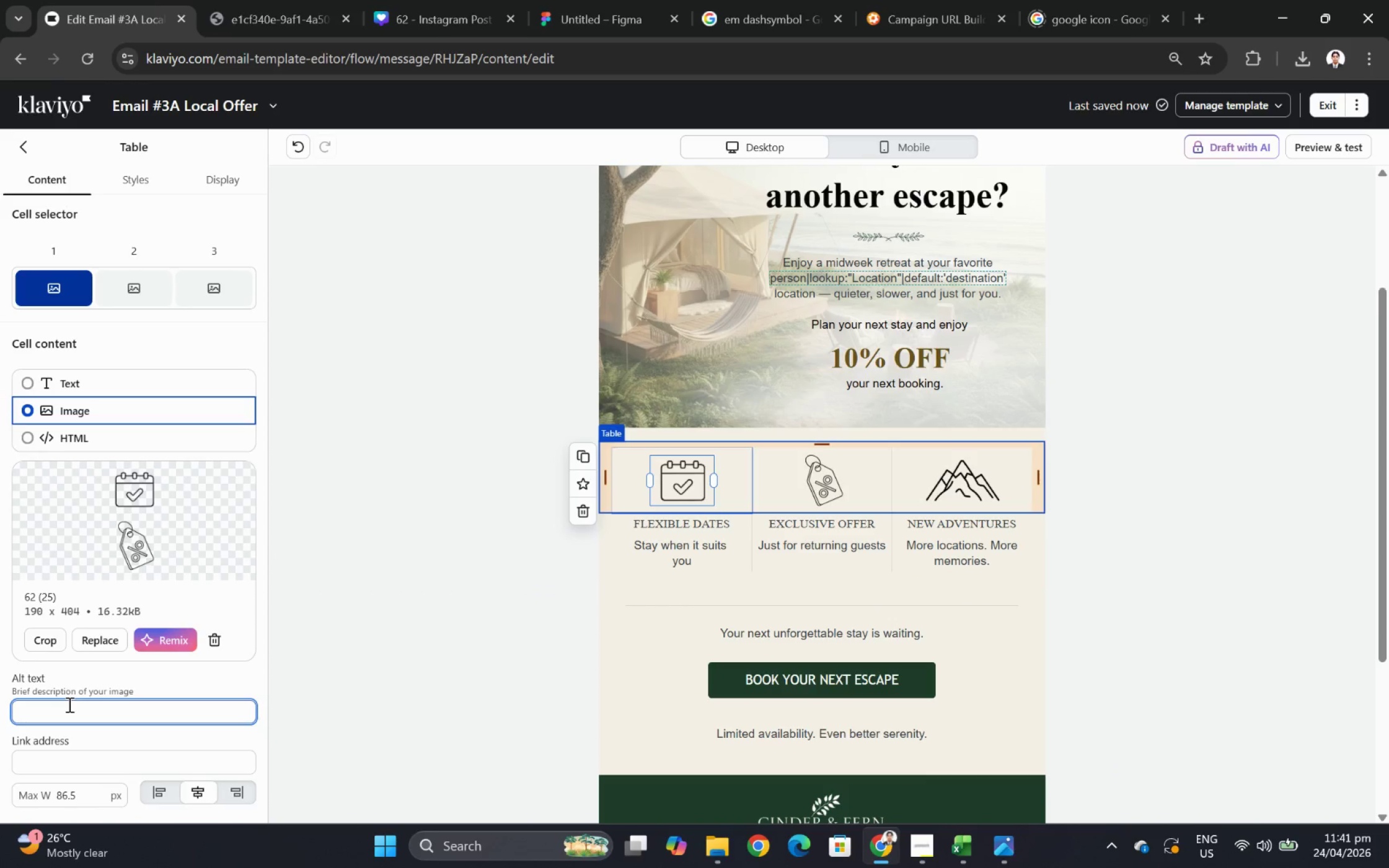 
type(CALE)
key(Backspace)
type(ENDAR ICON)
 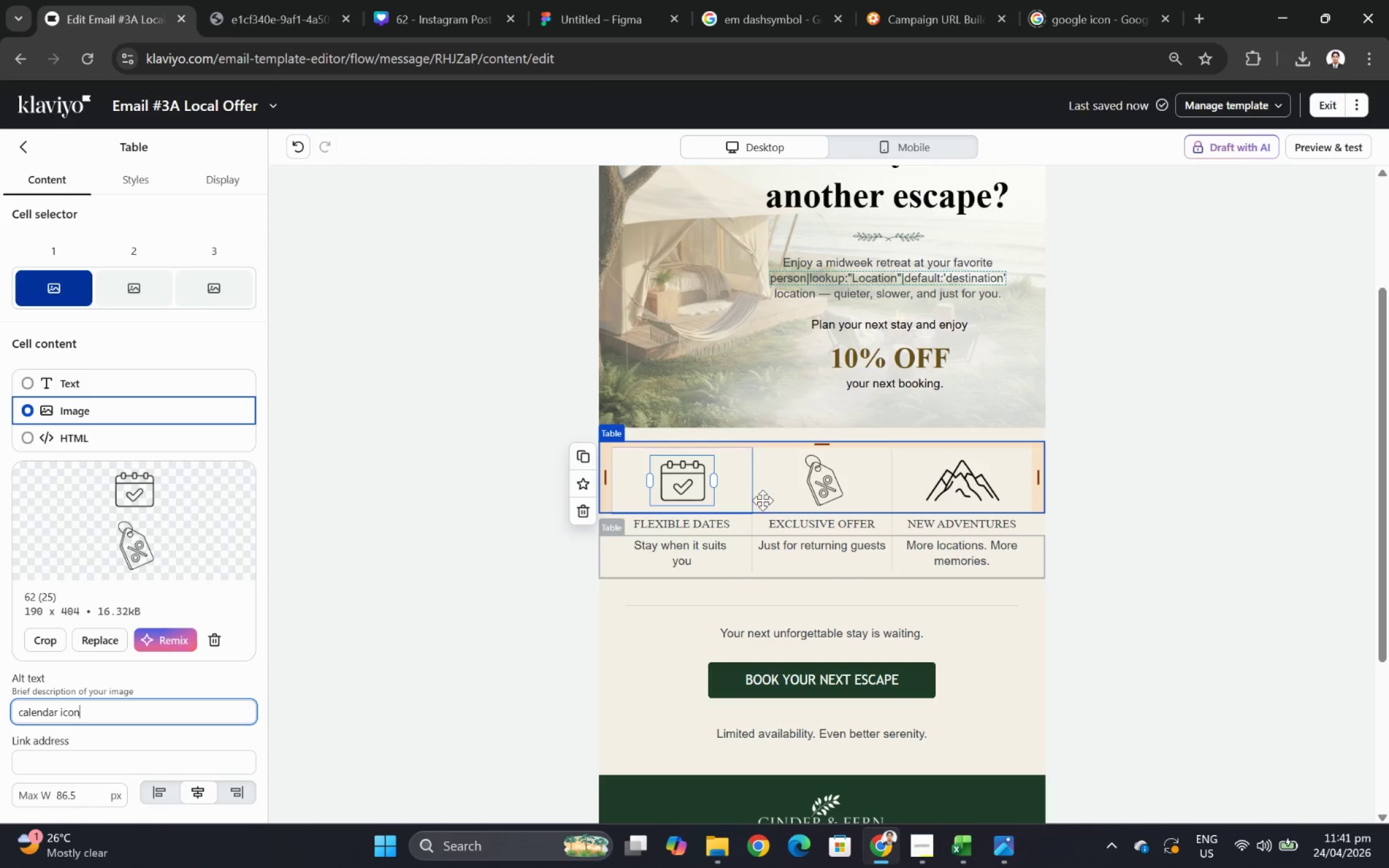 
left_click([829, 479])
 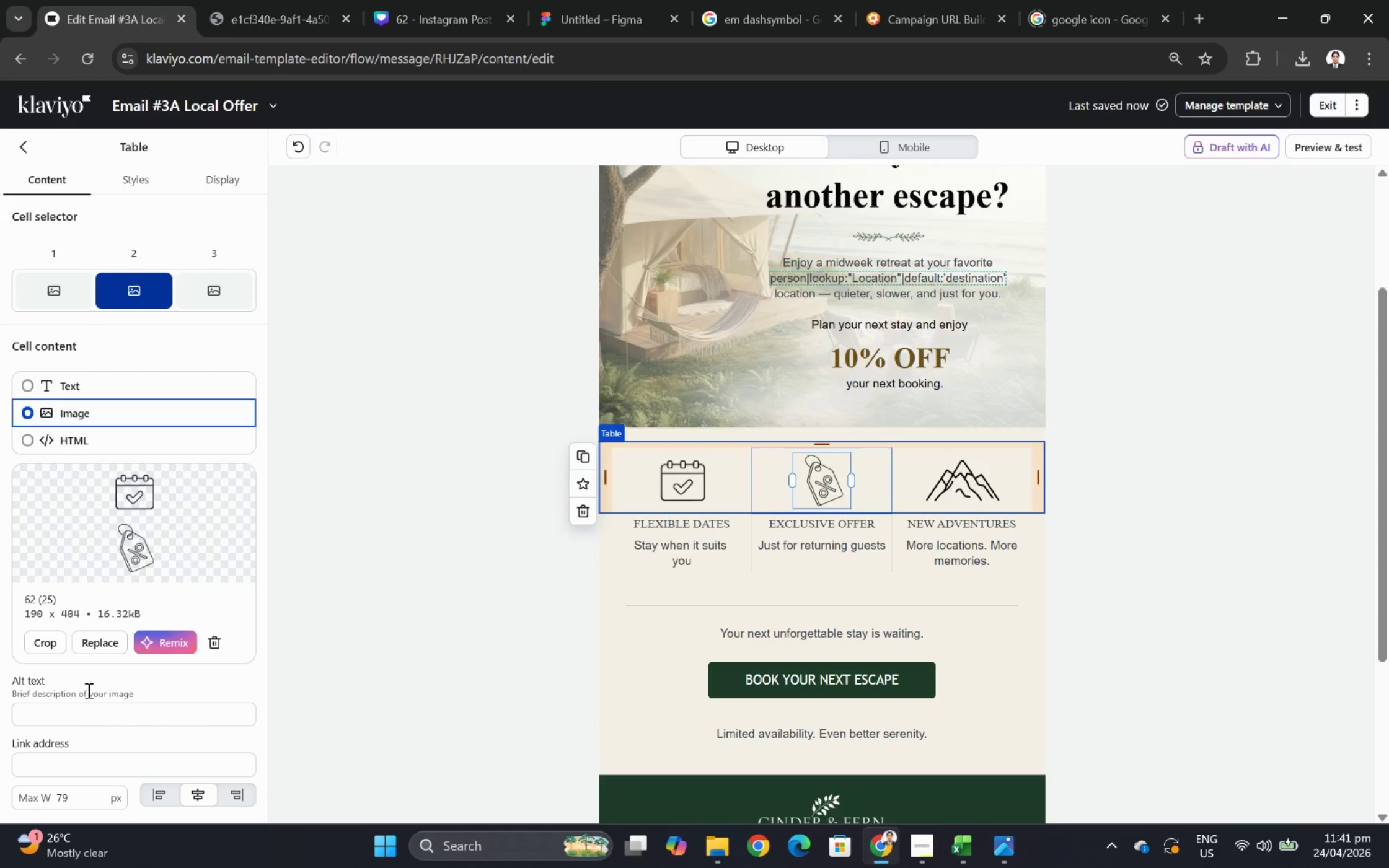 
left_click([73, 716])
 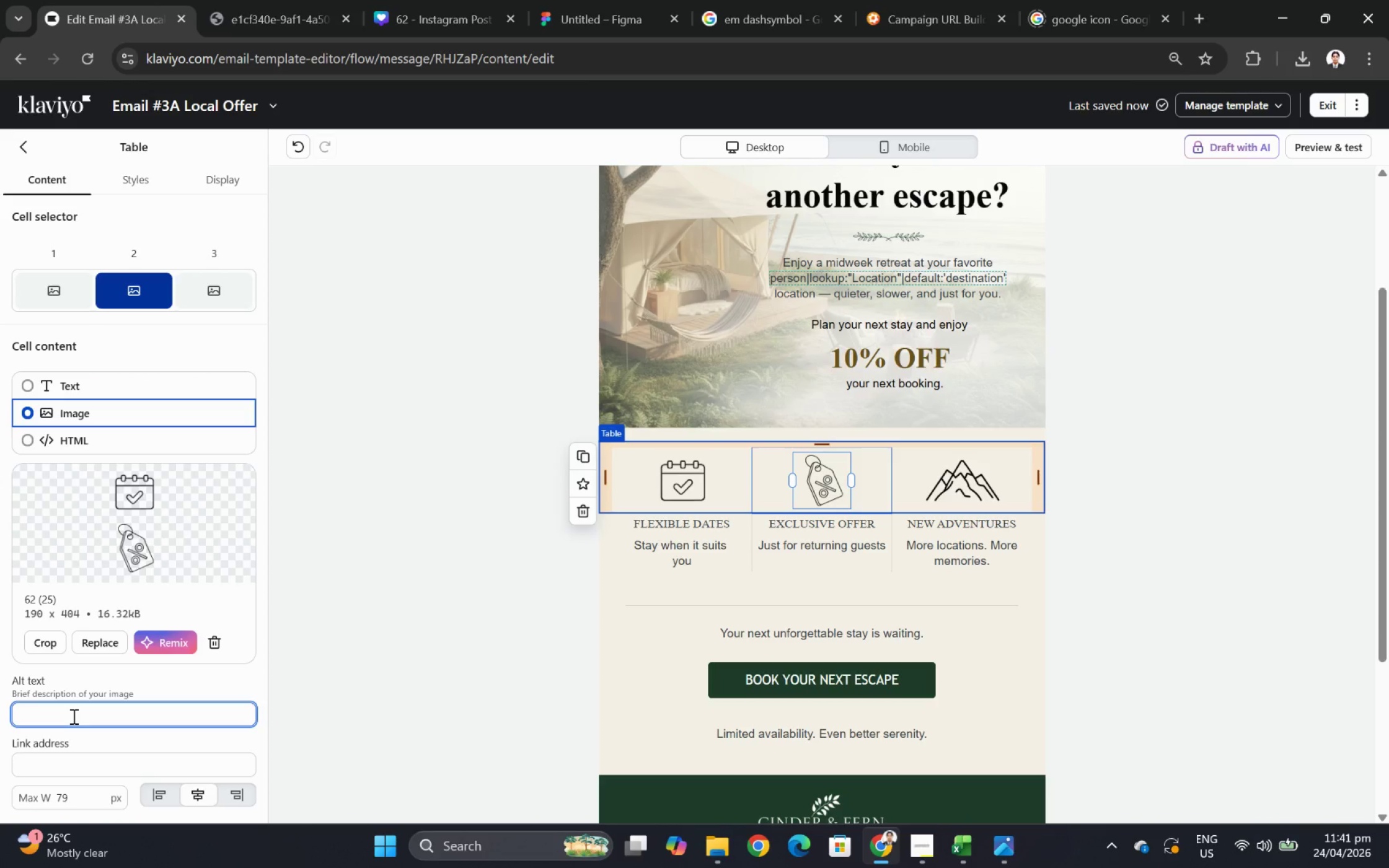 
type(T)
key(Backspace)
type(OFFER TAG ICON)
 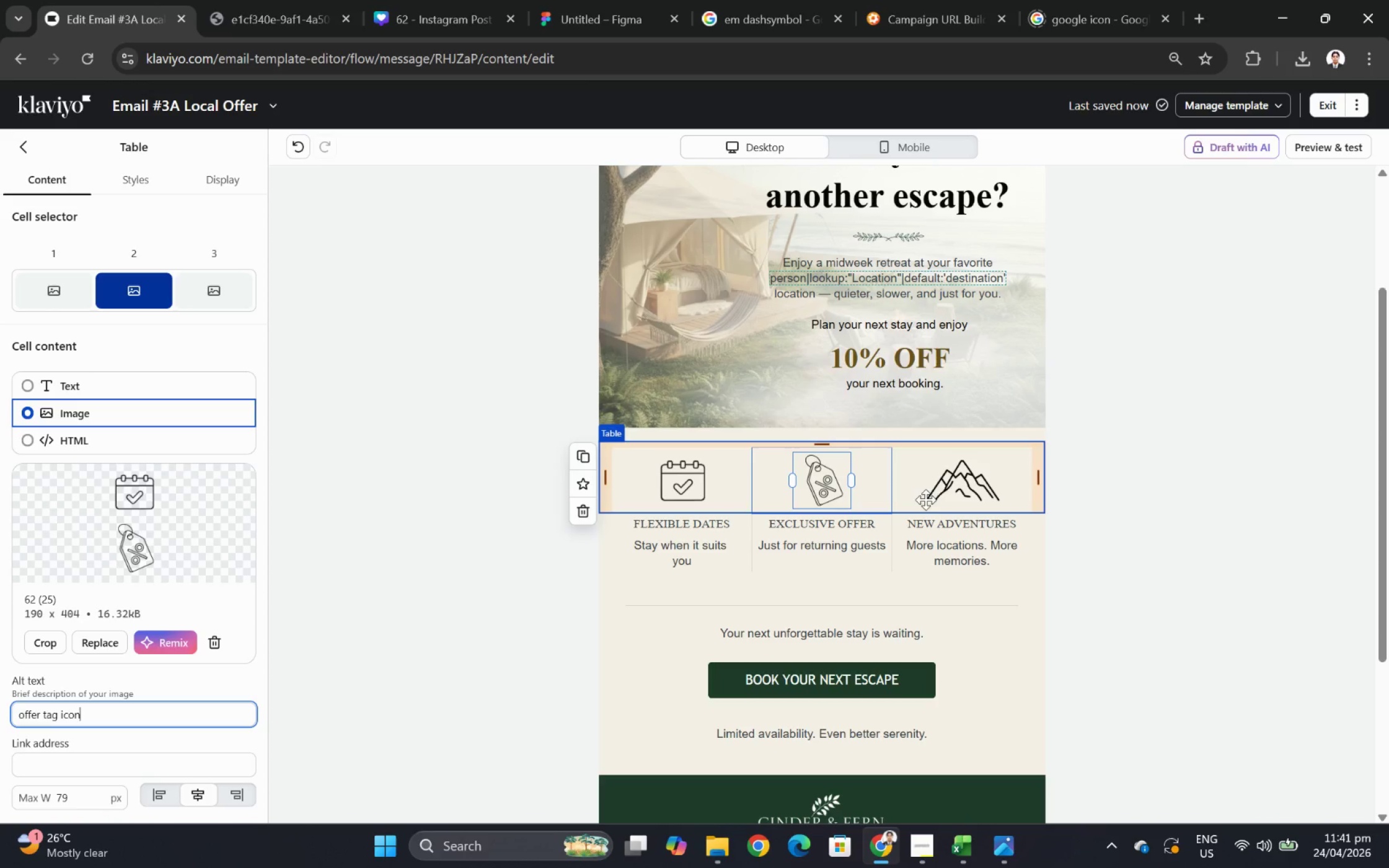 
left_click([951, 491])
 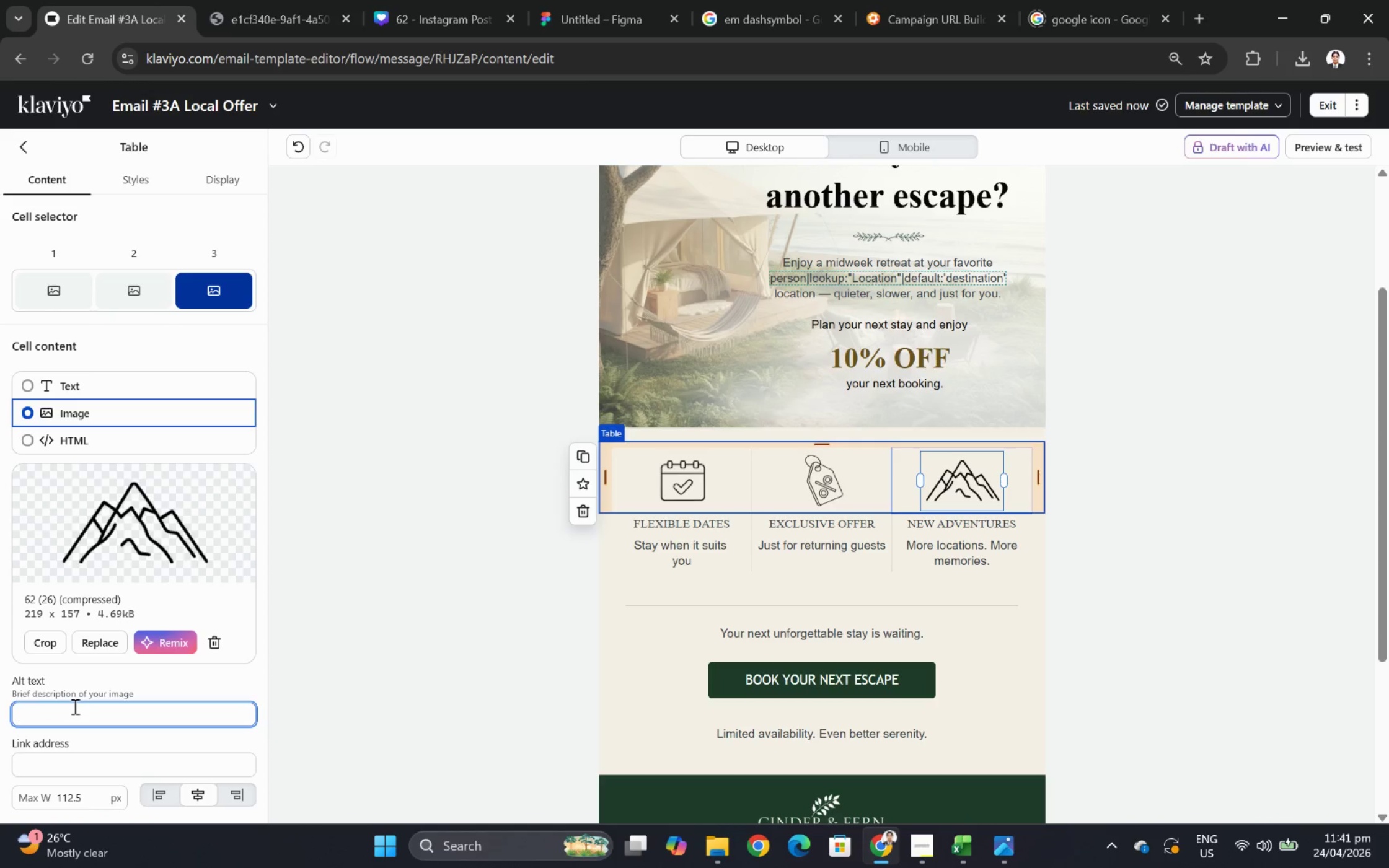 
type(MOUNTAIN ICON)
 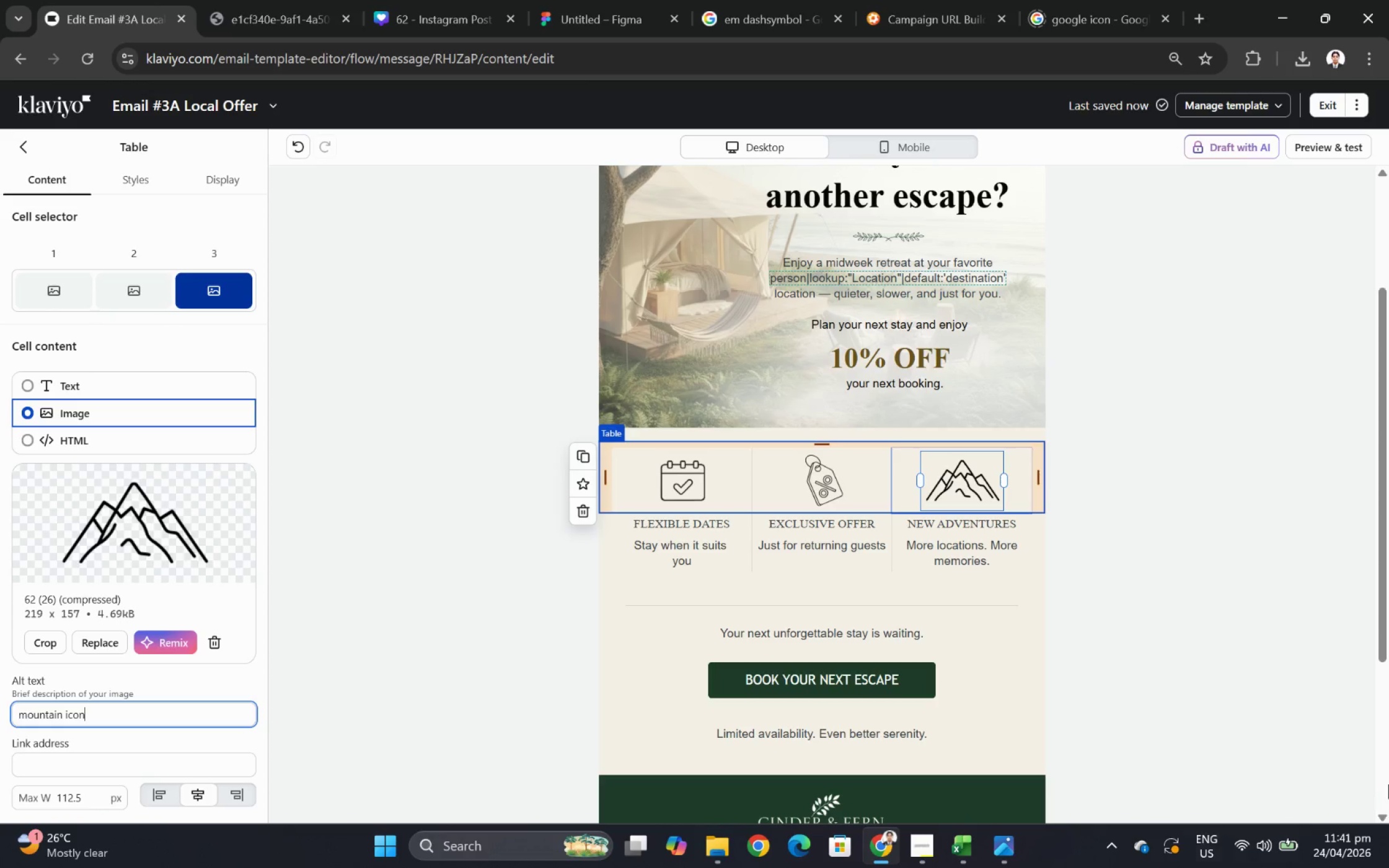 
left_click([1073, 681])
 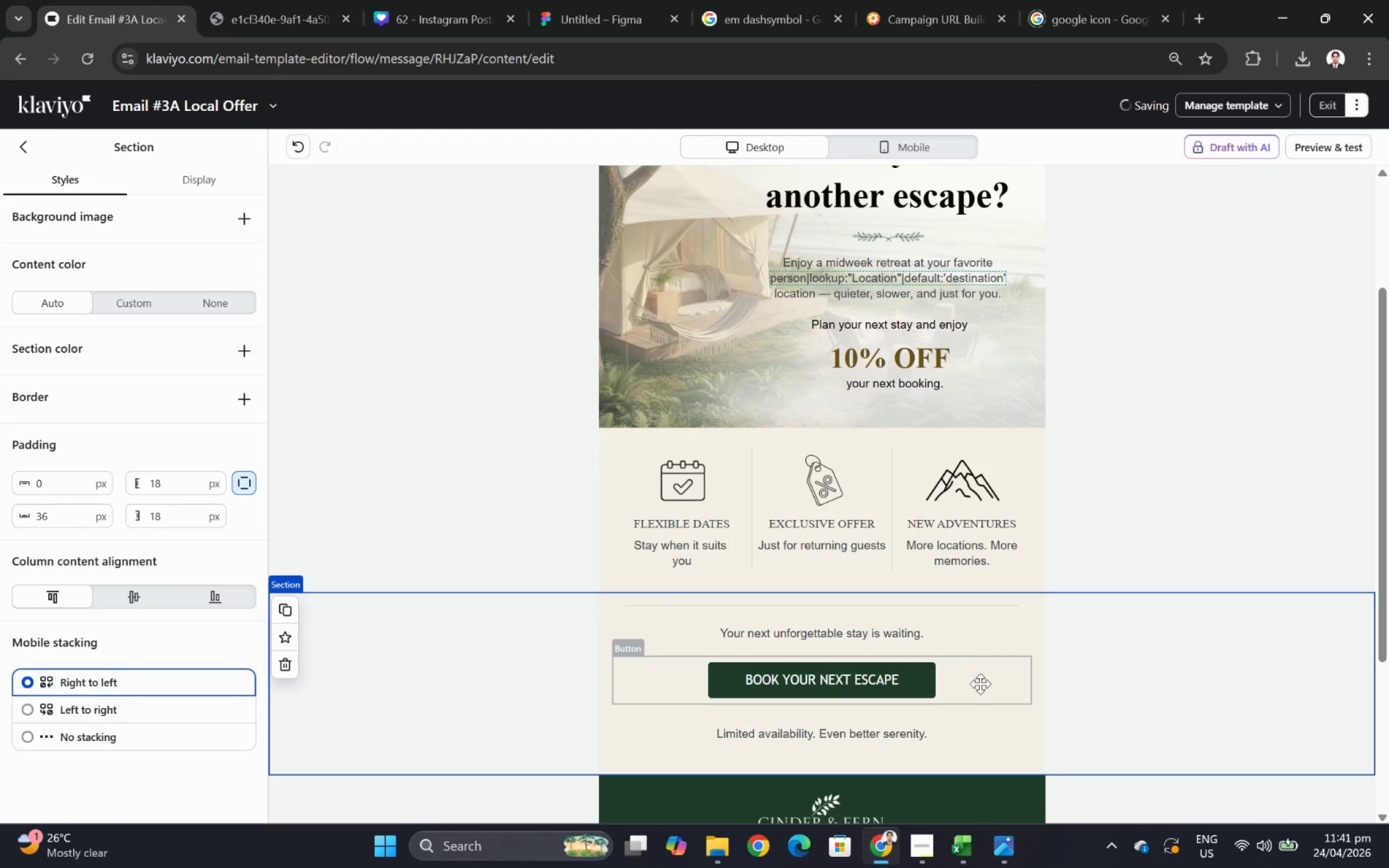 
left_click([976, 682])
 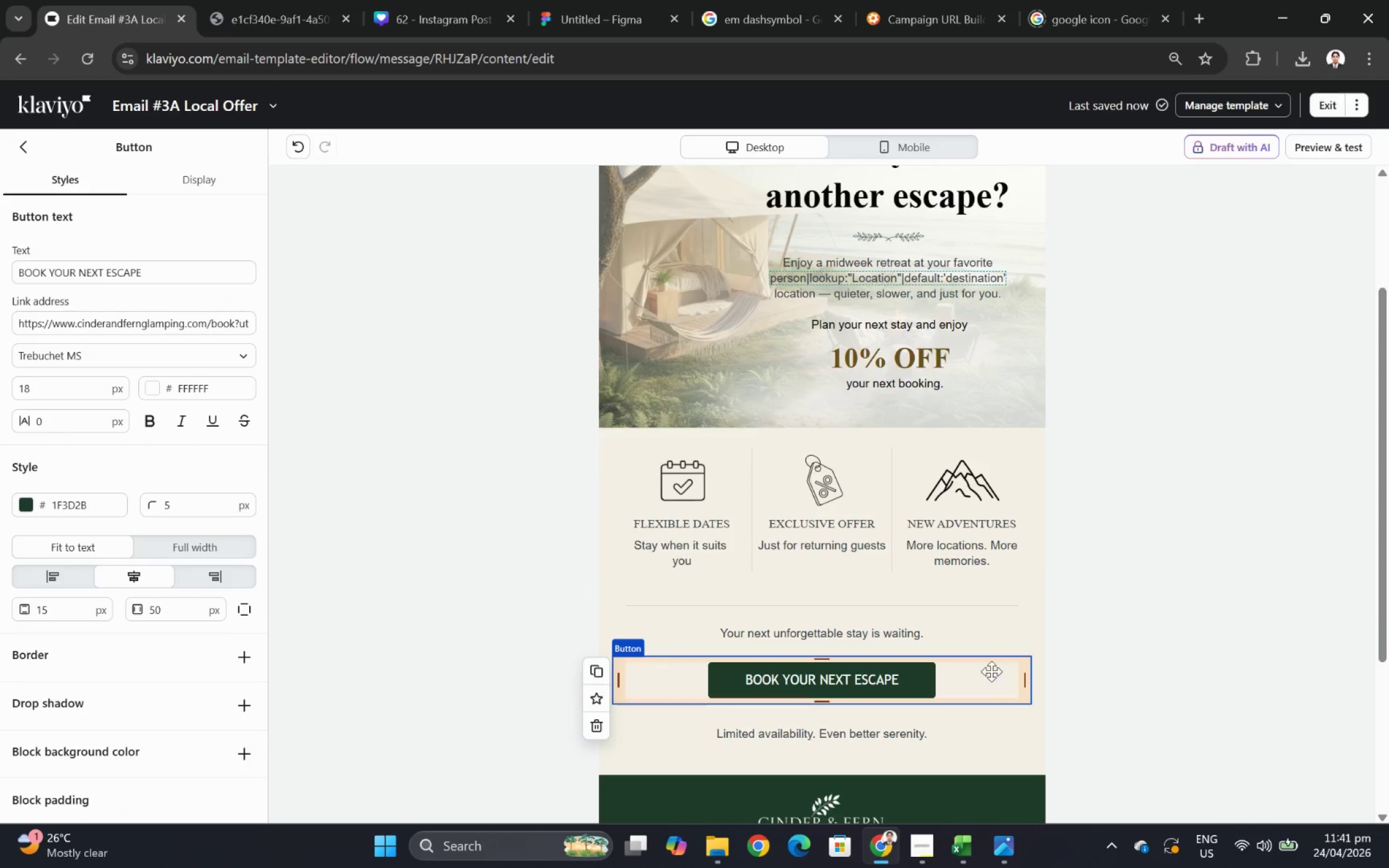 
scroll: coordinate [1029, 642], scroll_direction: down, amount: 2.0
 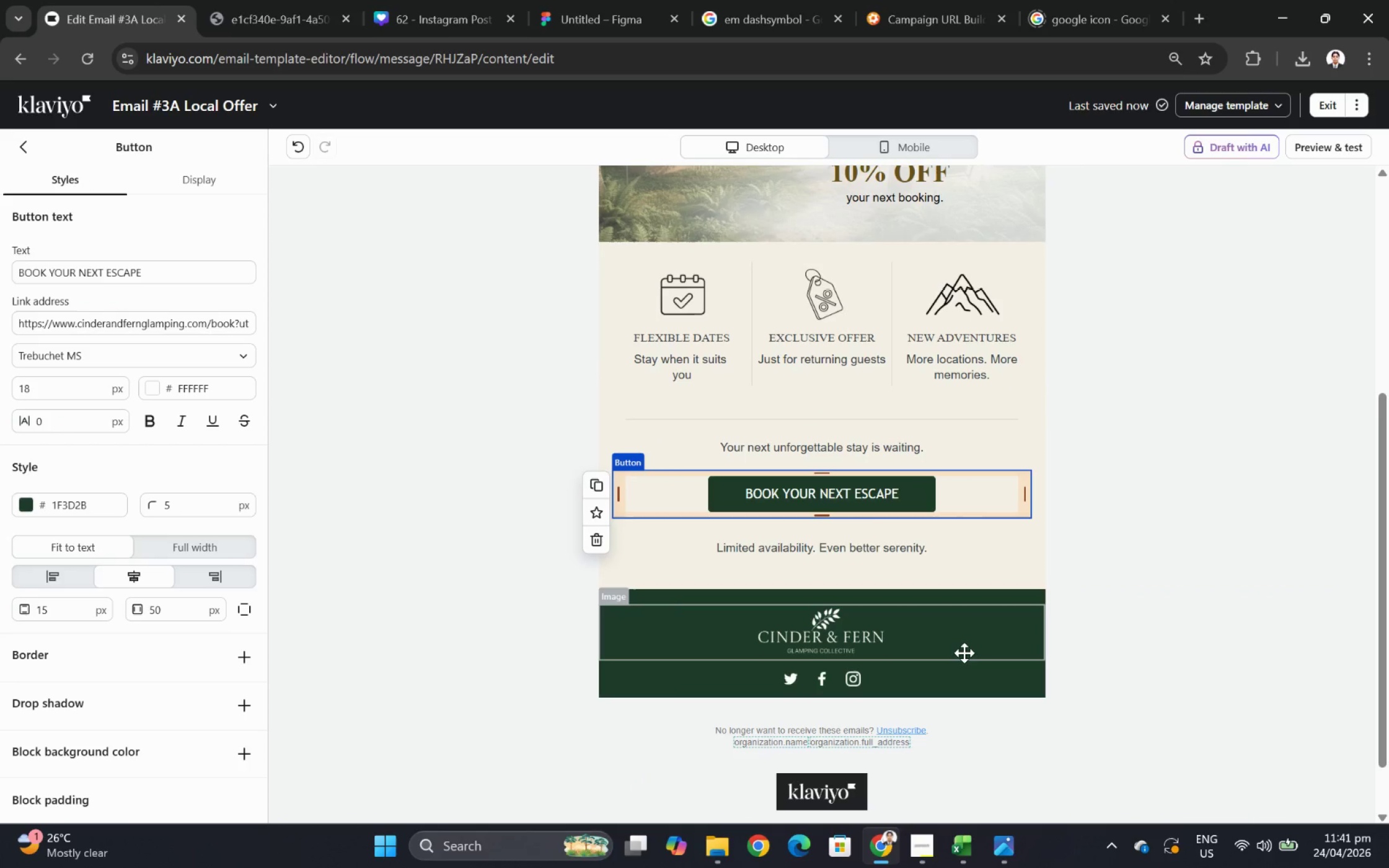 
left_click([964, 652])
 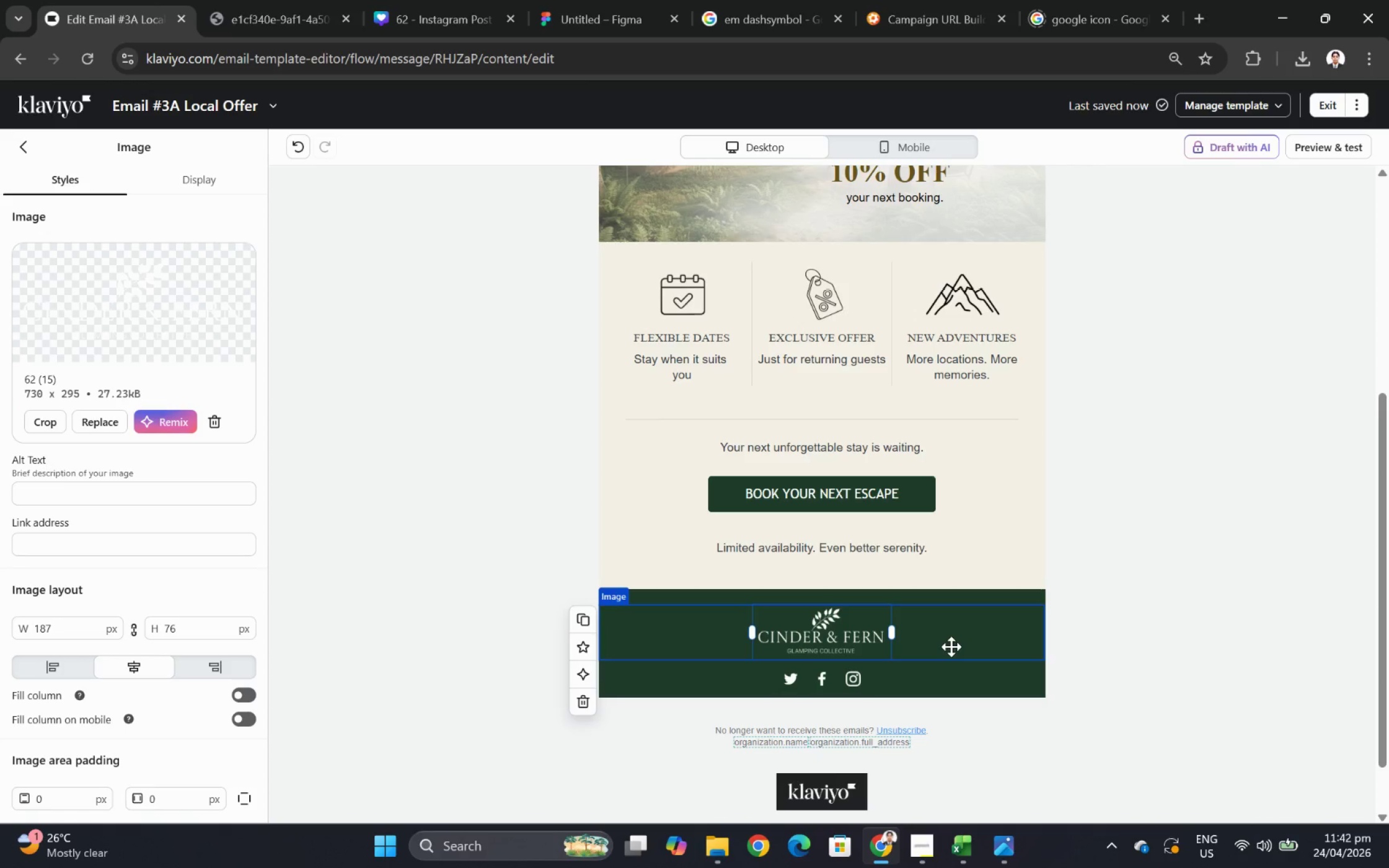 
wait(19.88)
 